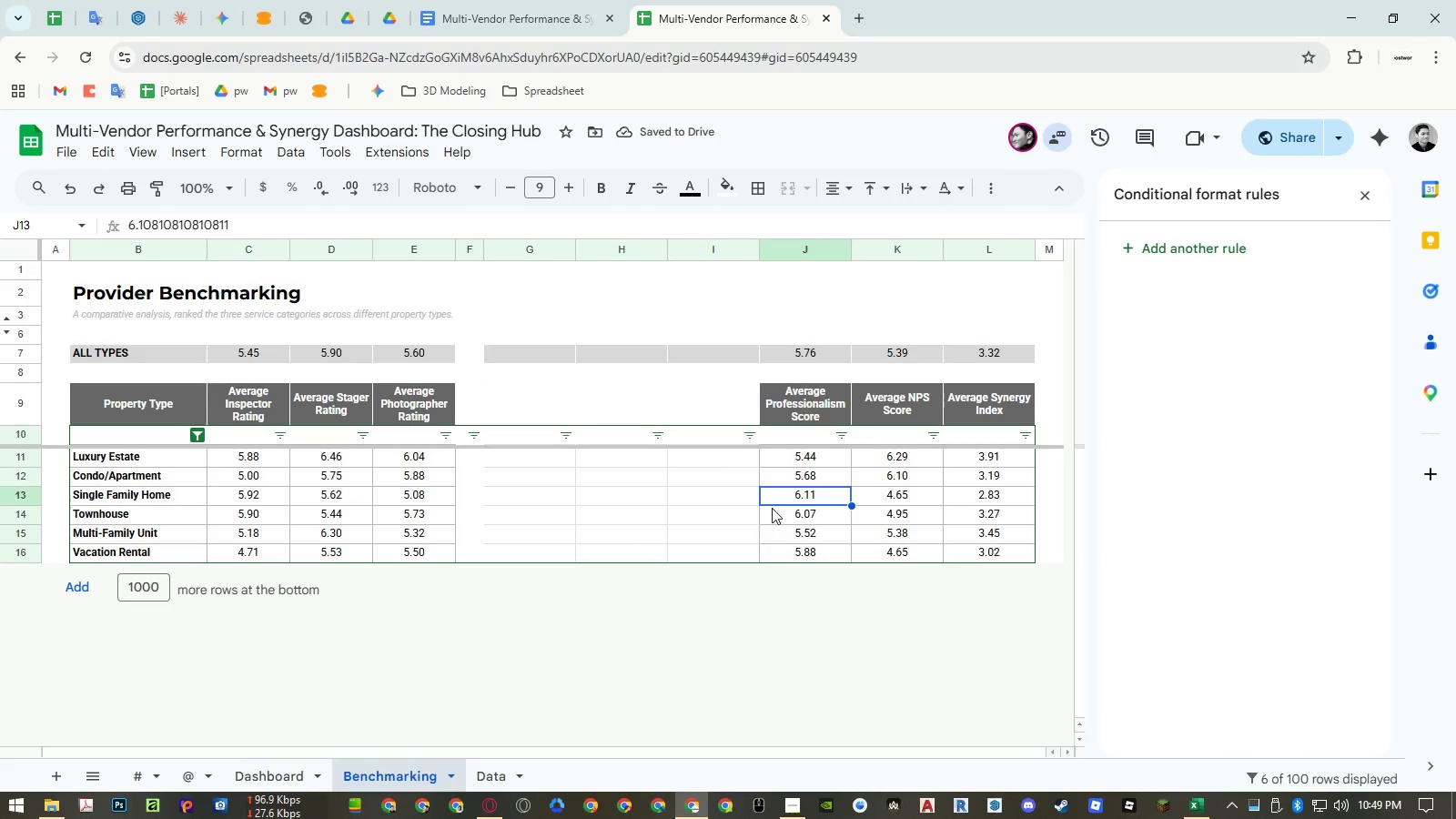 
key(Control+Z)
 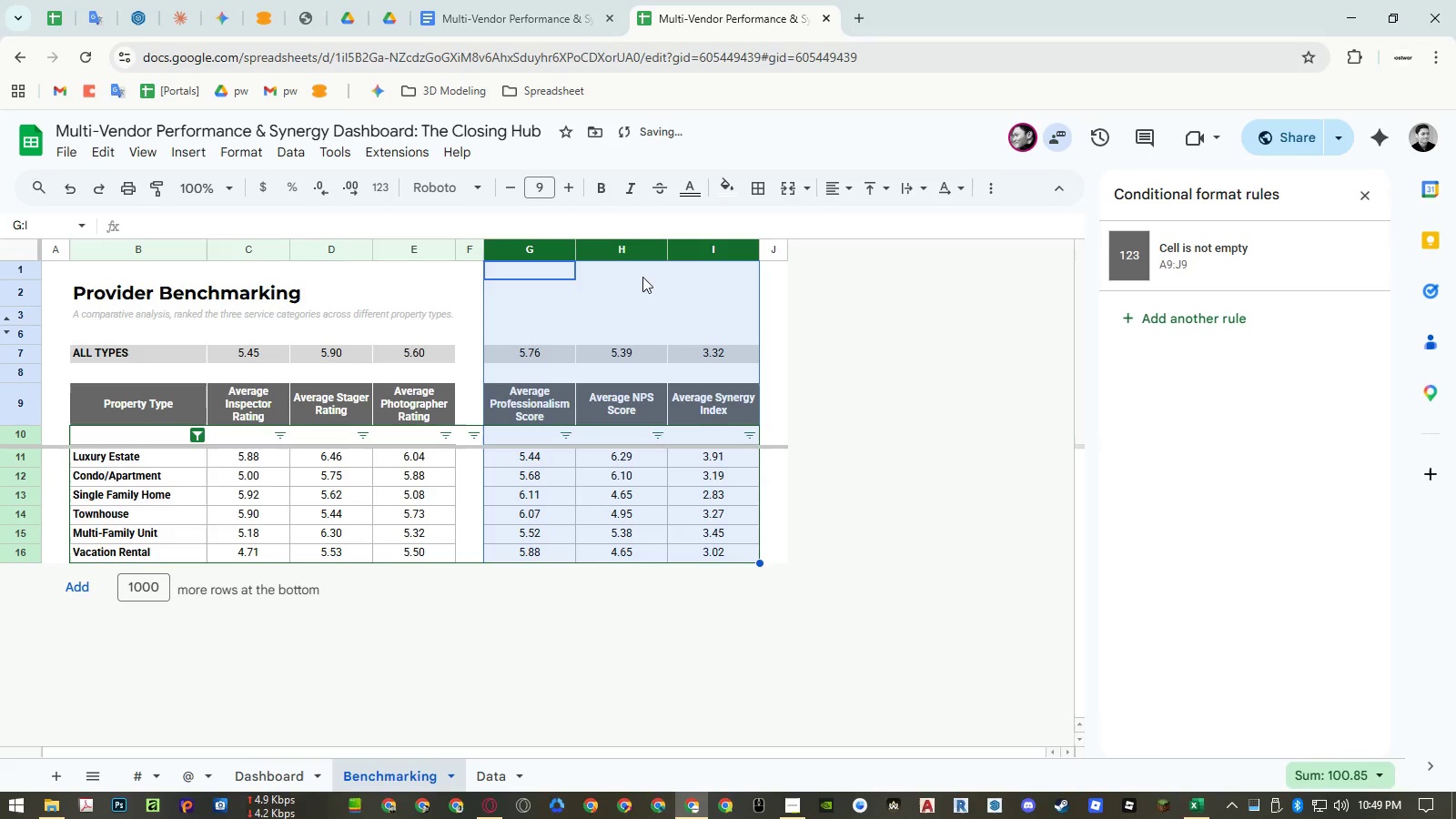 
left_click([626, 290])
 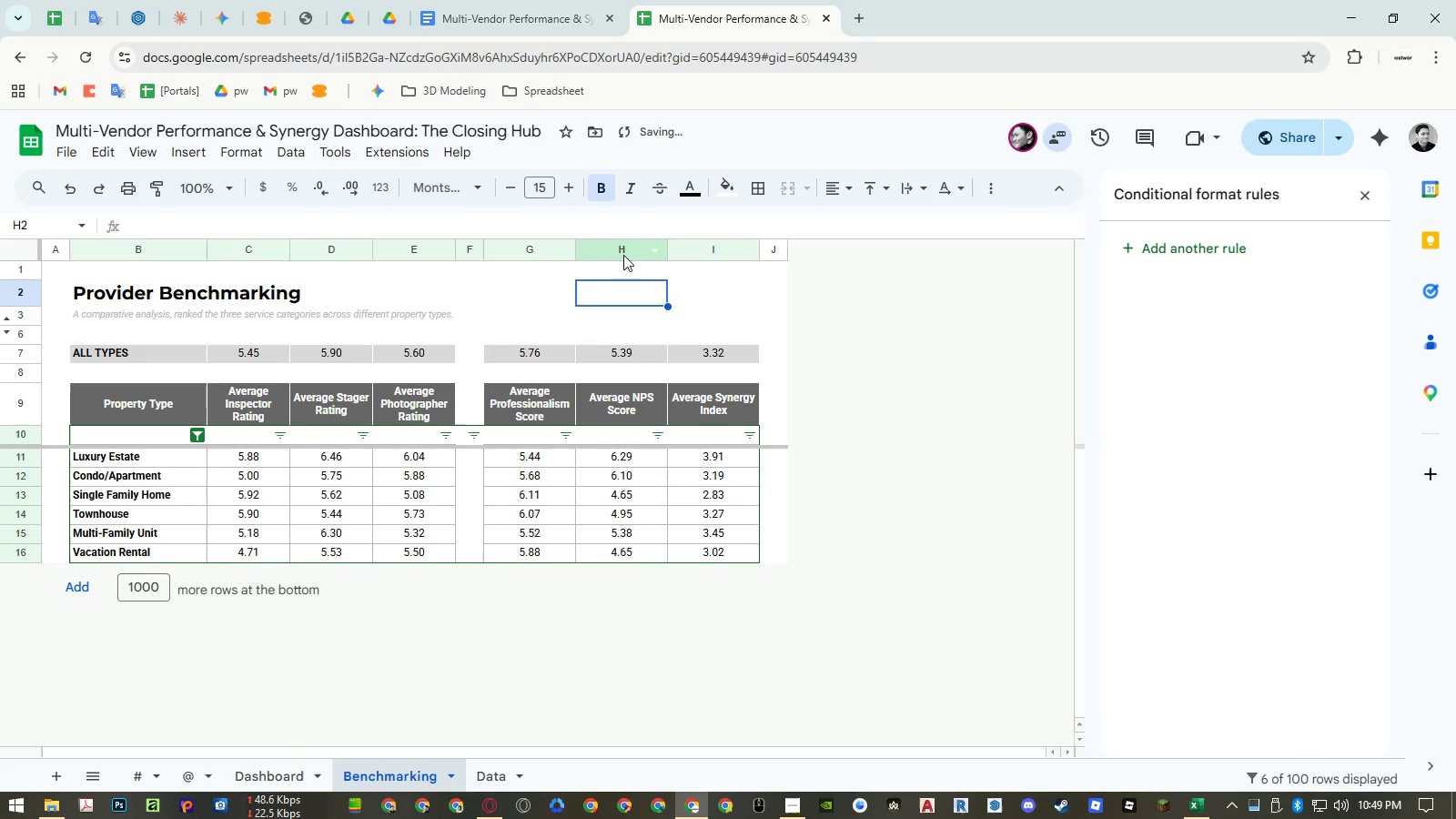 
left_click_drag(start_coordinate=[621, 253], to_coordinate=[198, 248])
 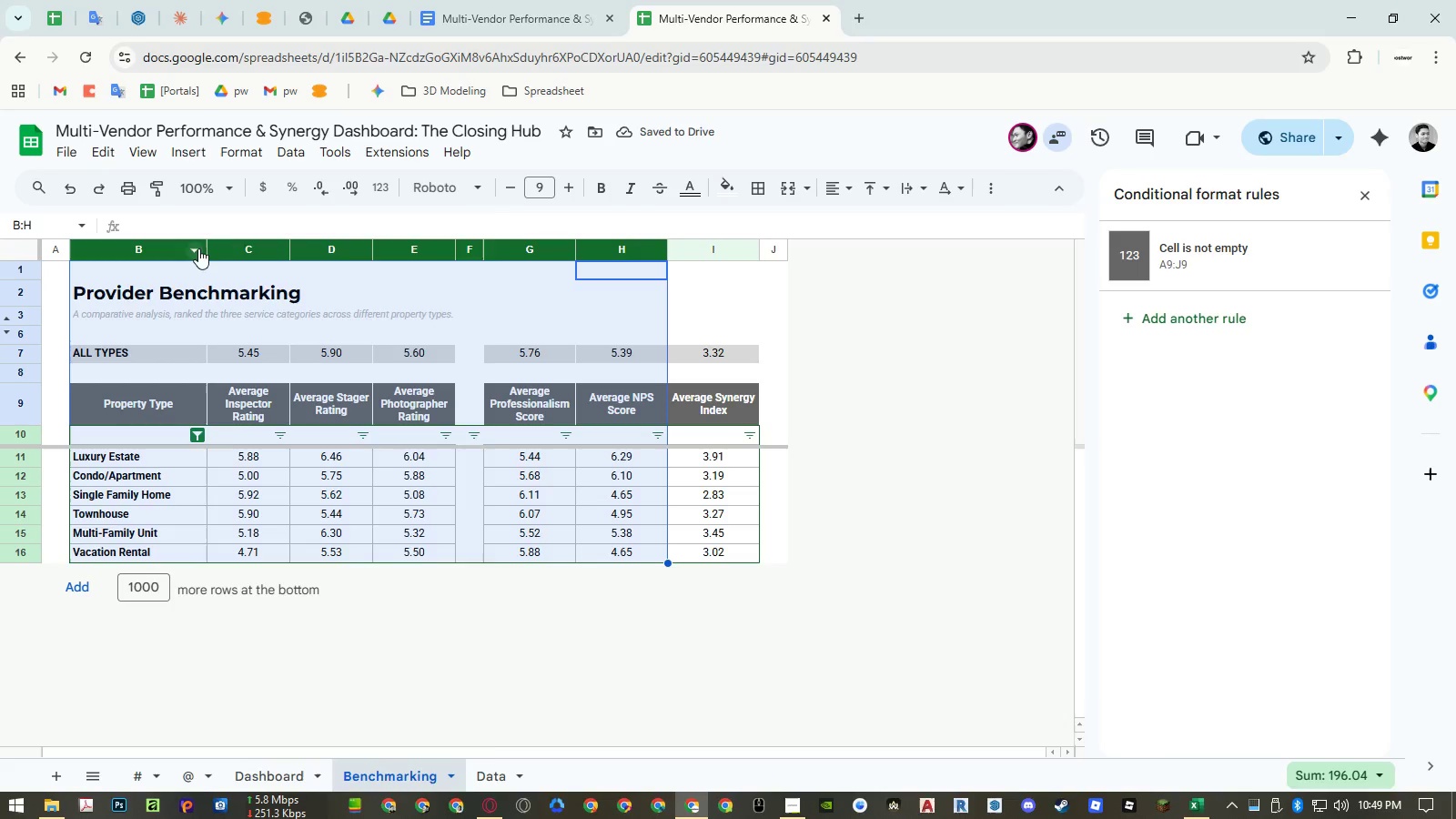 
right_click([198, 248])
 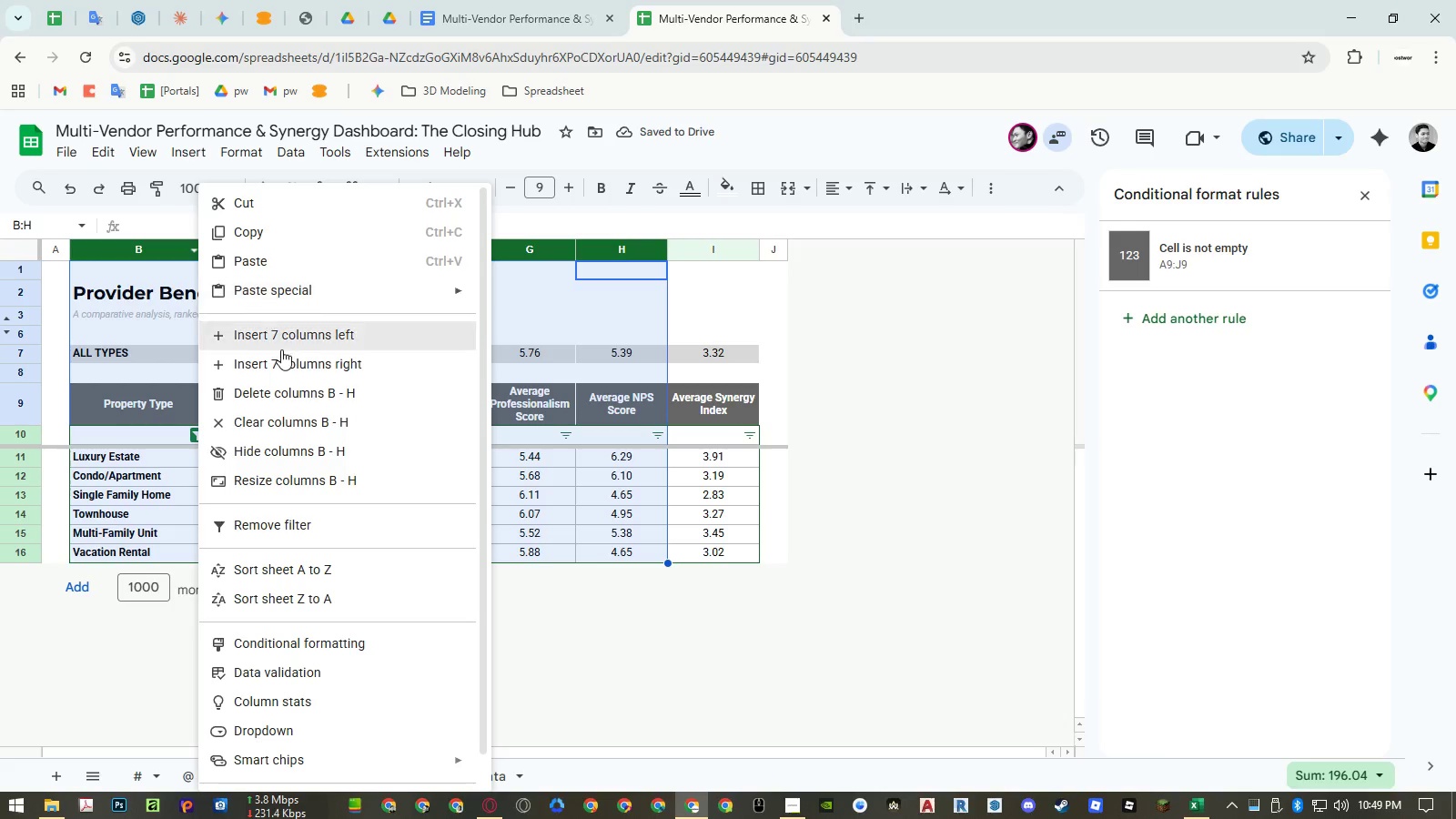 
left_click([284, 364])
 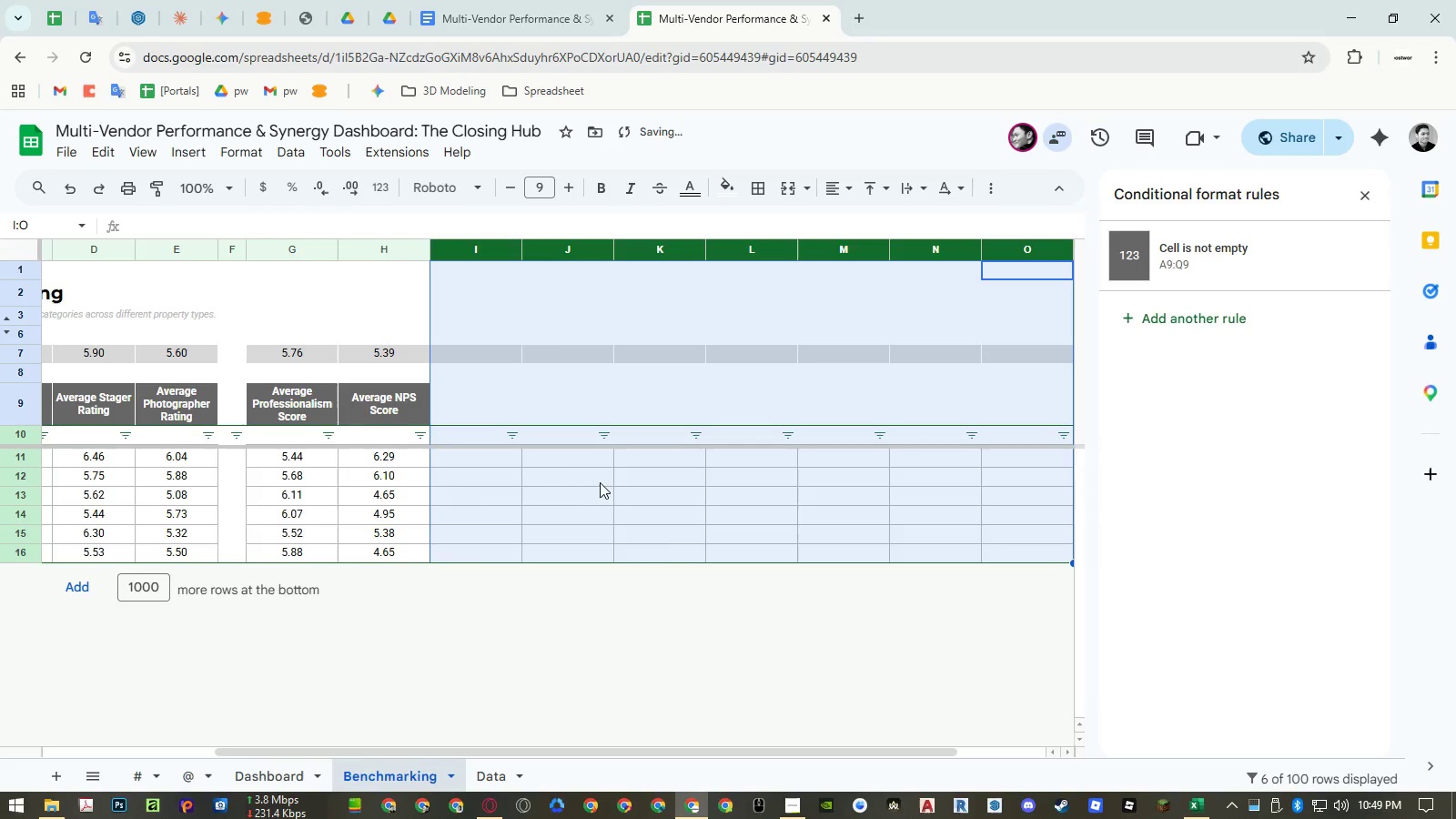 
left_click([581, 475])
 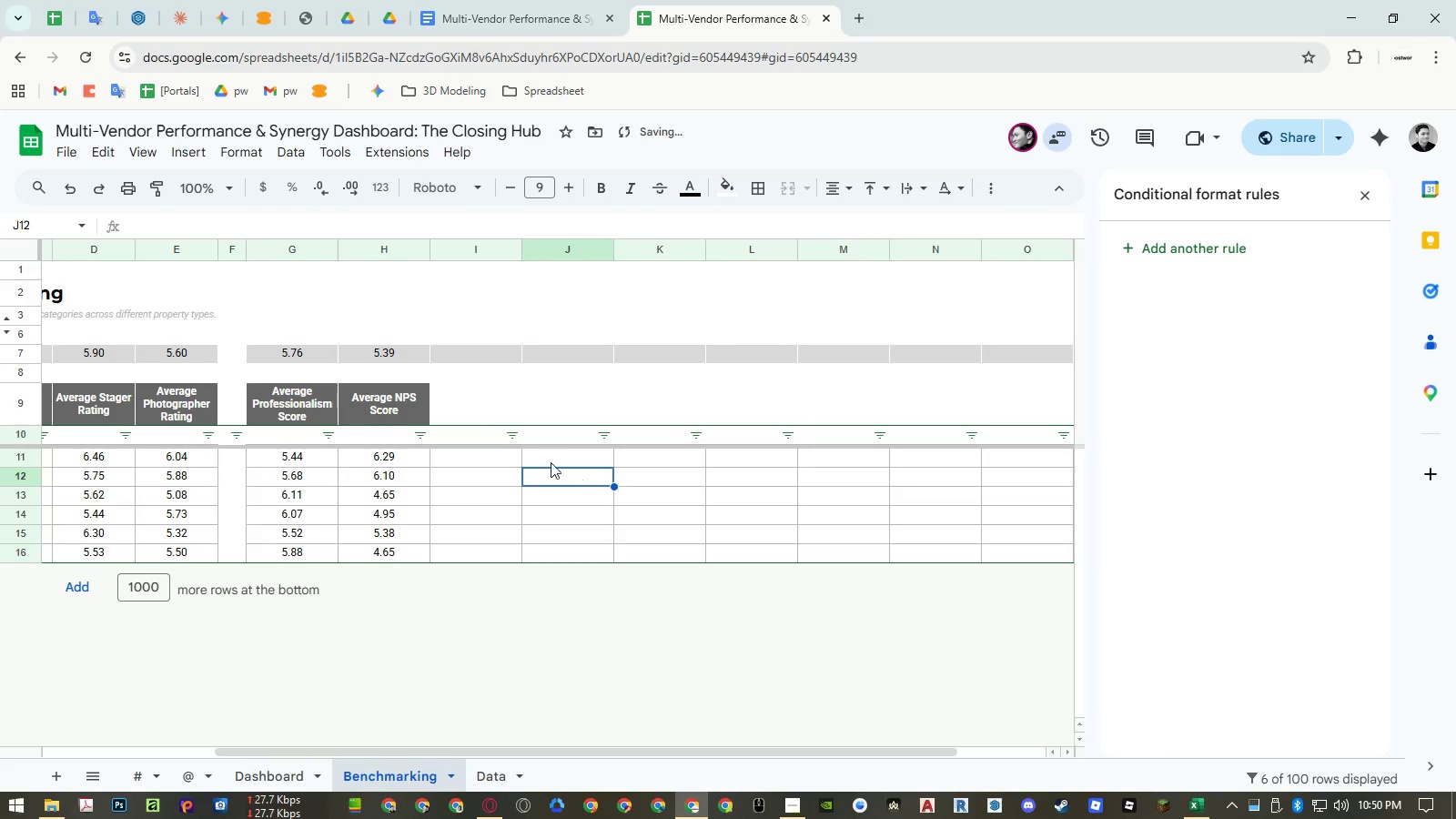 
hold_key(key=ShiftLeft, duration=0.75)
scroll: coordinate [549, 461], scroll_direction: down, amount: 7.0
 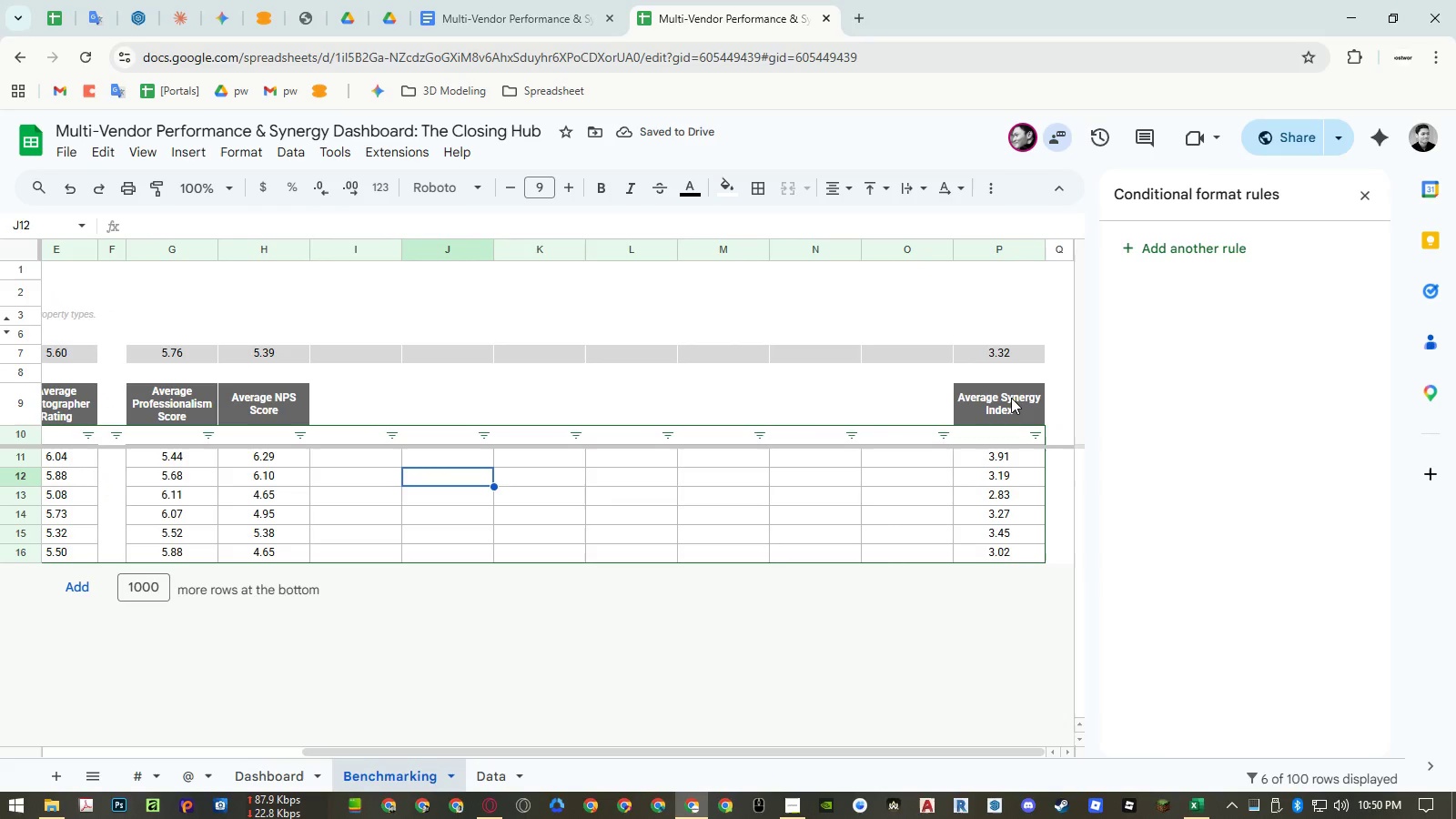 
left_click([1011, 398])
 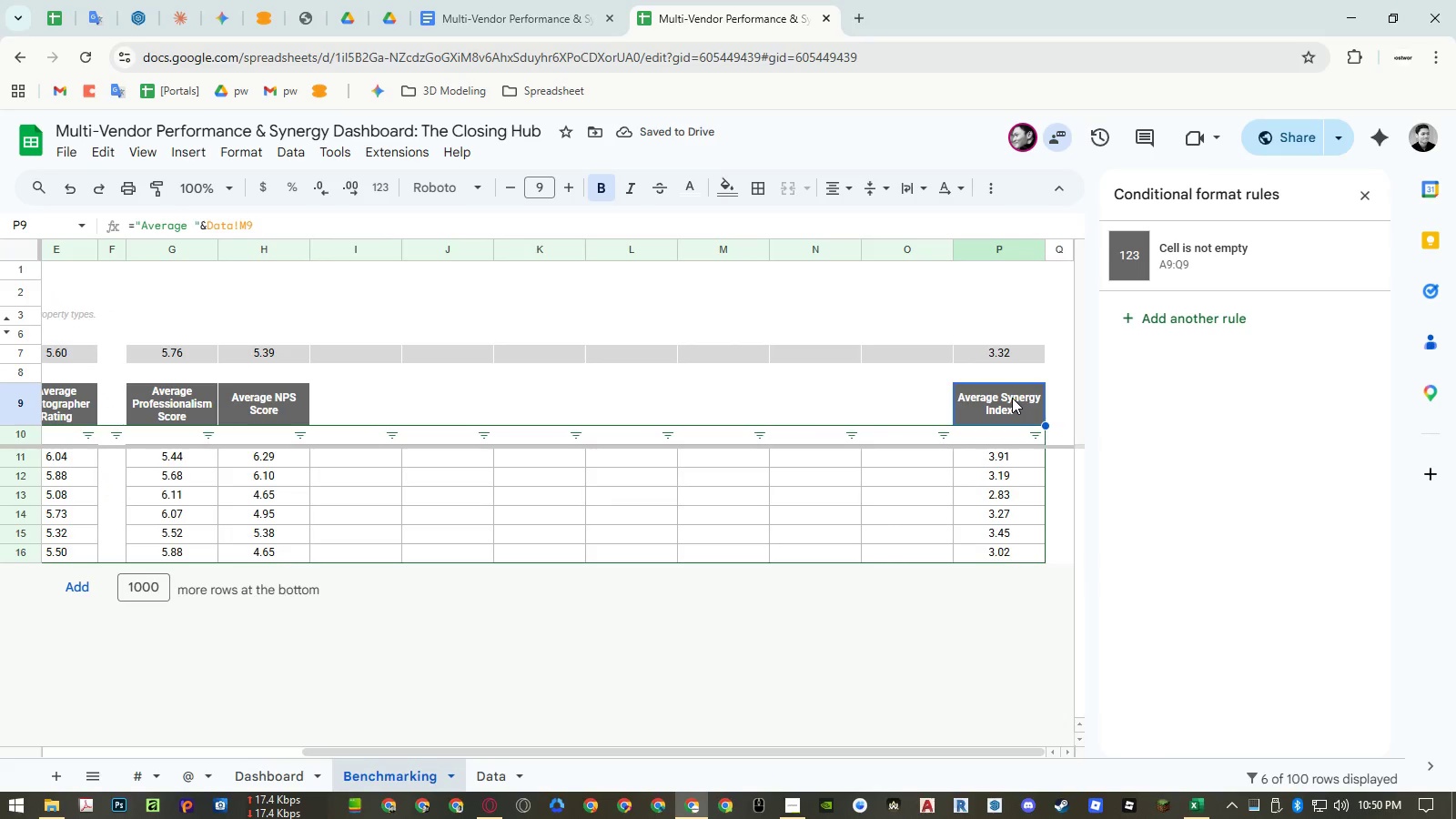 
double_click([1012, 398])
 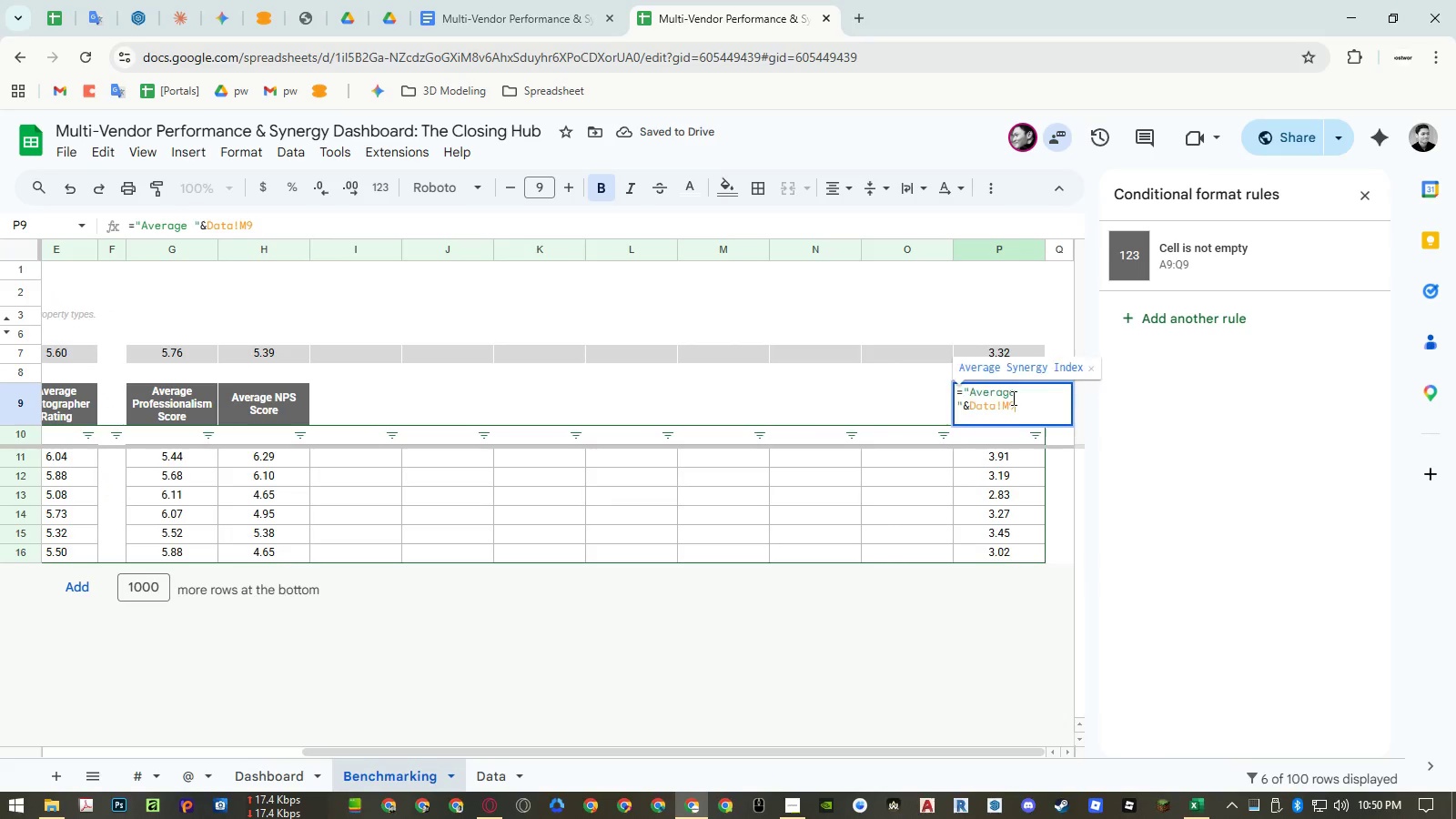 
key(Control+ControlLeft)
 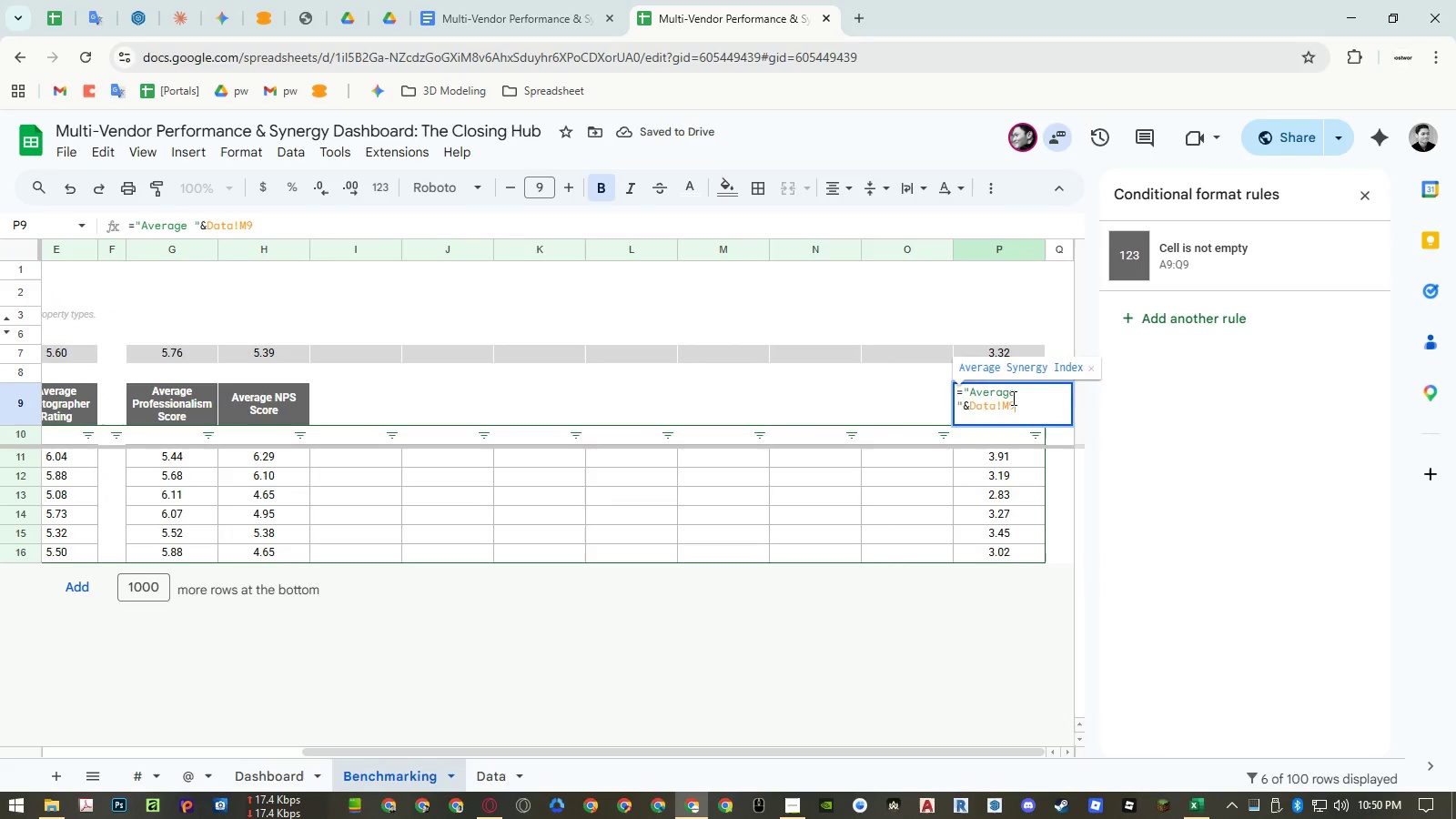 
key(Control+A)
 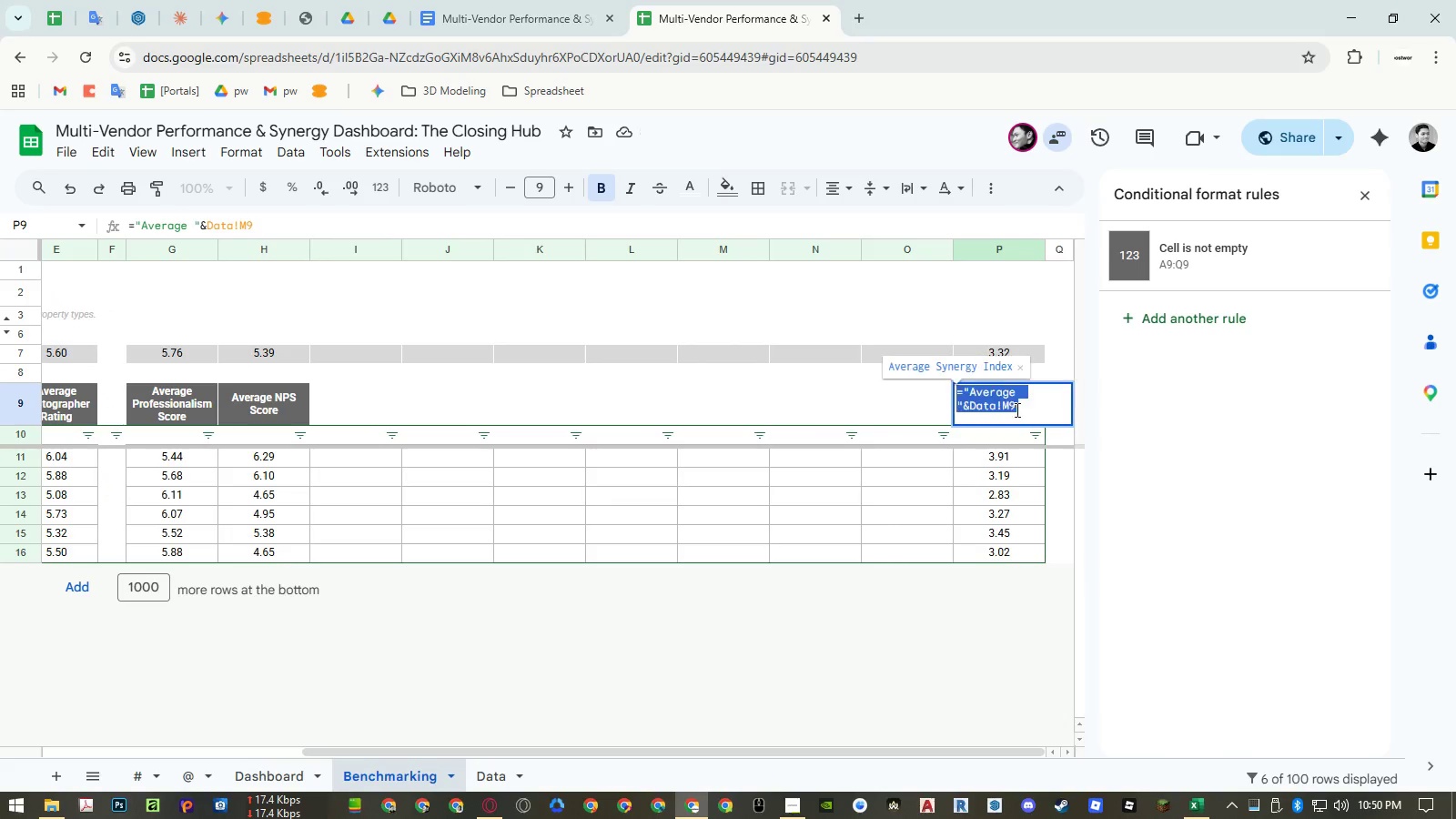 
key(Control+ControlLeft)
 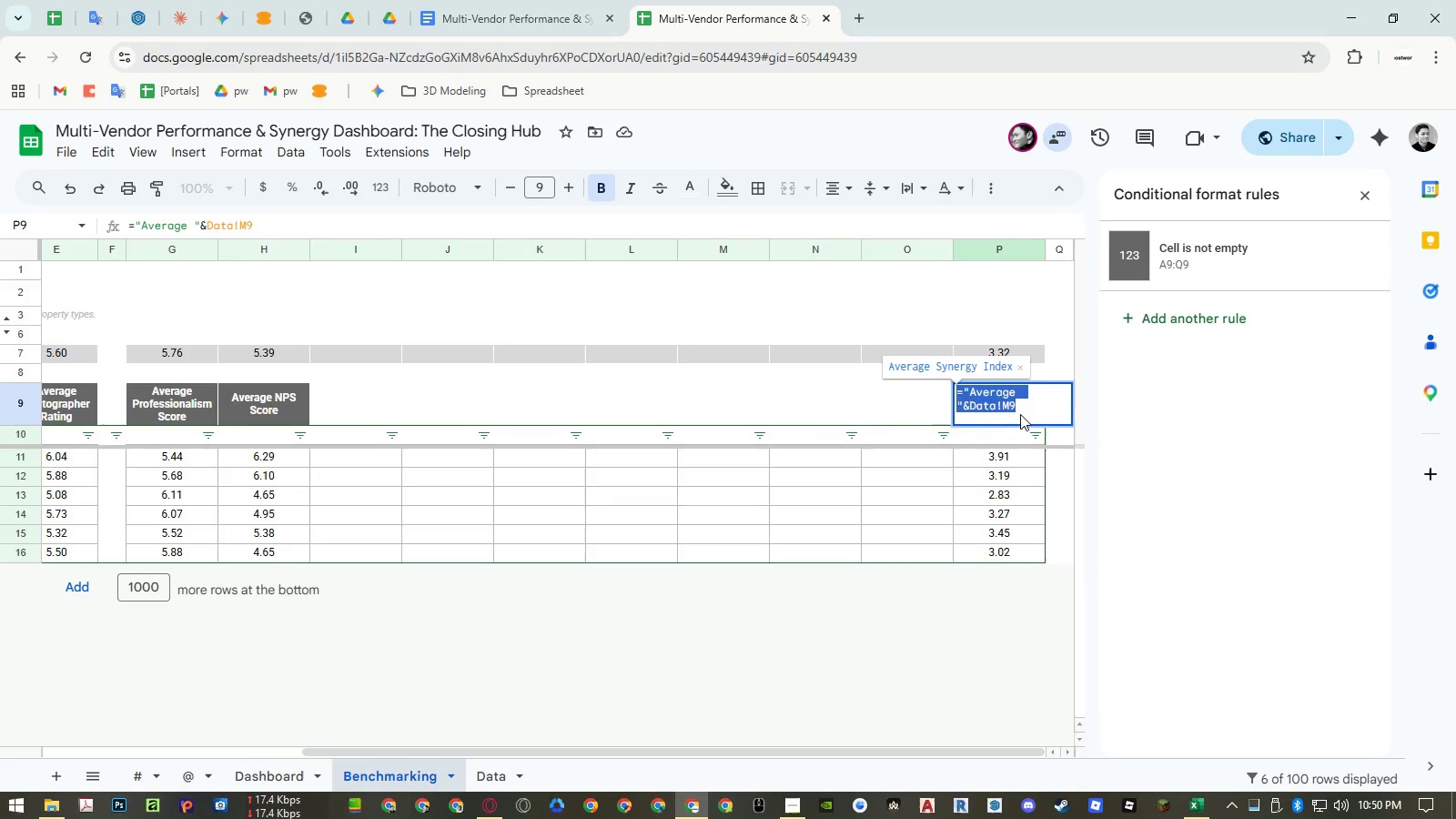 
key(Control+C)
 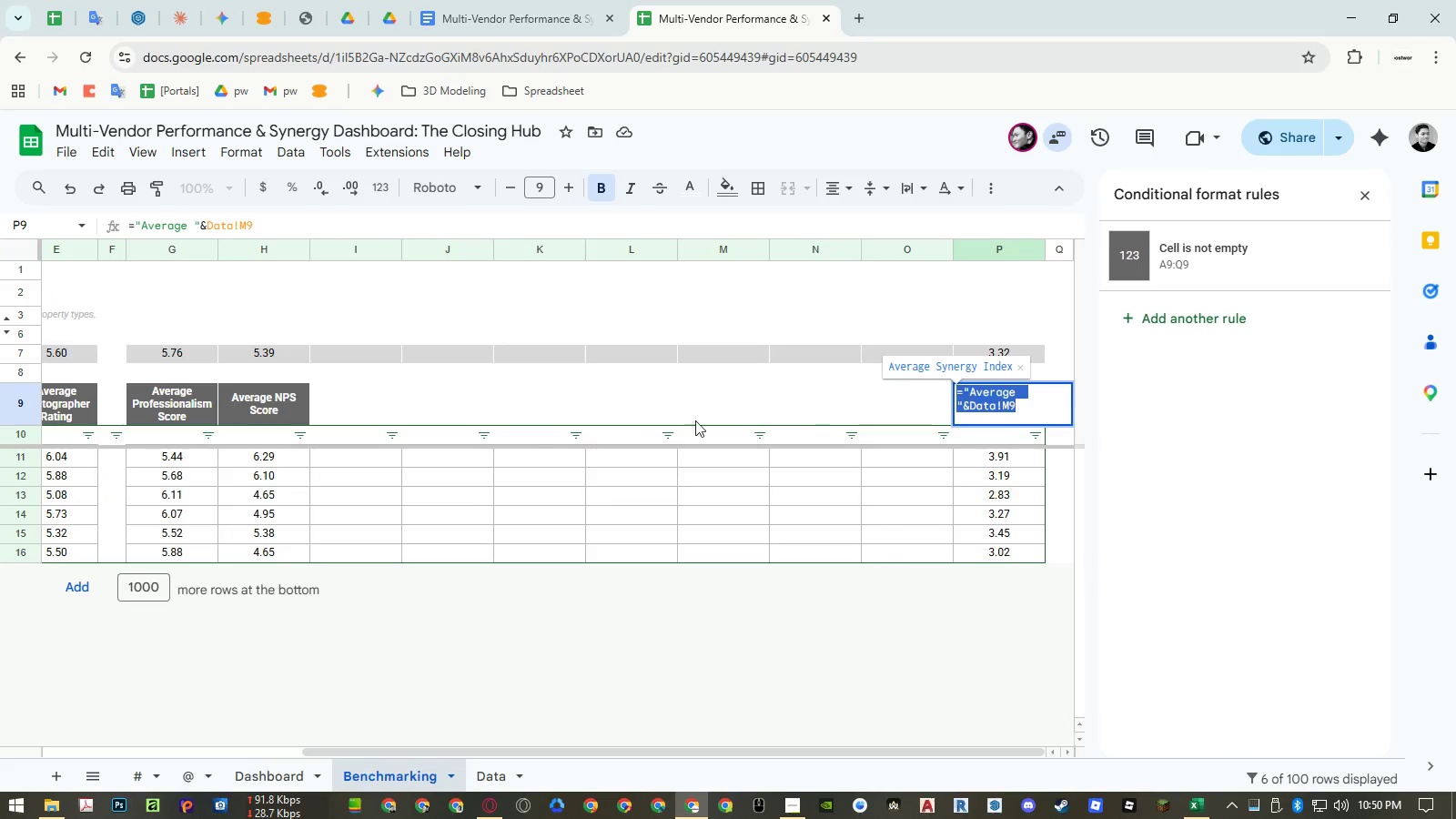 
key(Escape)
 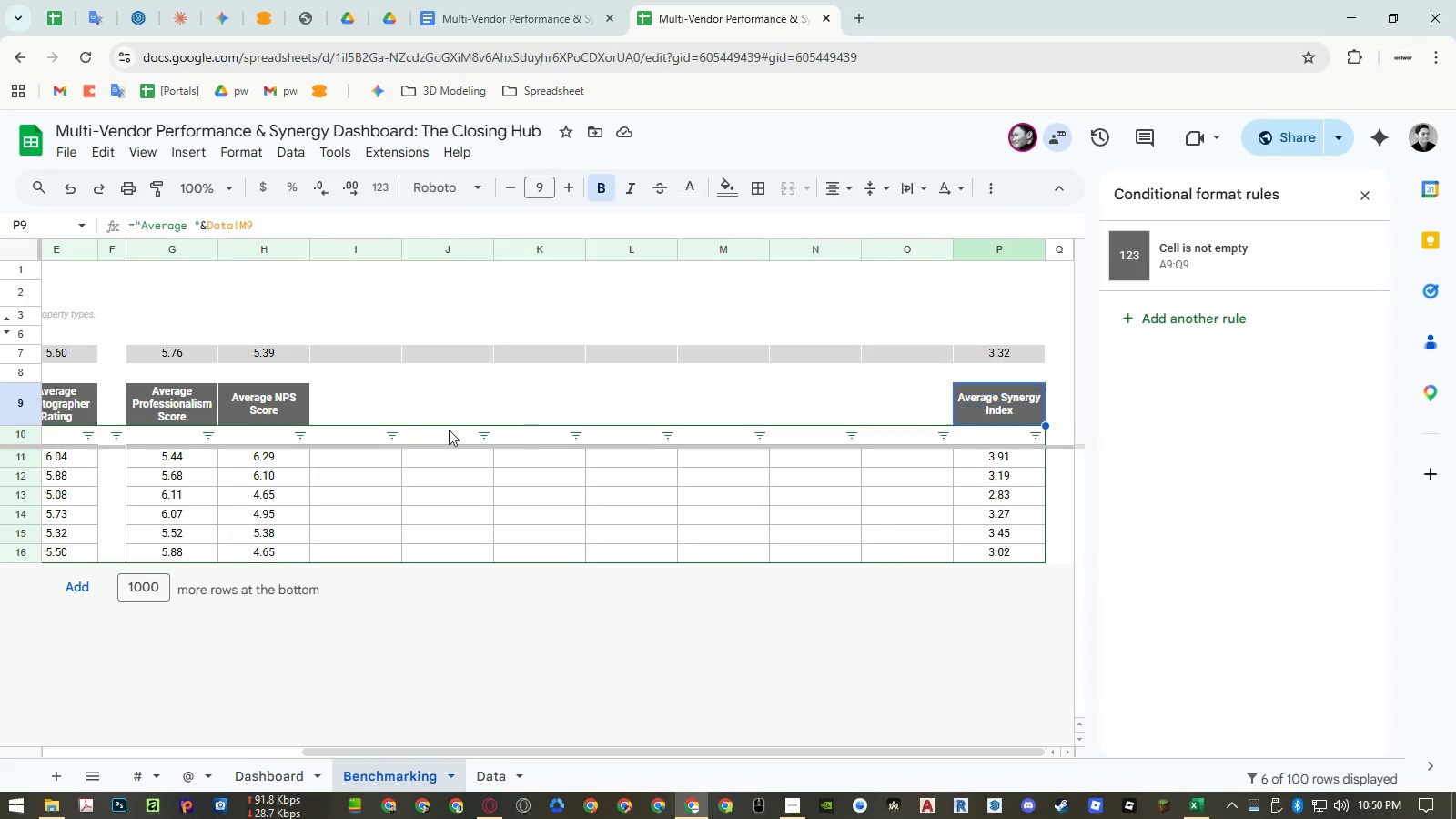 
key(Escape)
 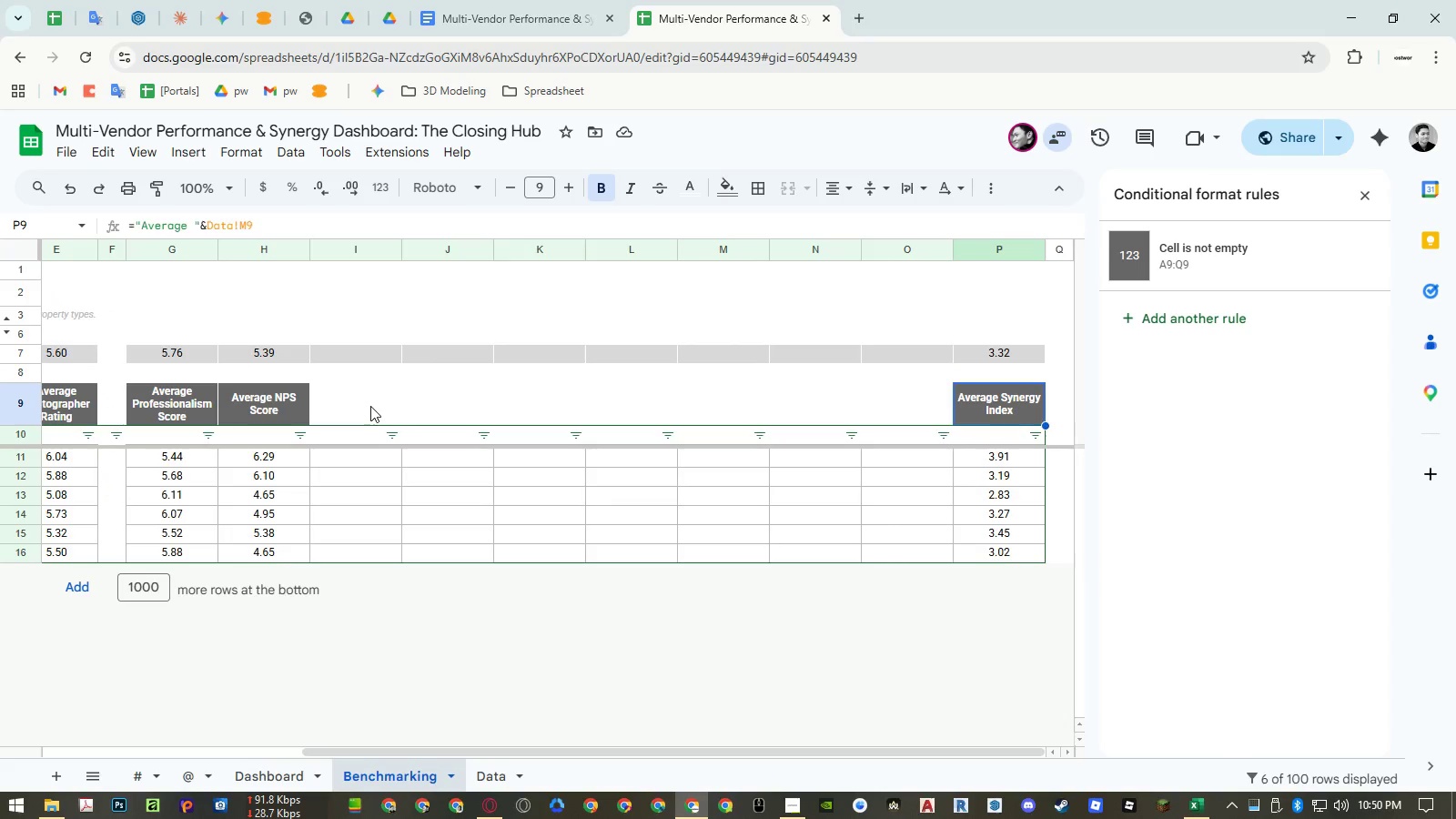 
double_click([370, 406])
 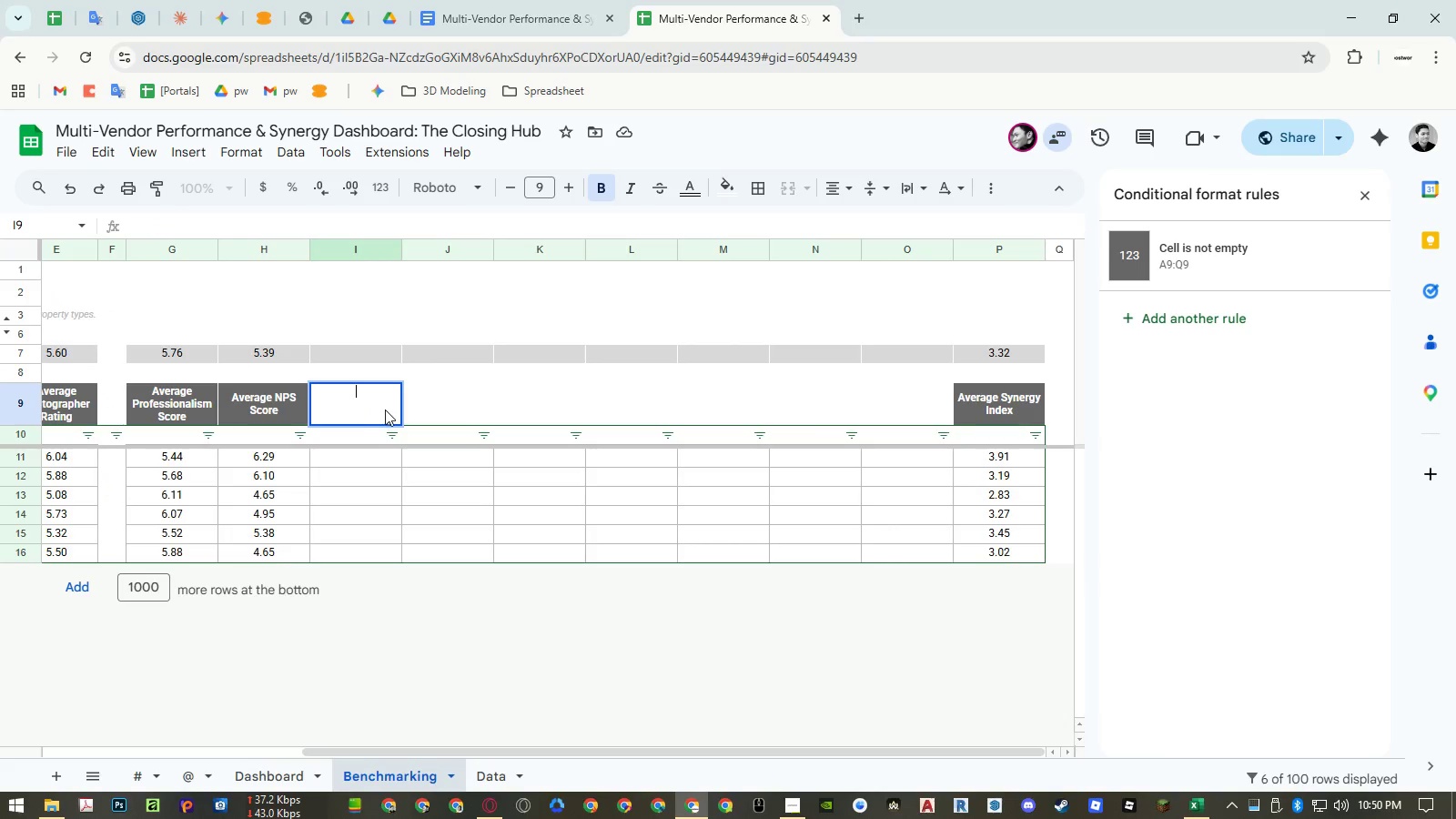 
key(Control+ControlLeft)
 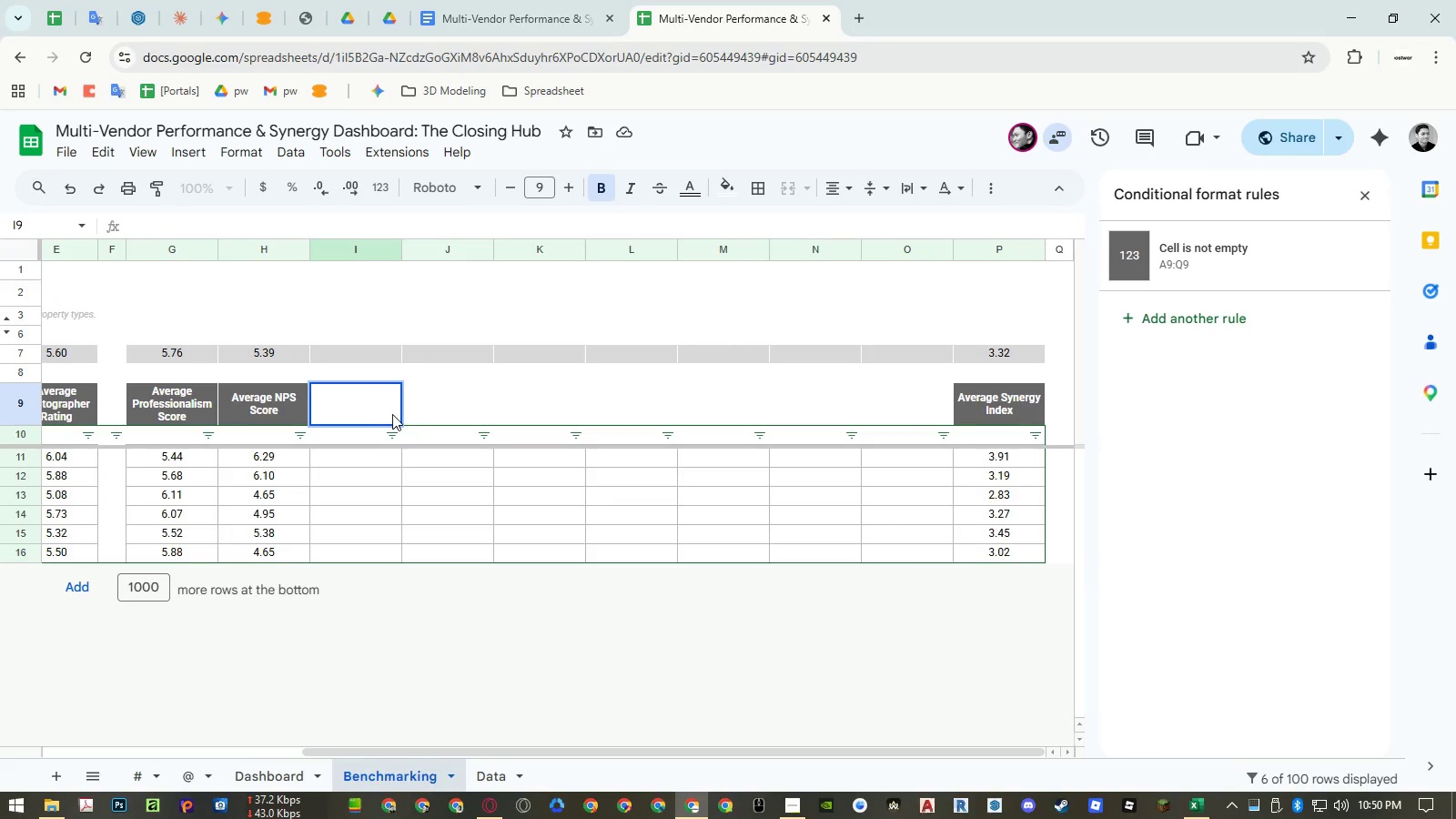 
key(Control+V)
 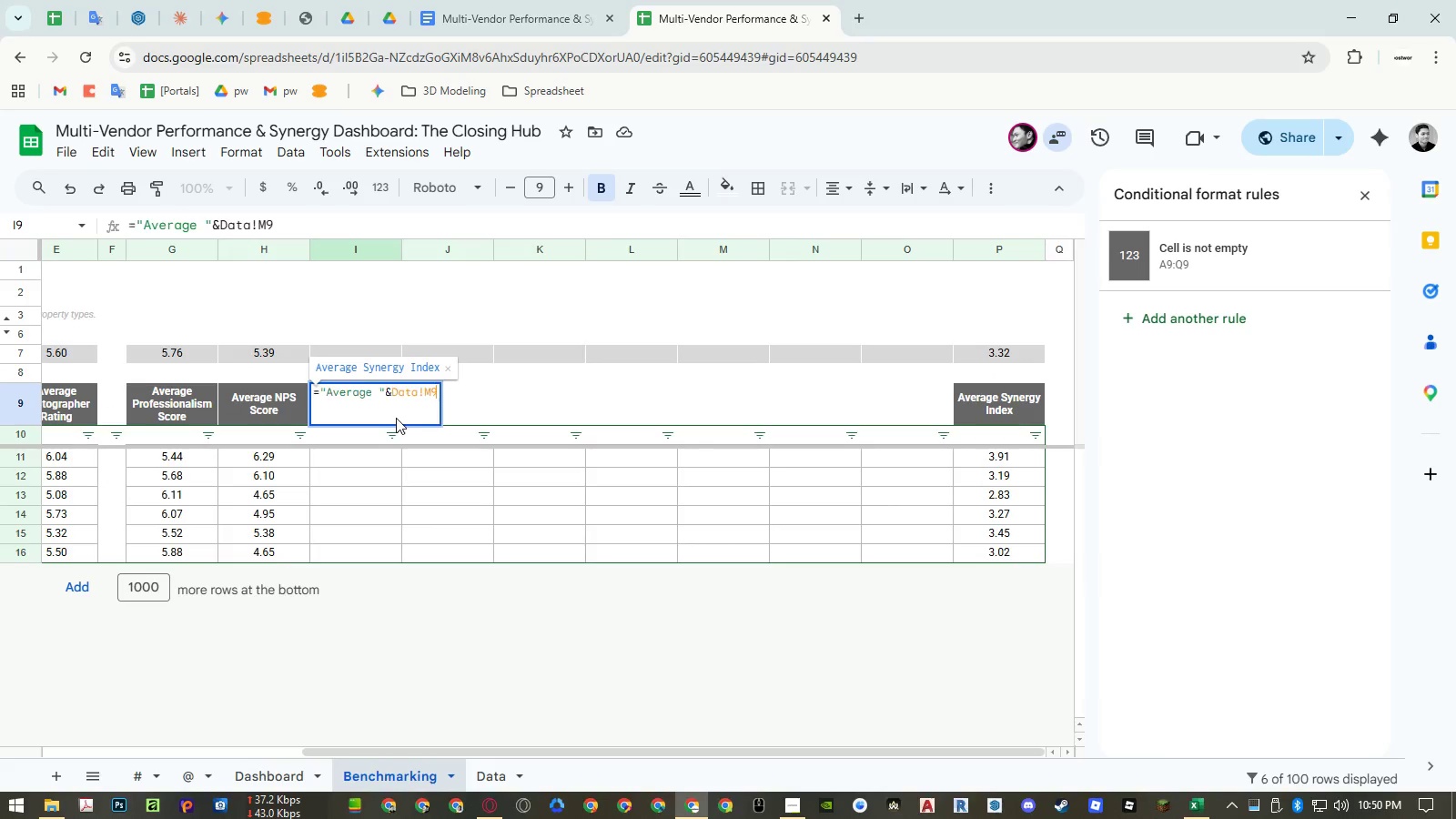 
key(Enter)
 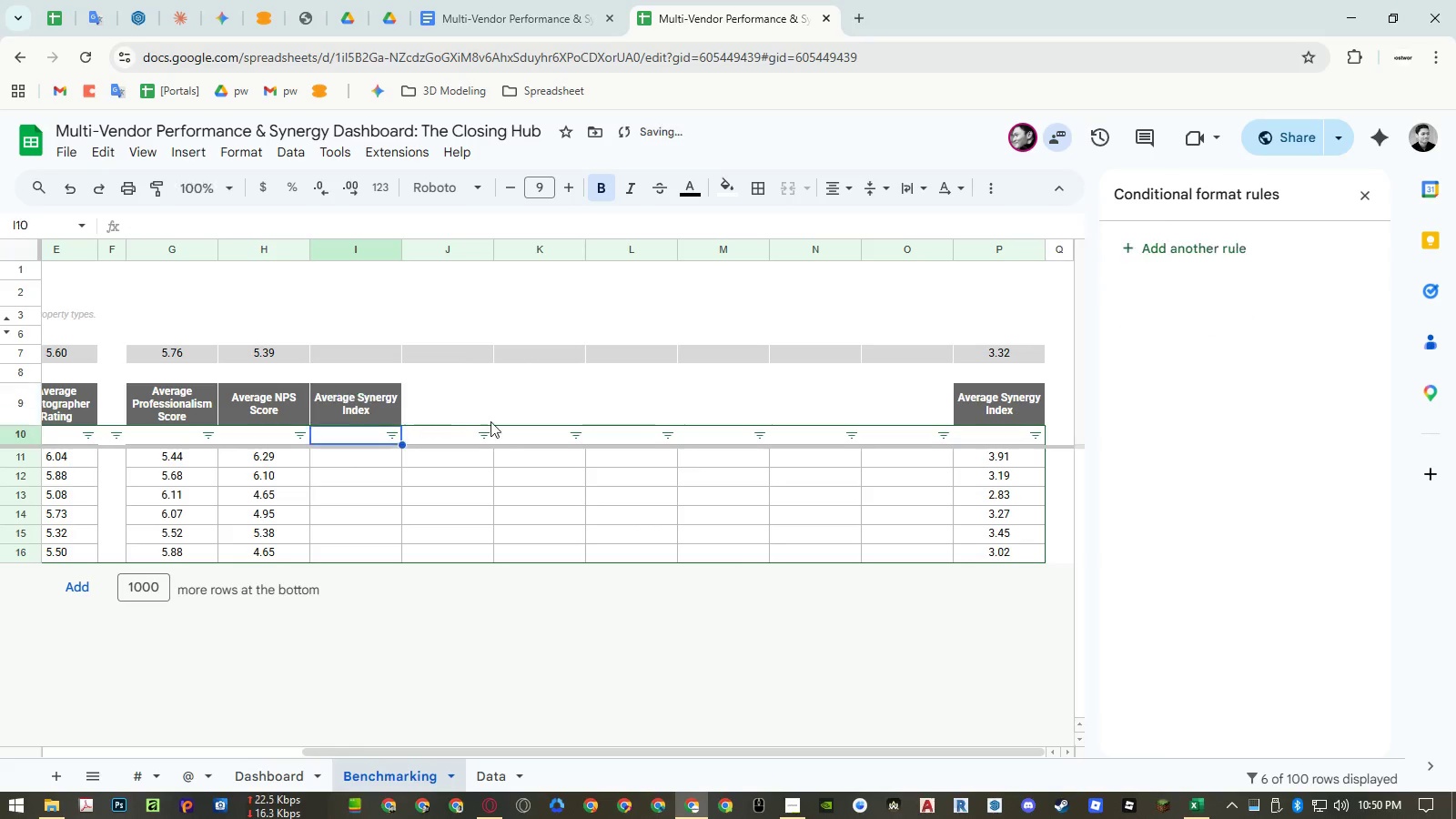 
key(Enter)
 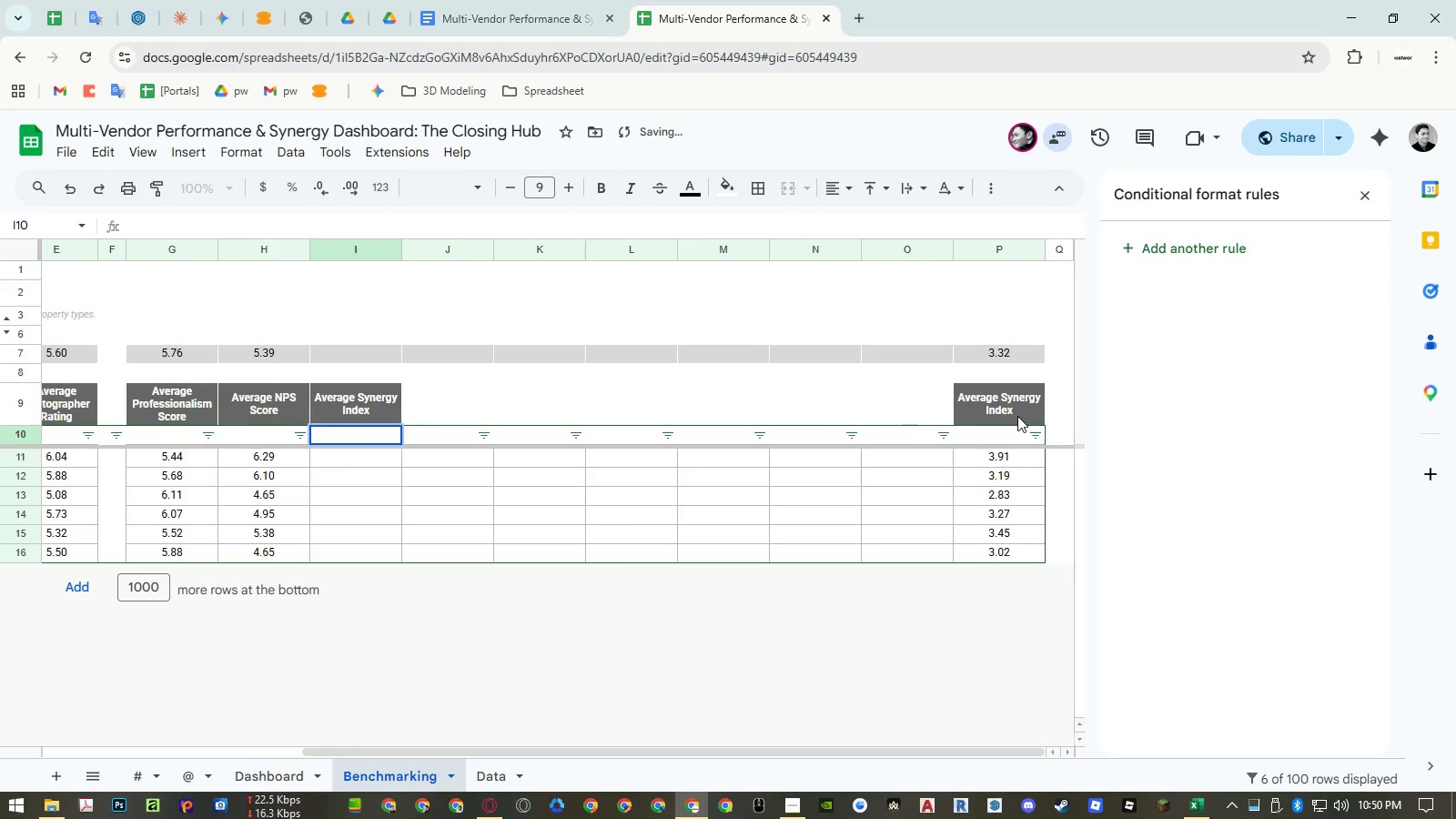 
left_click([1017, 416])
 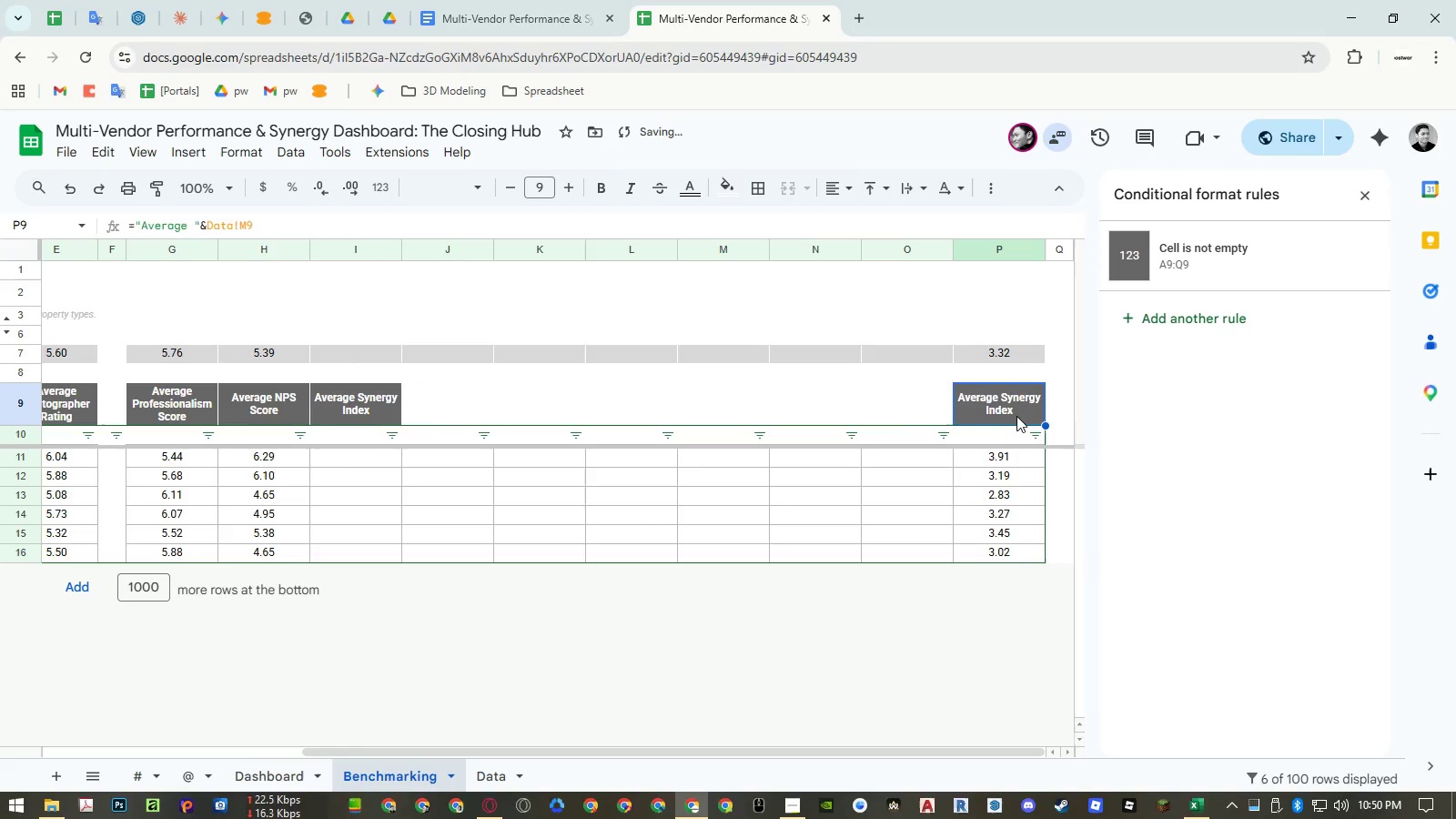 
key(Delete)
 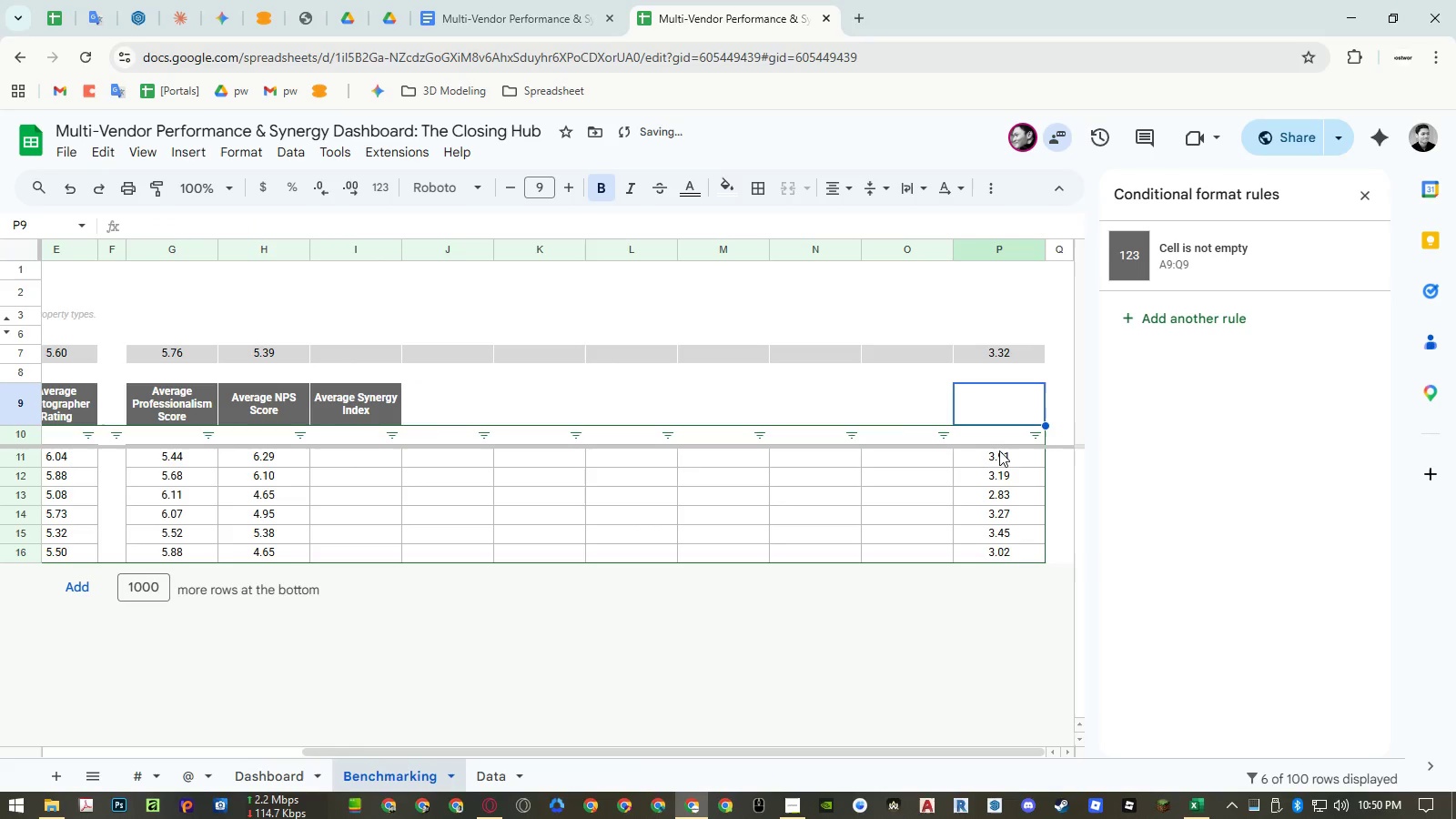 
double_click([1001, 437])
 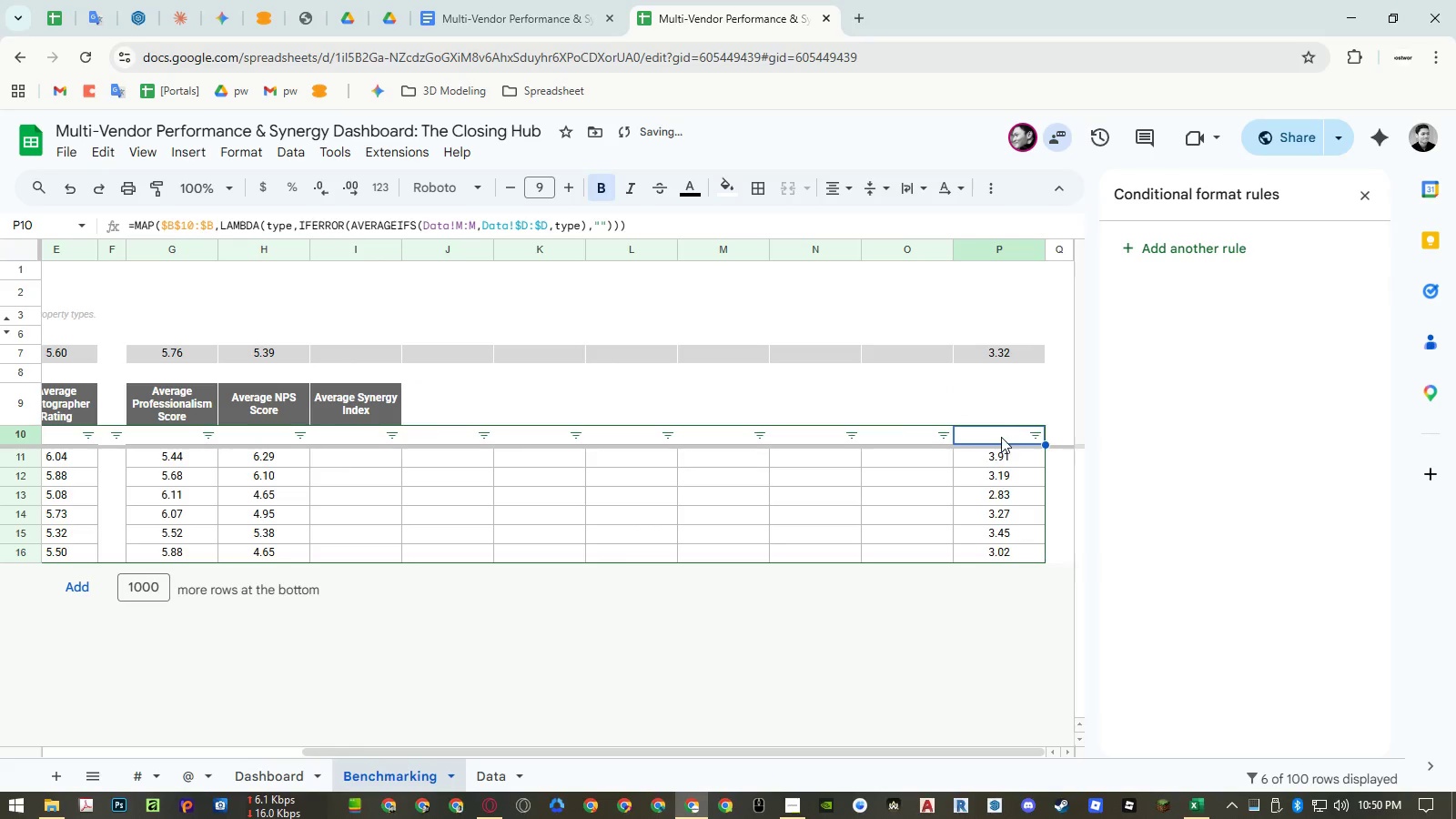 
key(Control+A)
 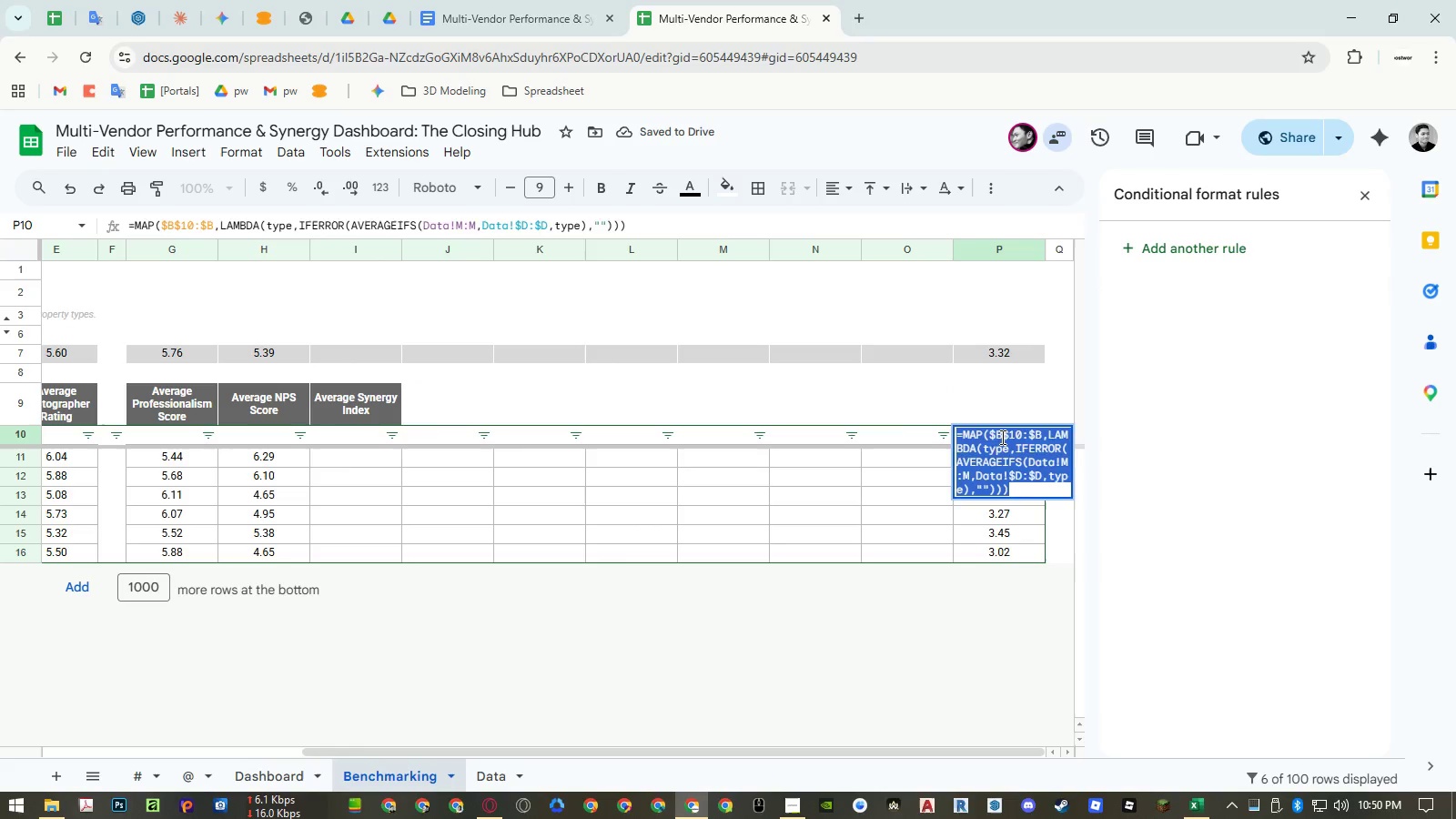 
key(Control+X)
 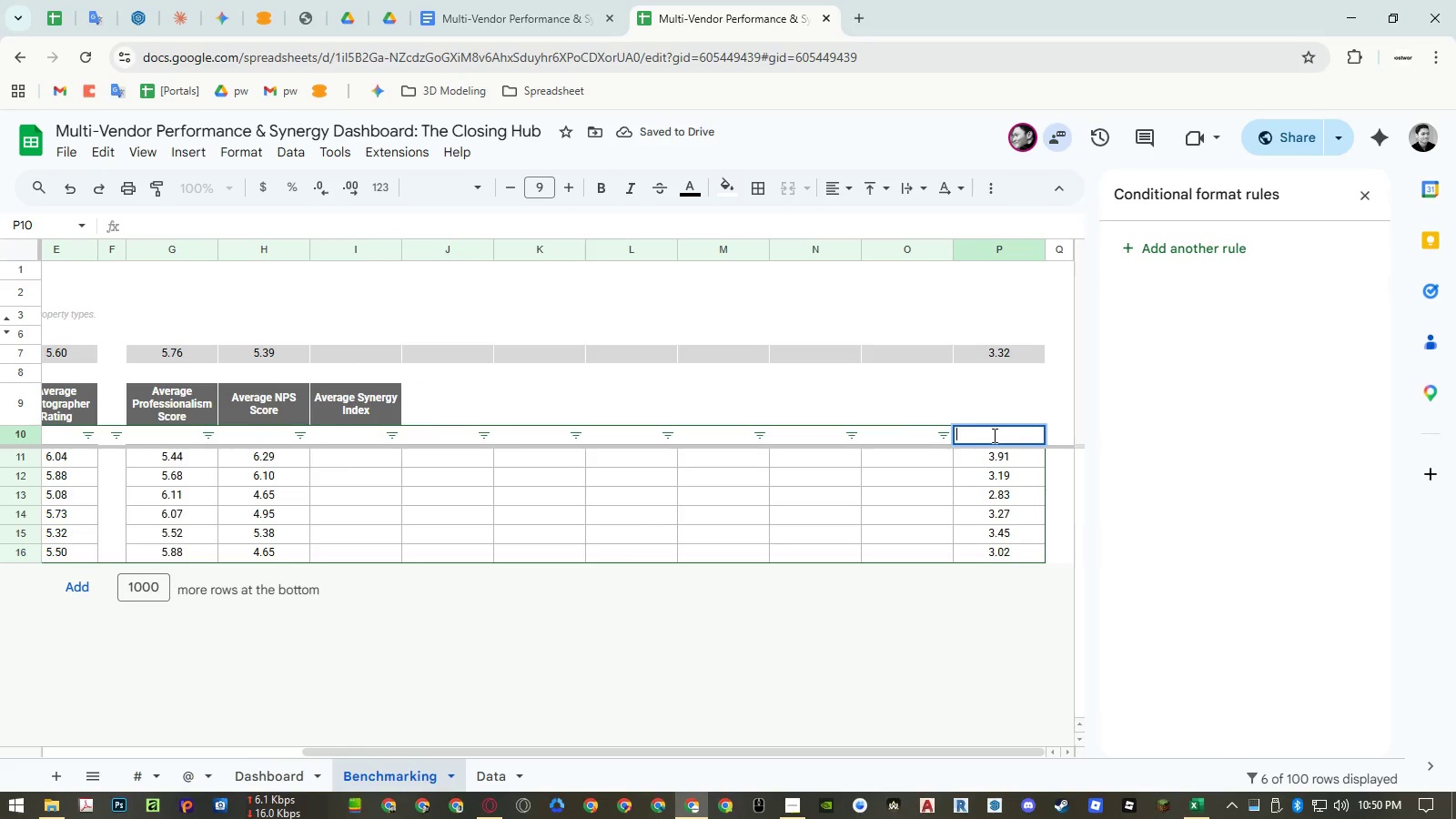 
key(Enter)
 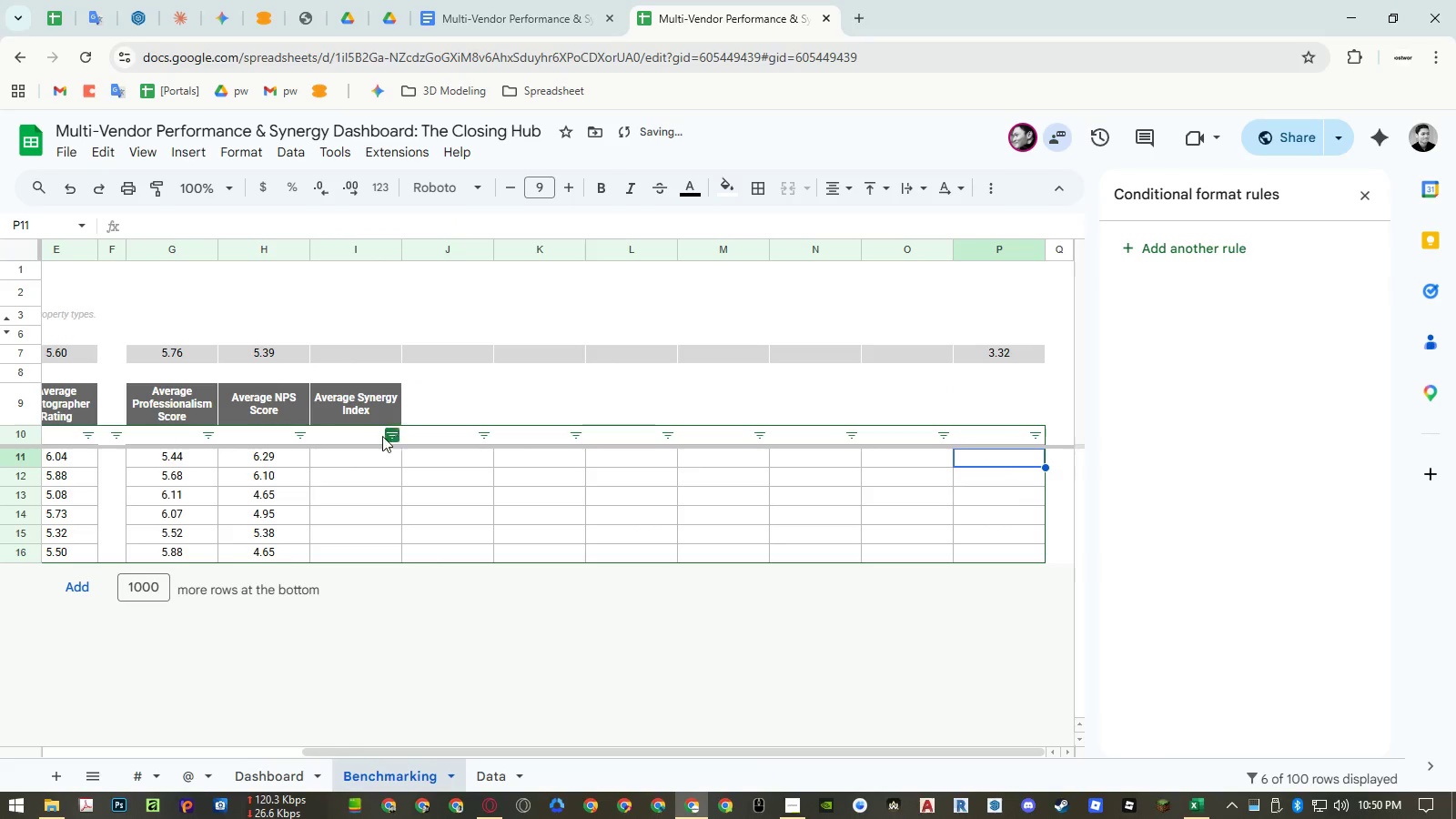 
double_click([374, 435])
 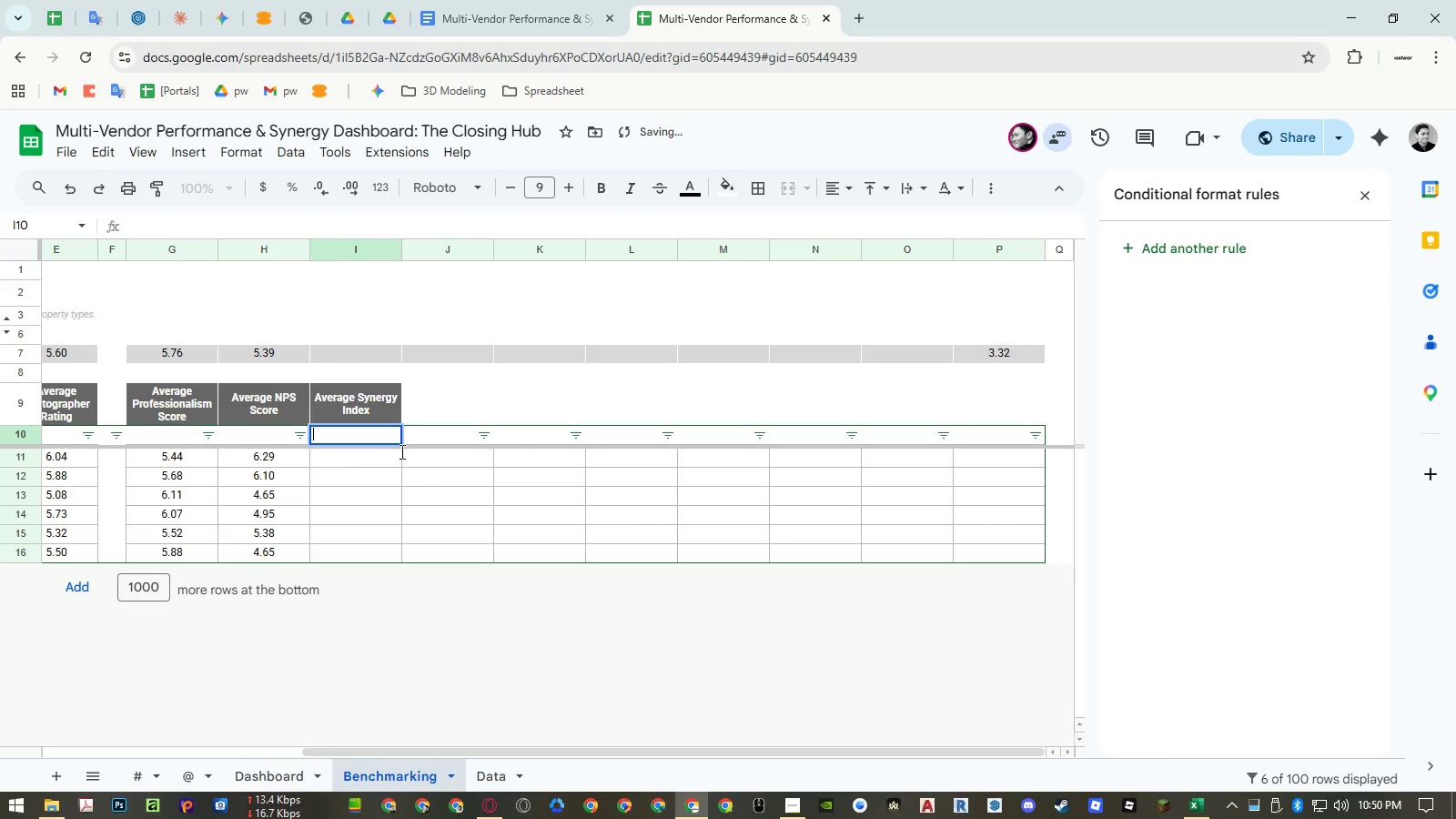 
key(Control+ControlLeft)
 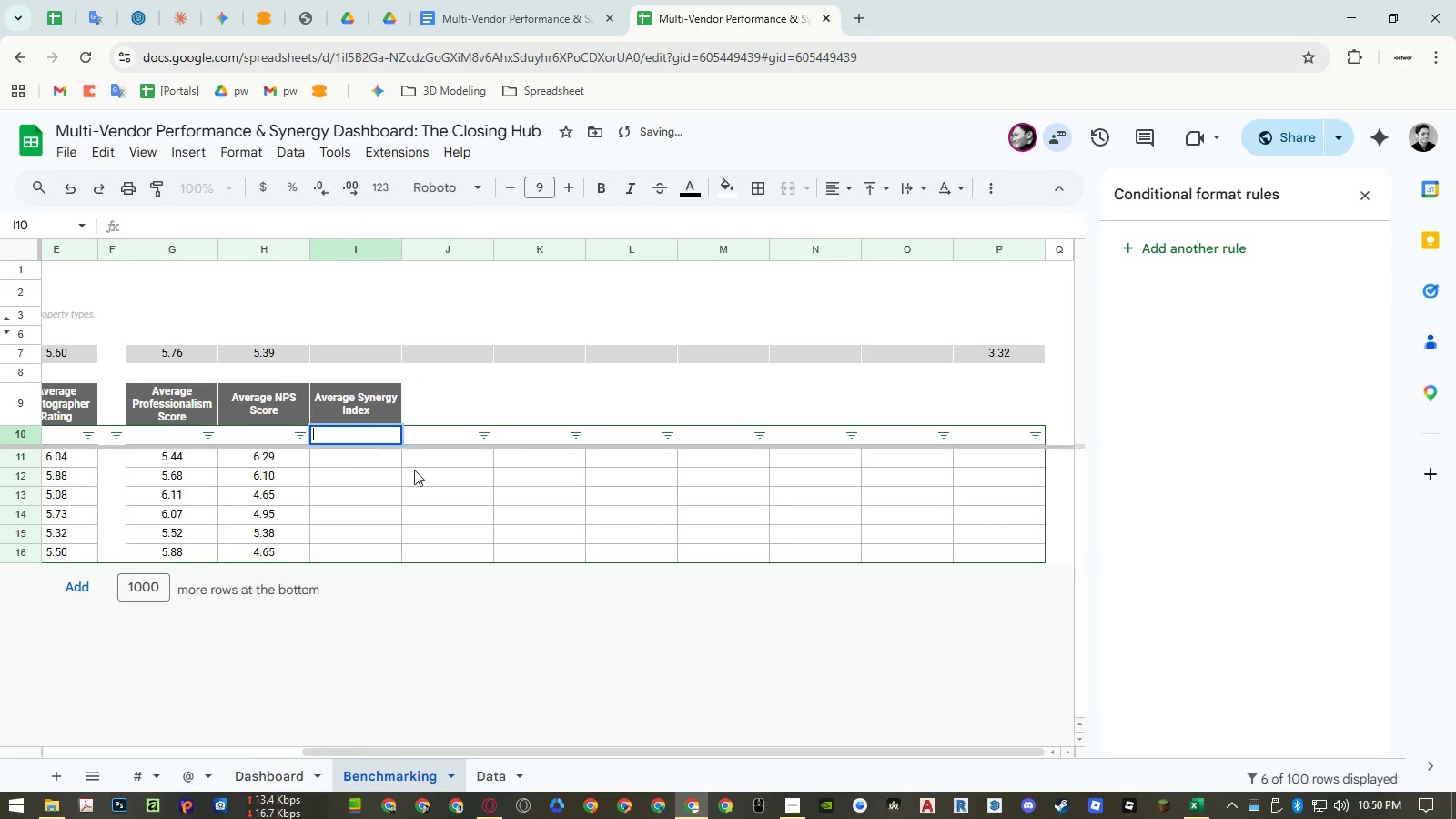 
key(Control+V)
 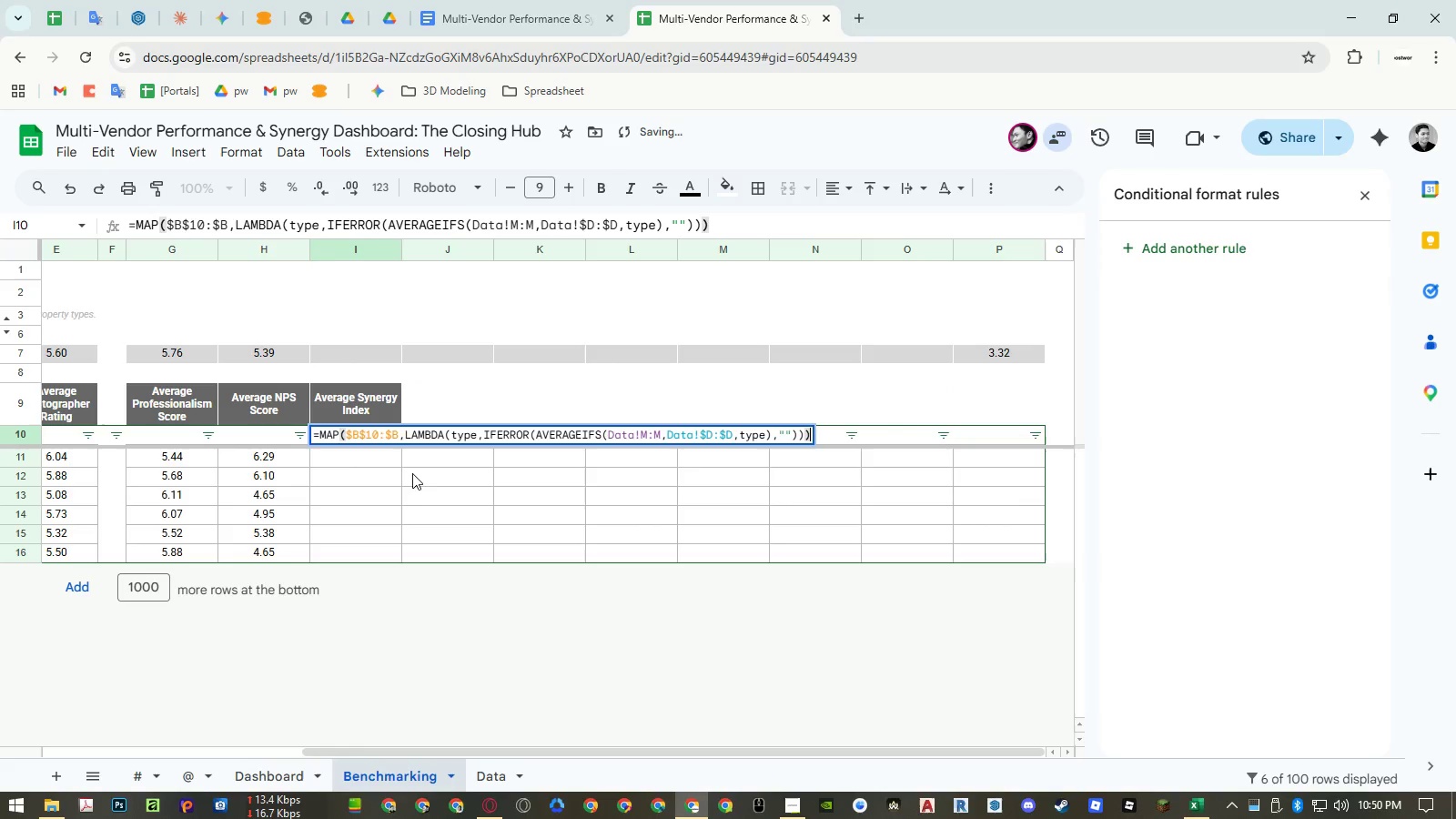 
key(Enter)
 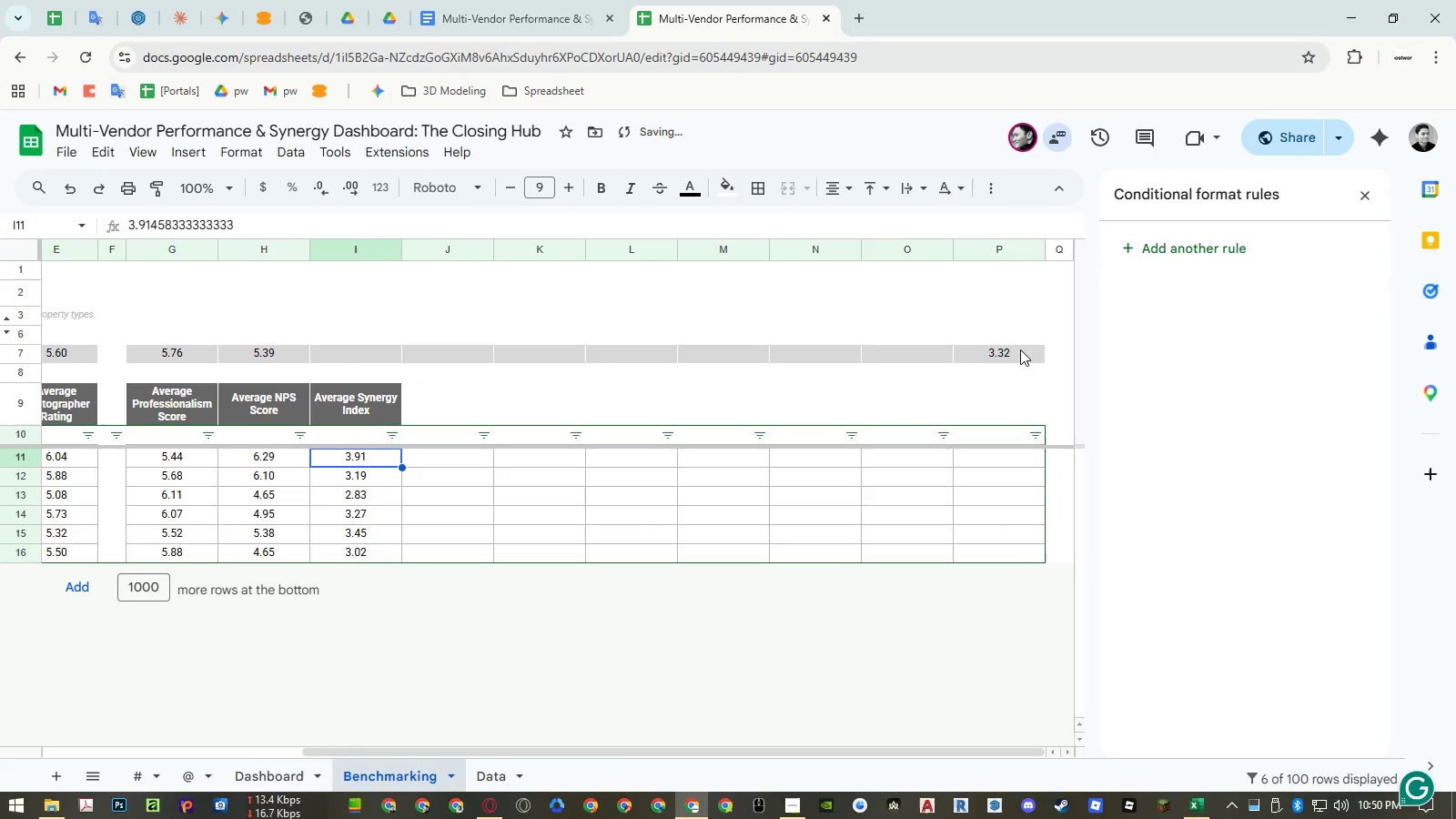 
double_click([1020, 349])
 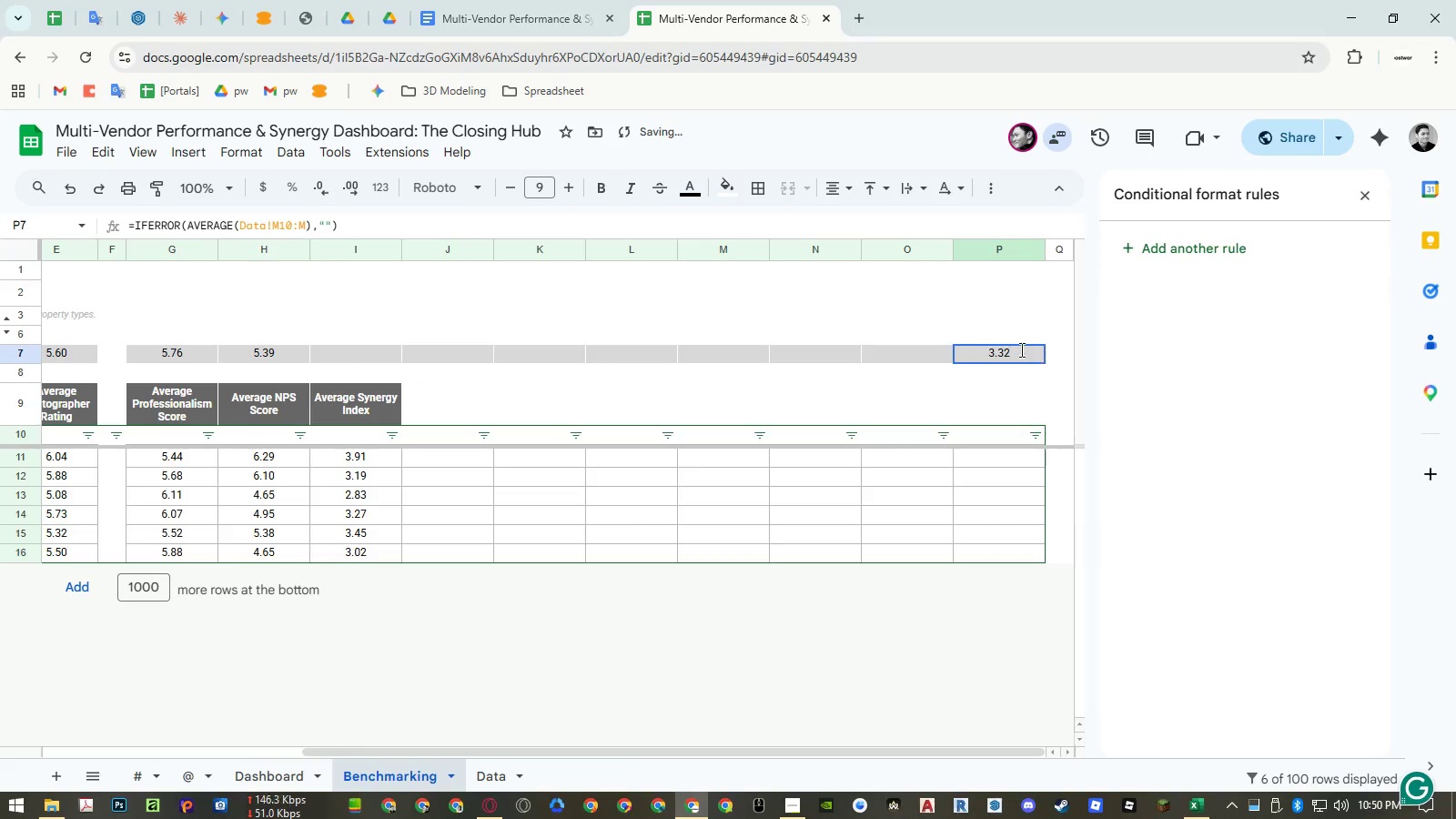 
key(Control+A)
 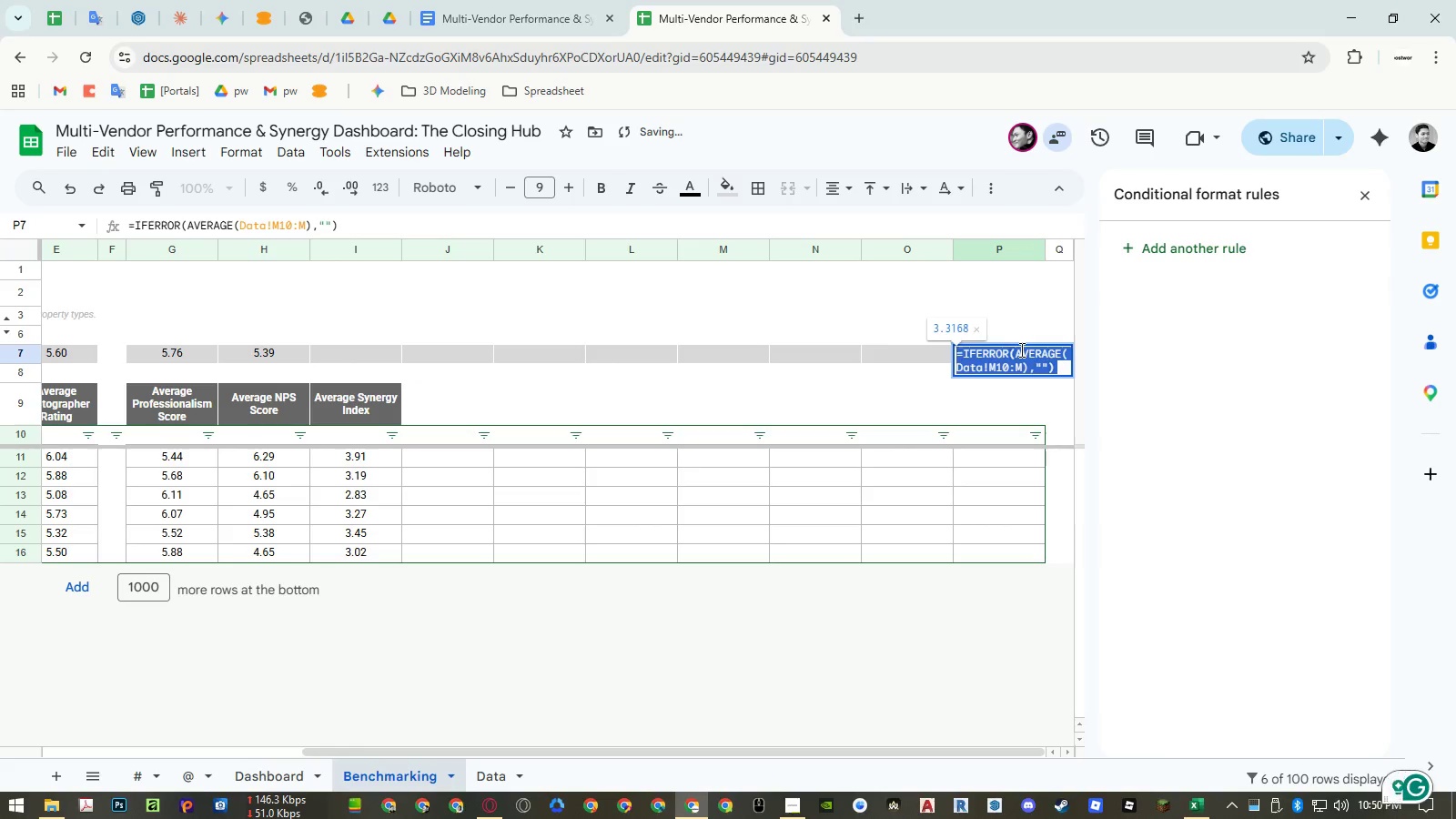 
key(Control+X)
 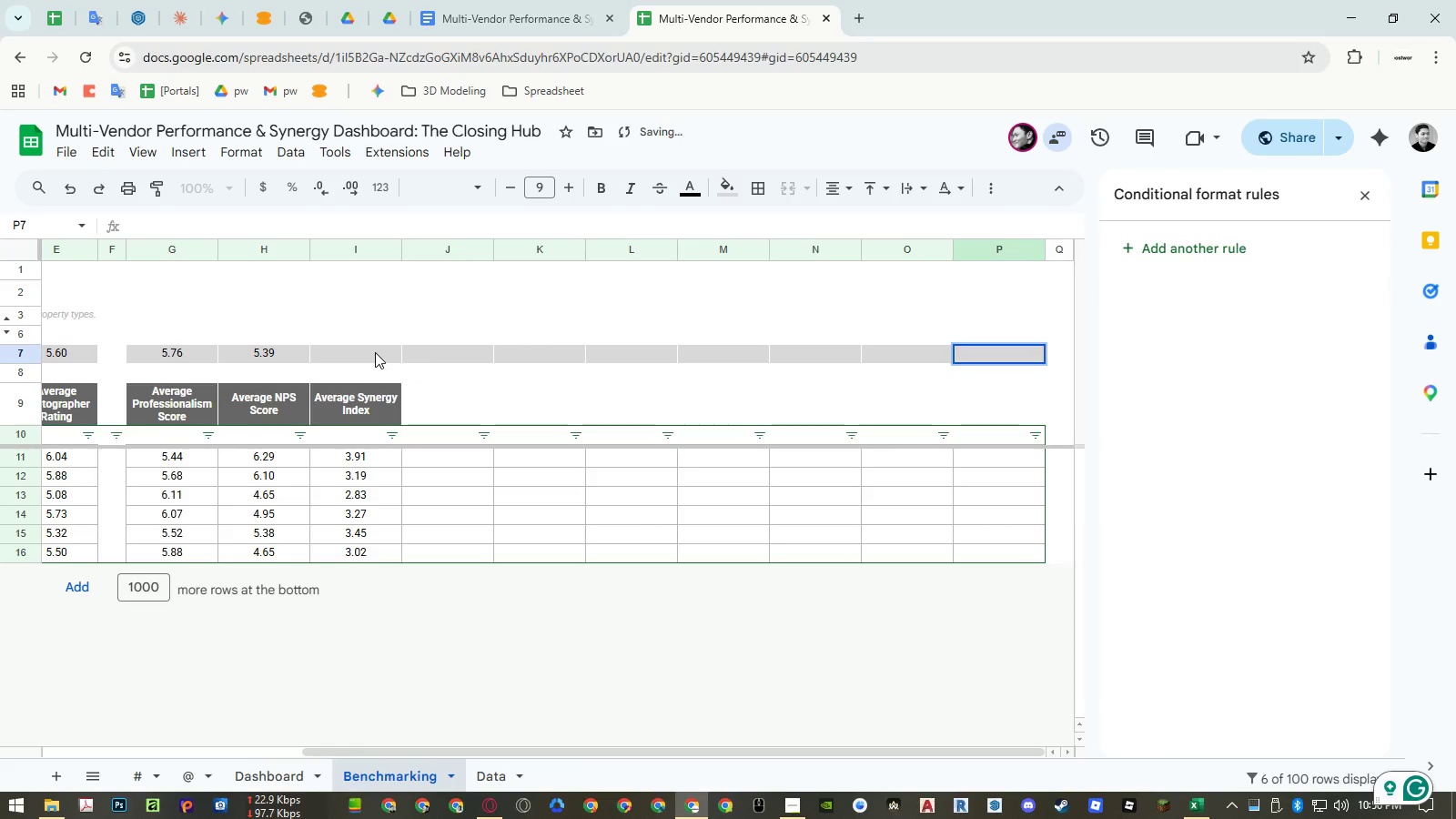 
double_click([375, 352])
 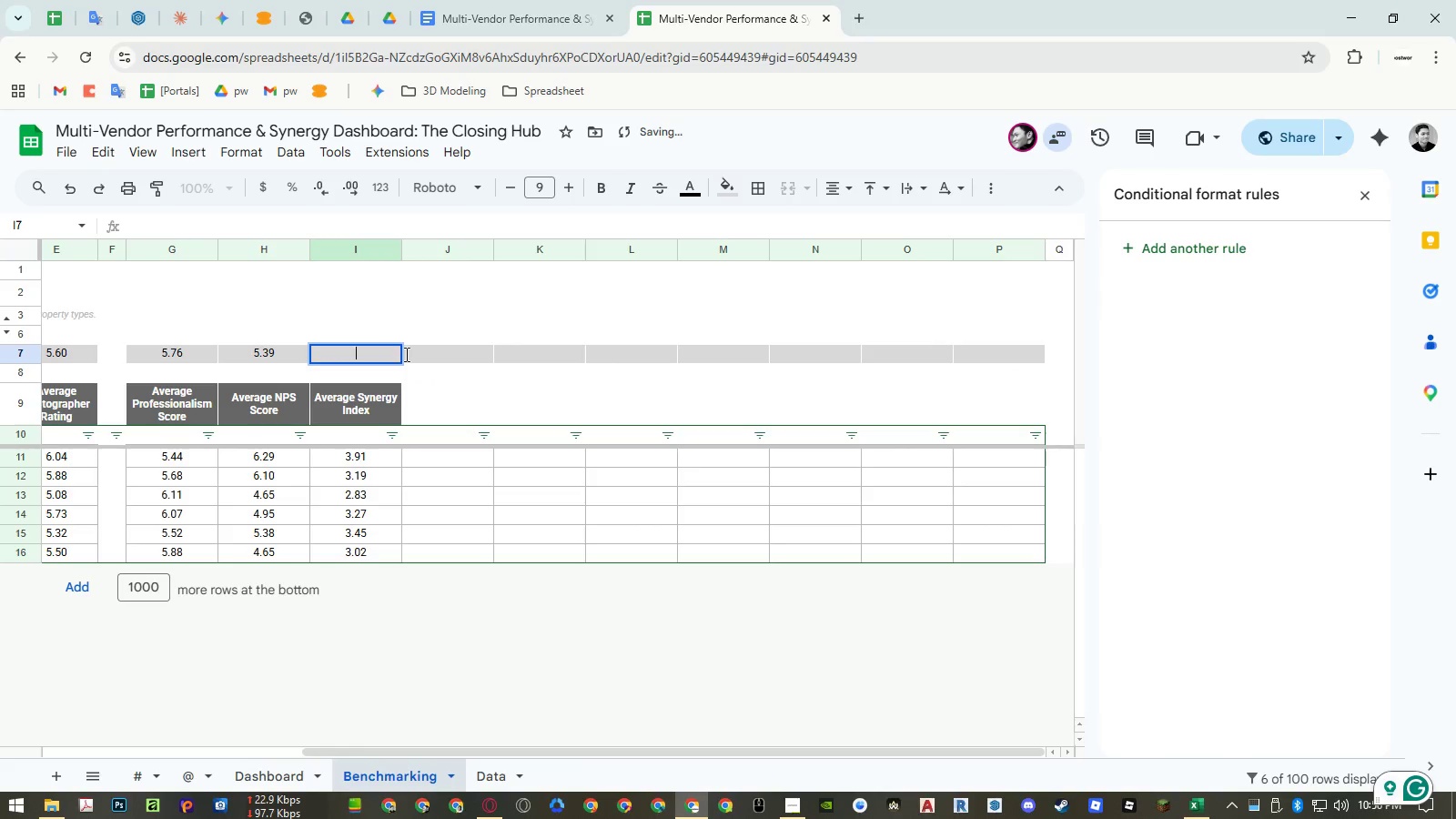 
key(Control+ControlLeft)
 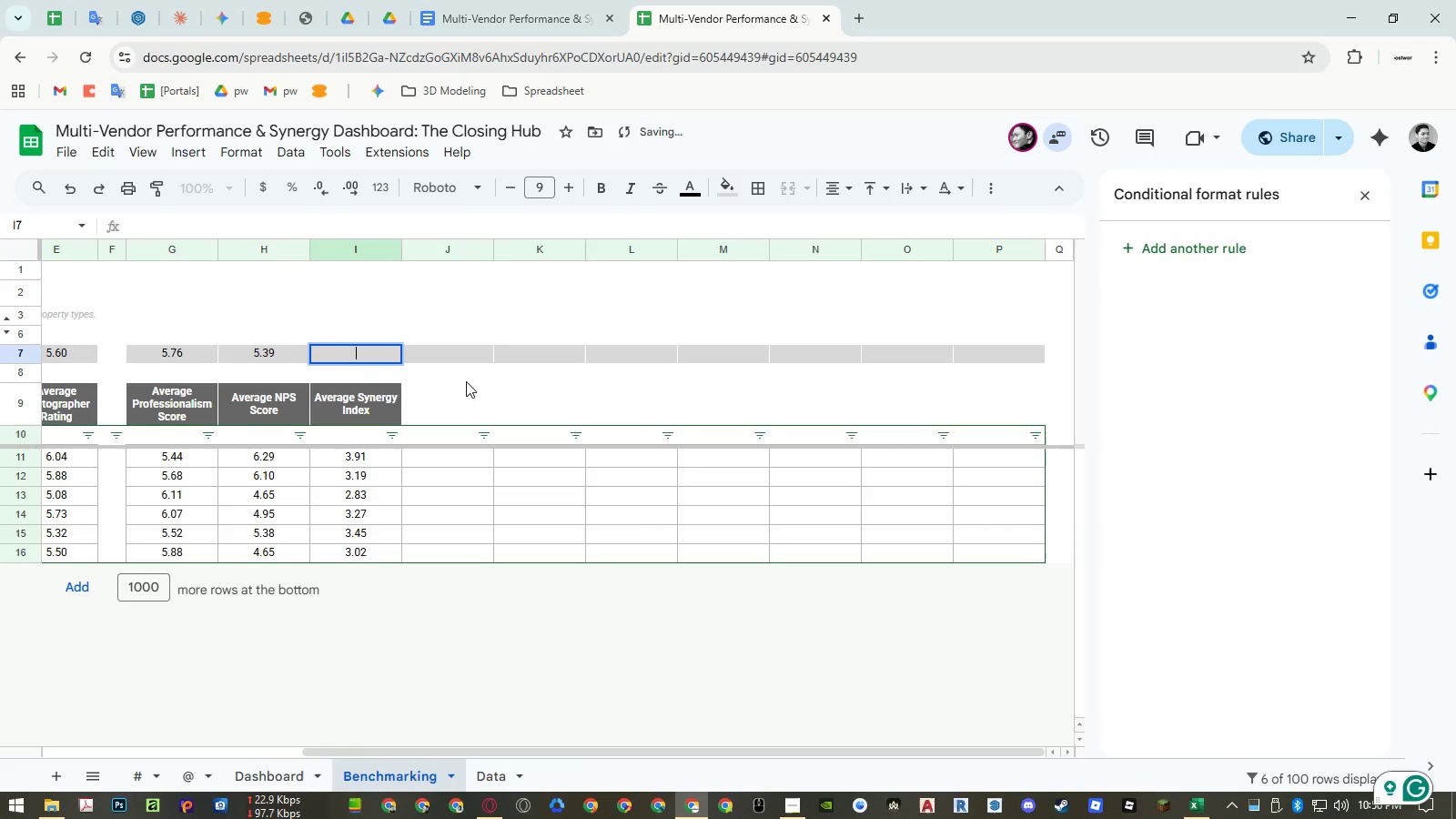 
key(Control+V)
 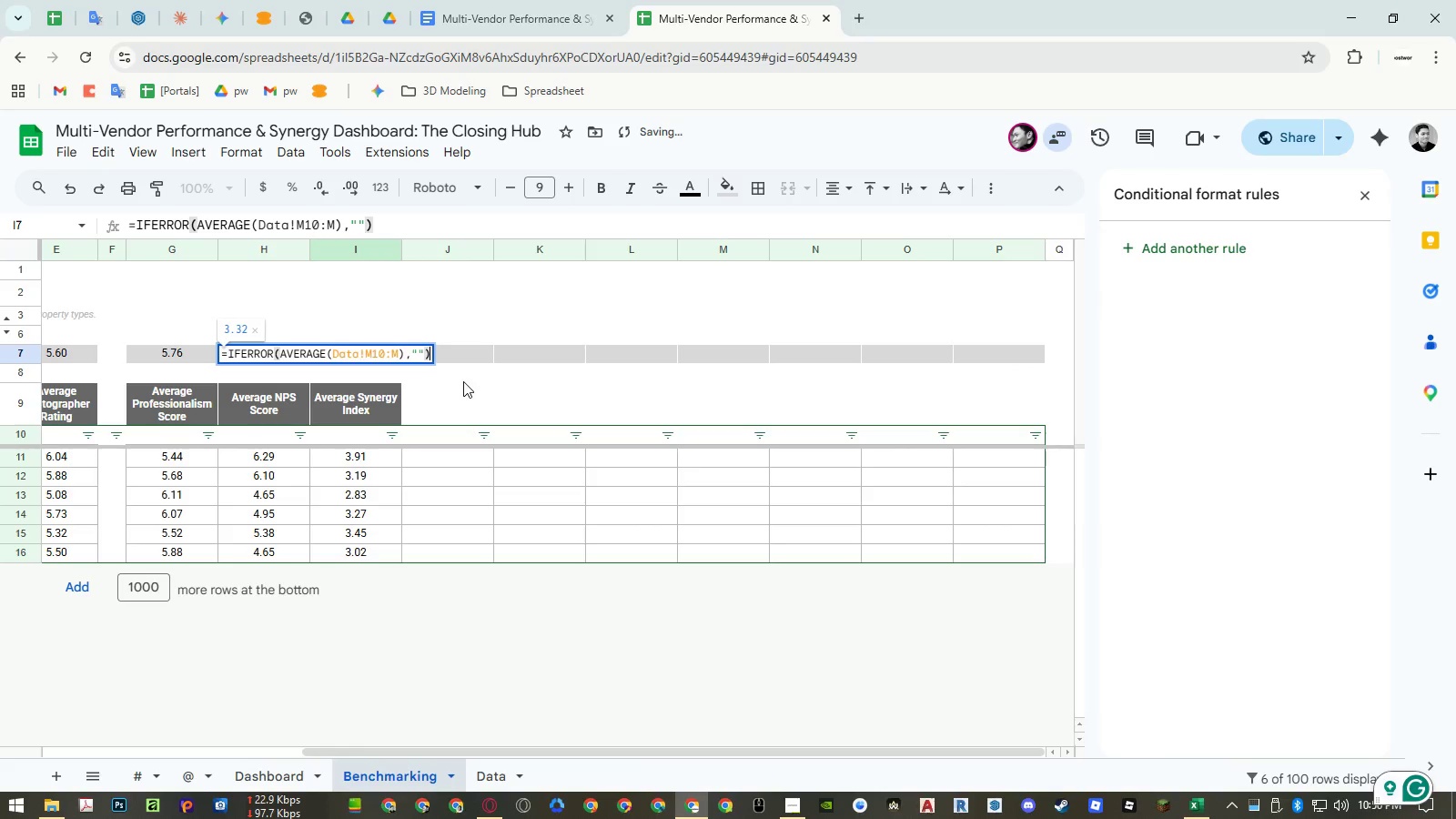 
key(Enter)
 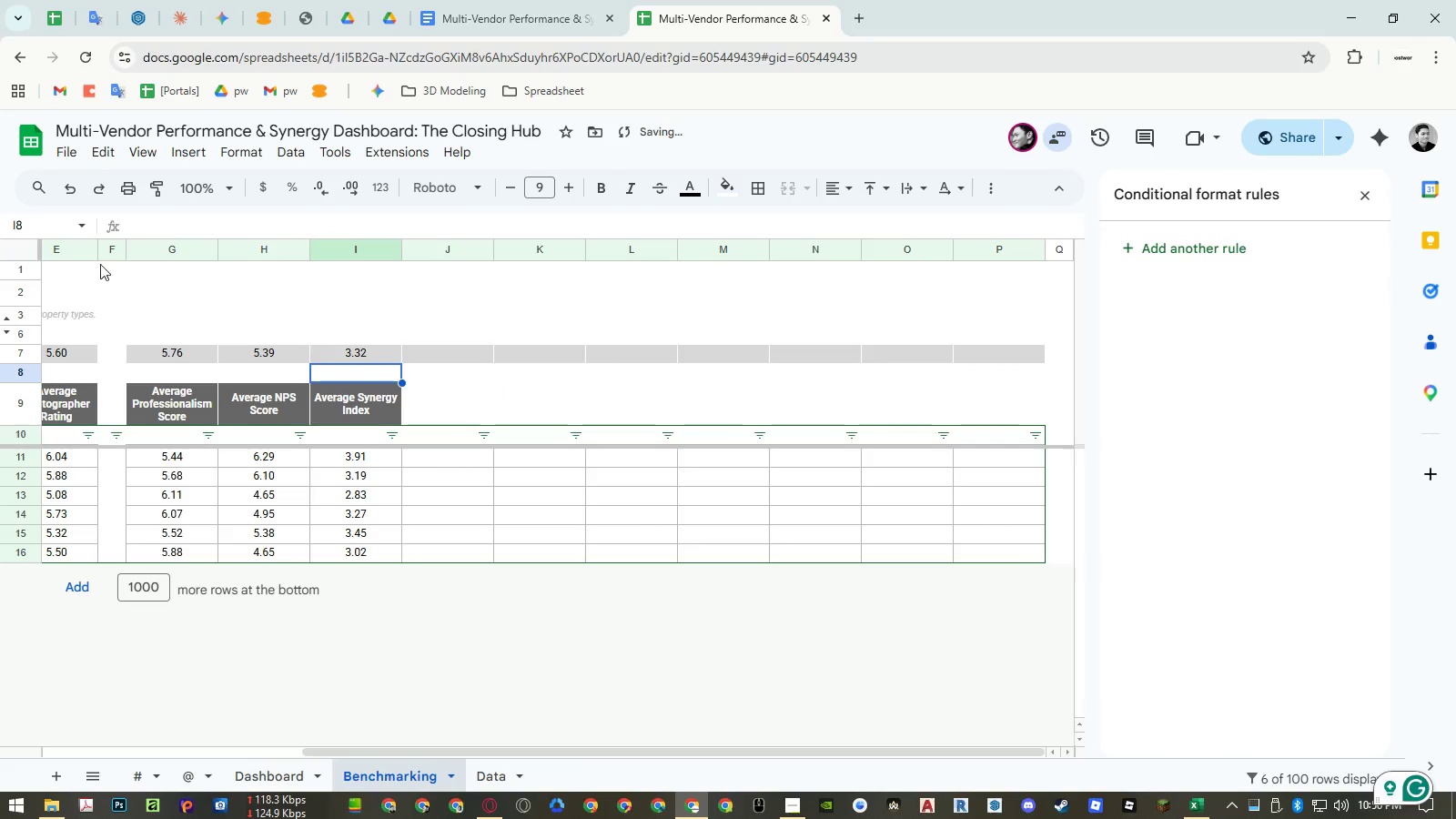 
left_click([106, 251])
 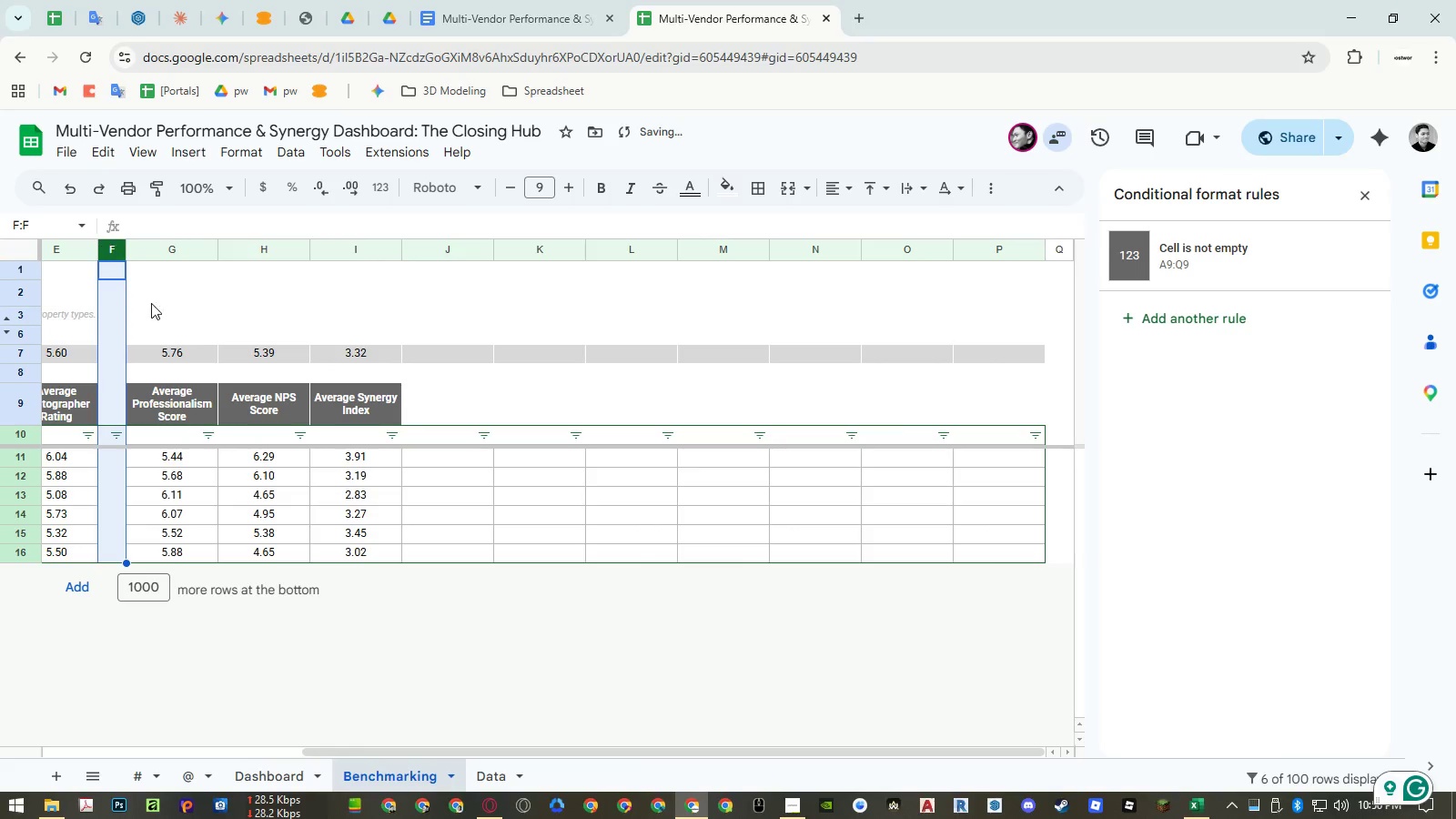 
key(Control+ControlLeft)
 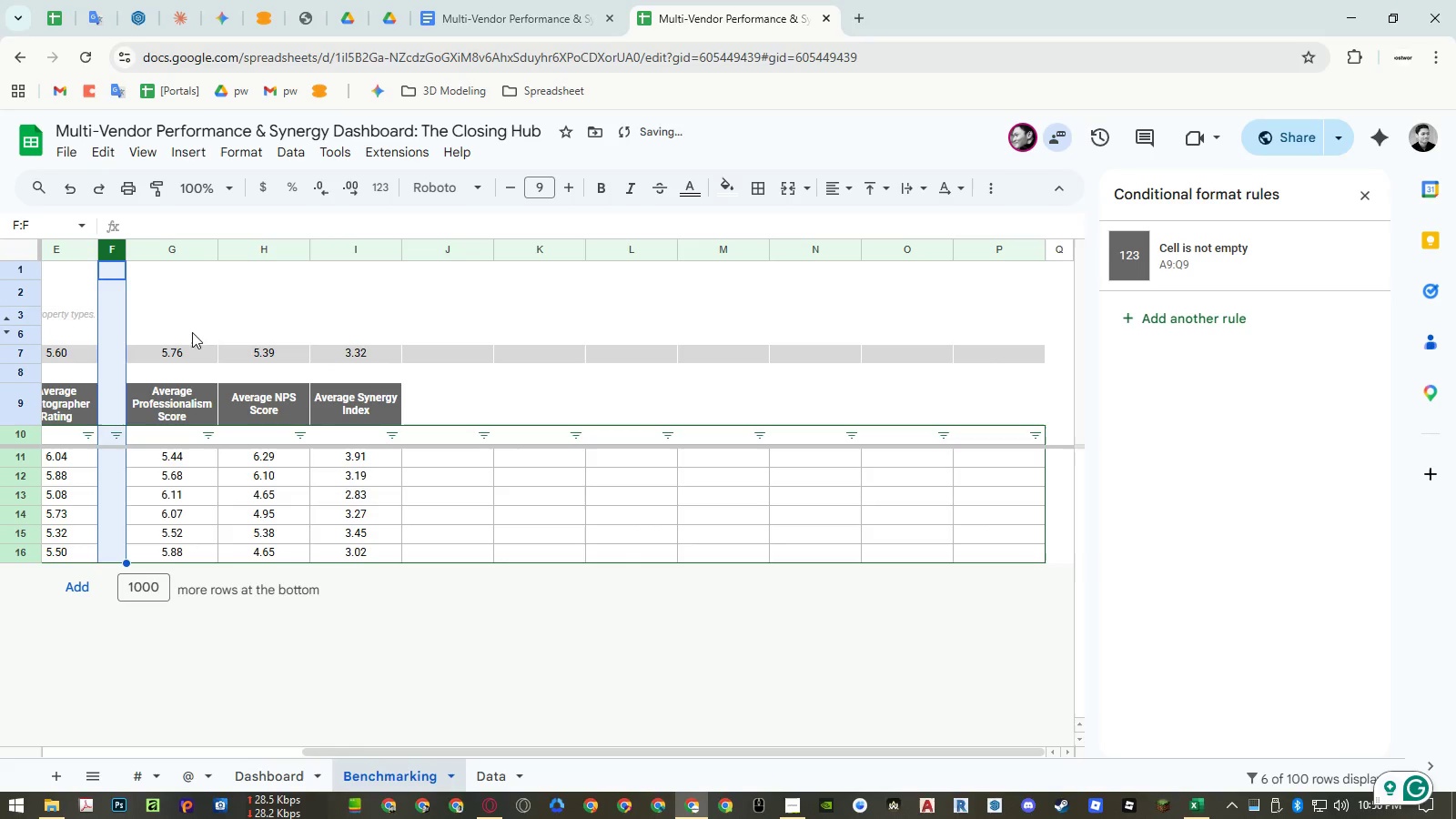 
key(Control+C)
 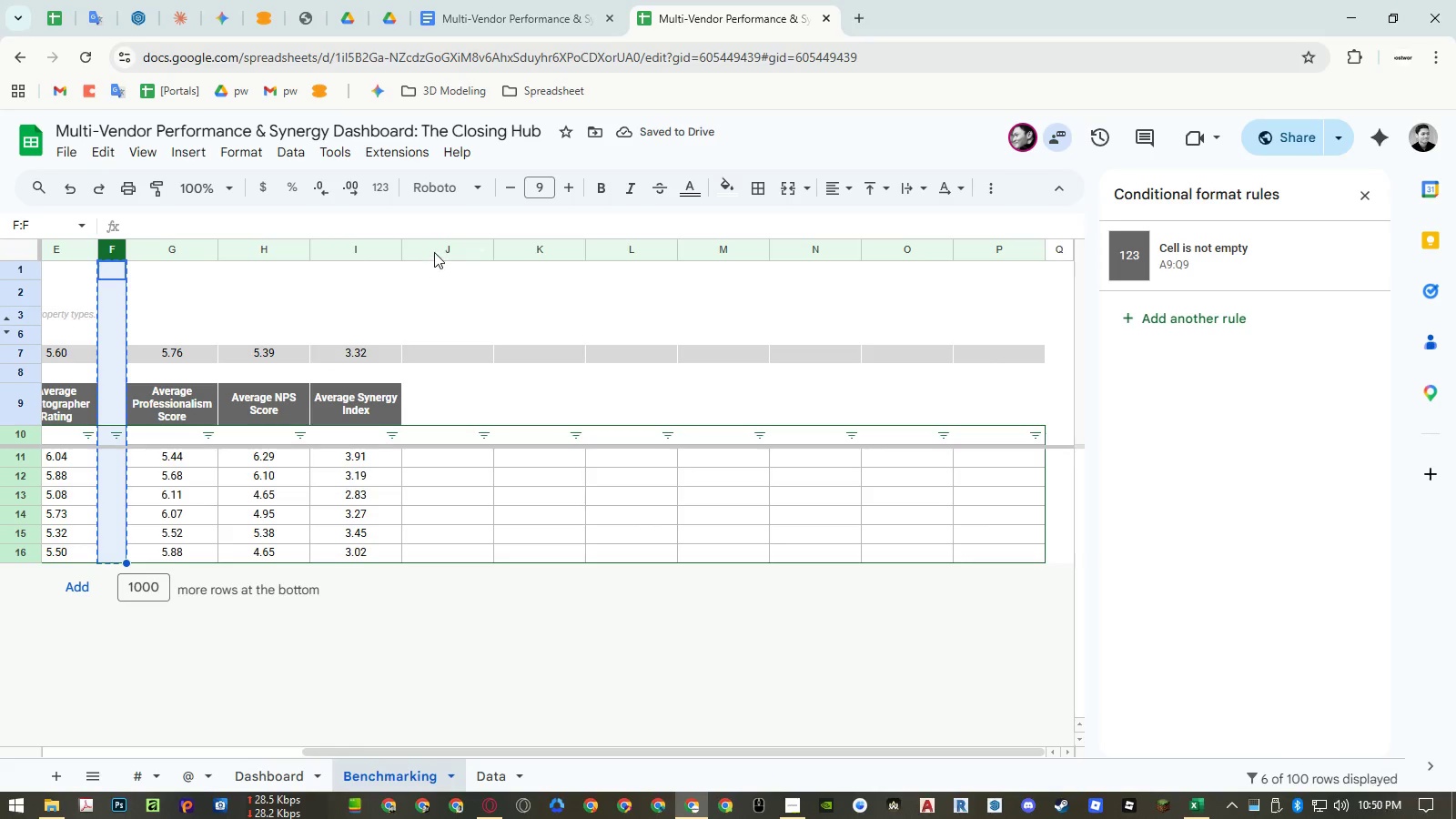 
left_click([434, 252])
 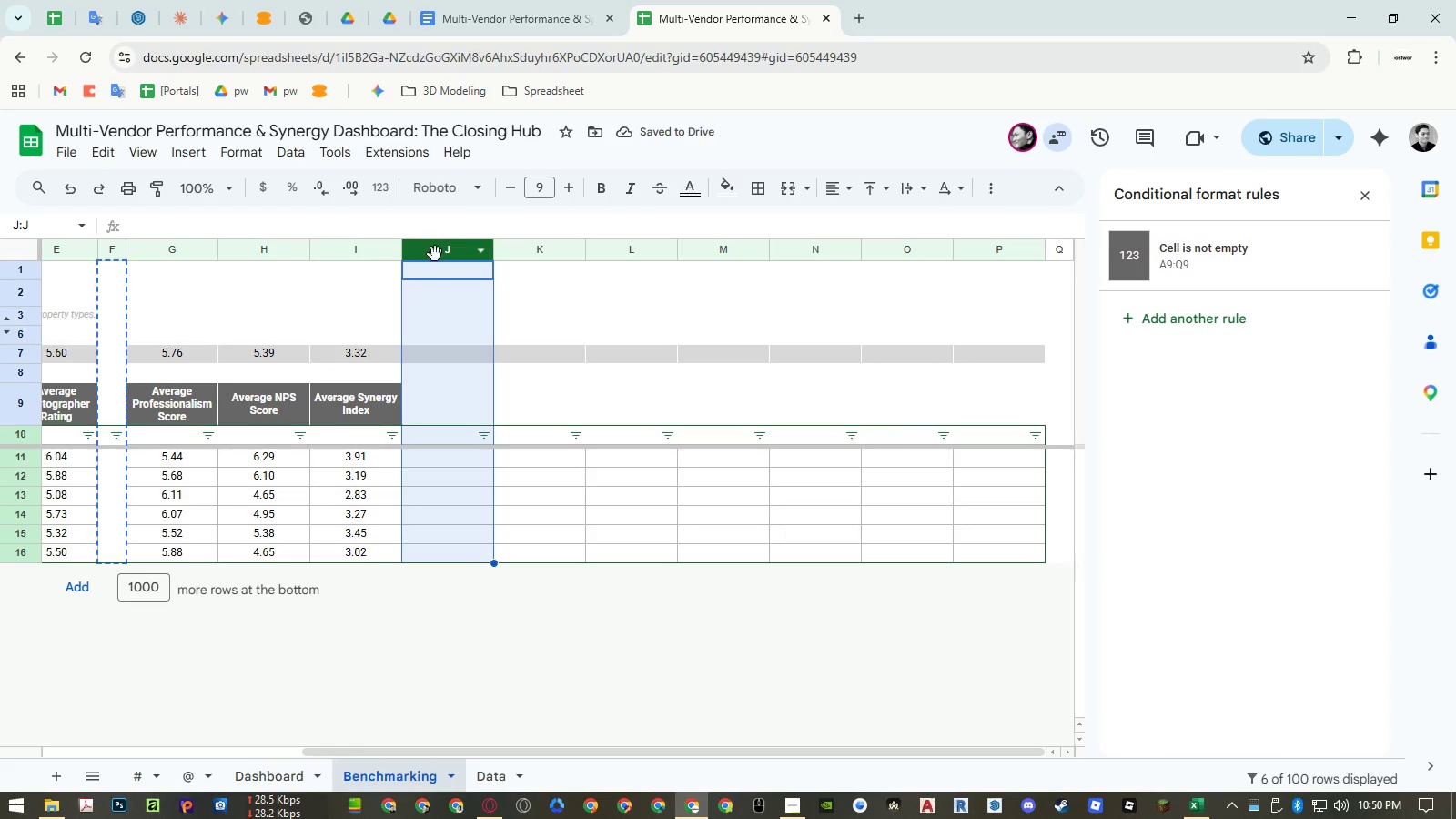 
key(Control+ControlLeft)
 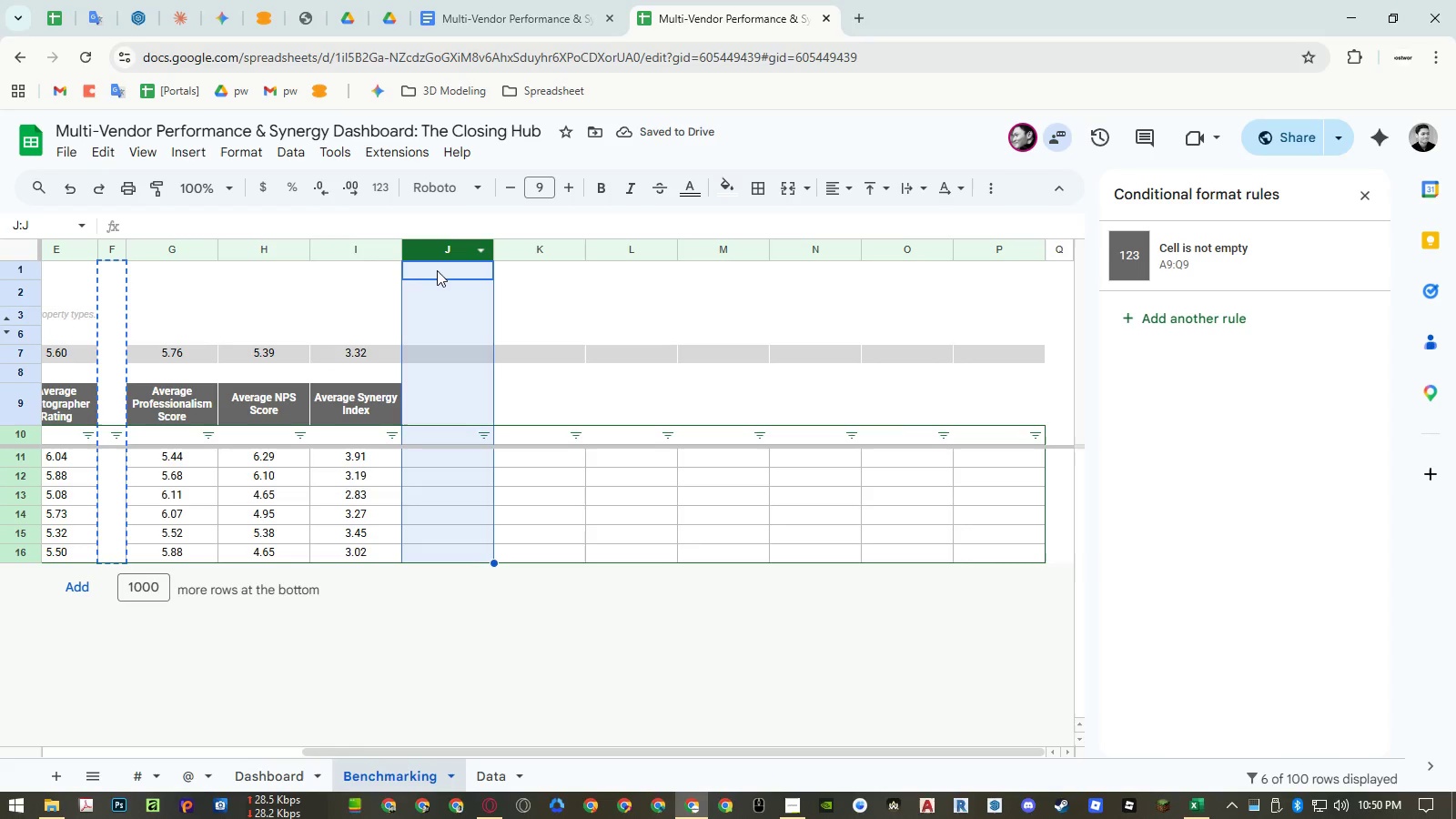 
key(Control+V)
 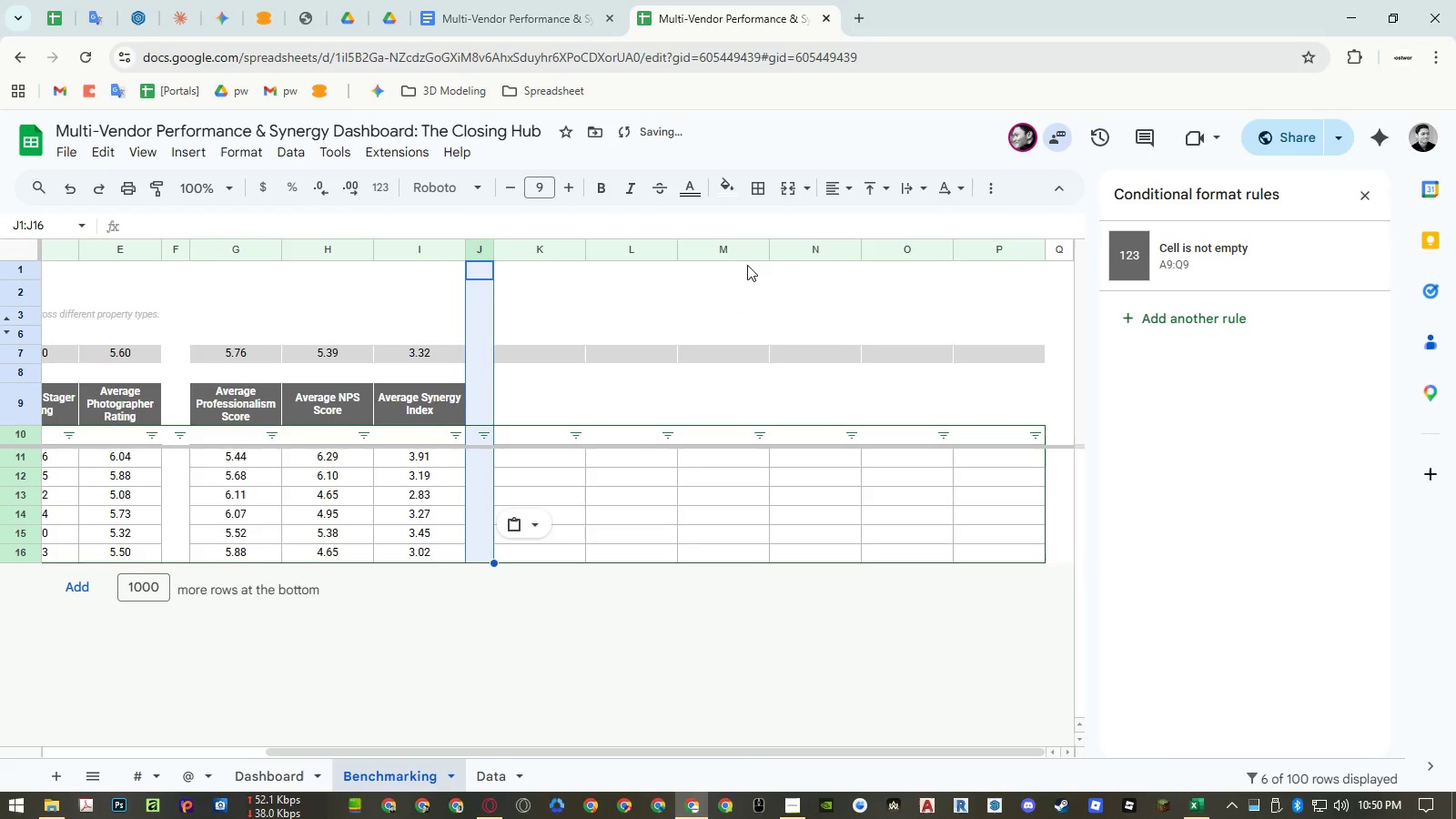 
right_click([719, 247])
 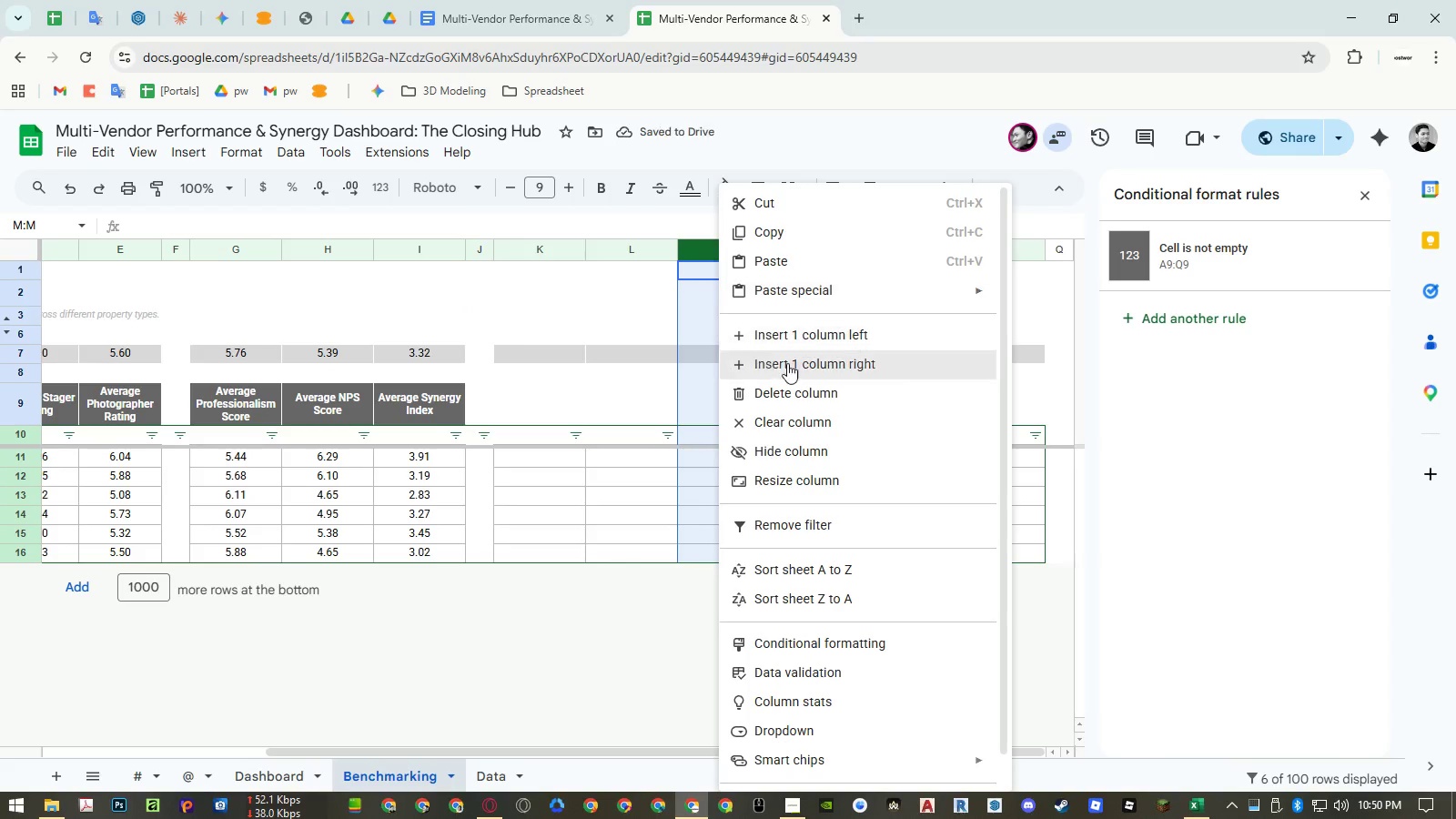 
left_click([787, 364])
 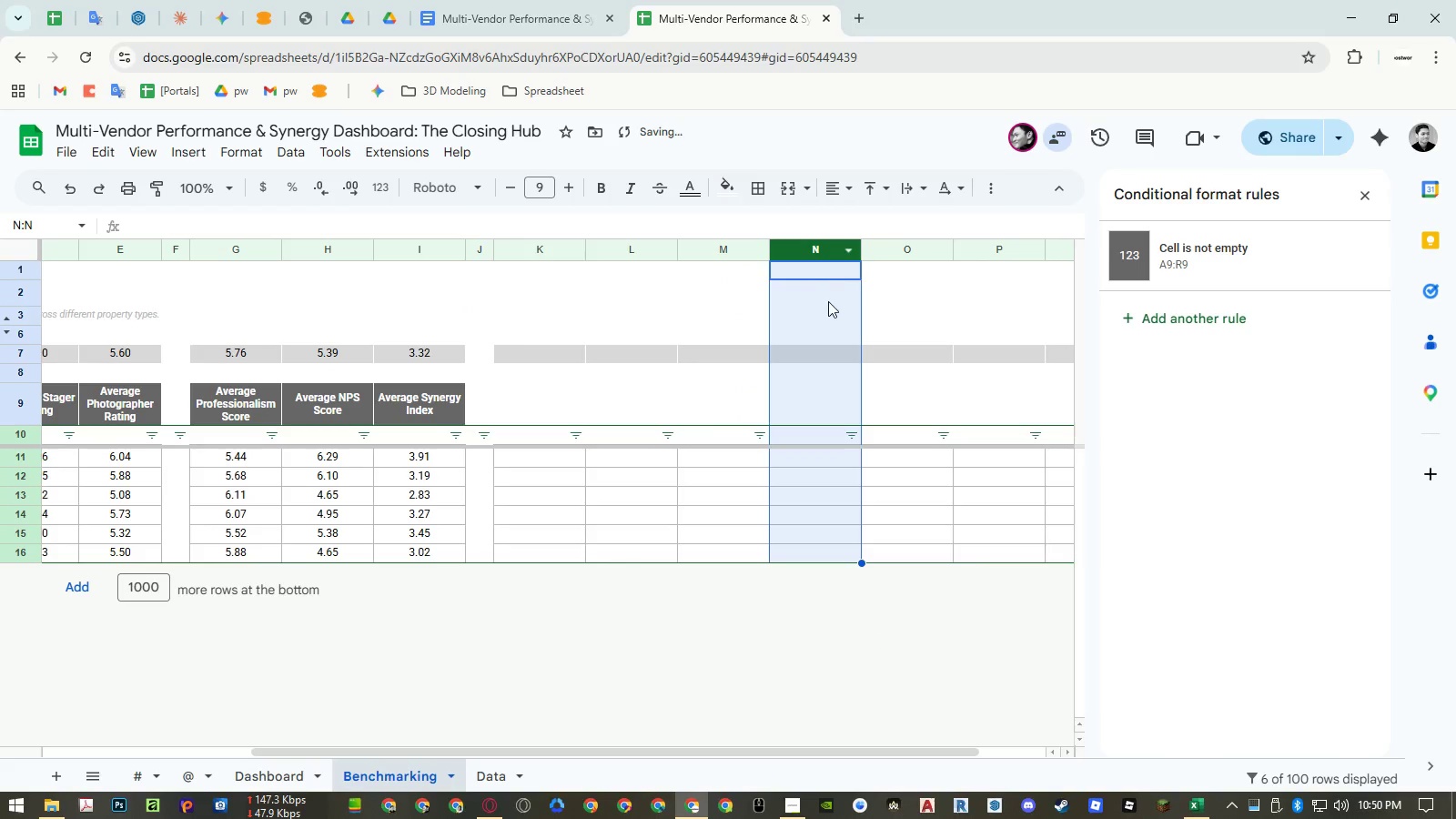 
key(Control+ControlLeft)
 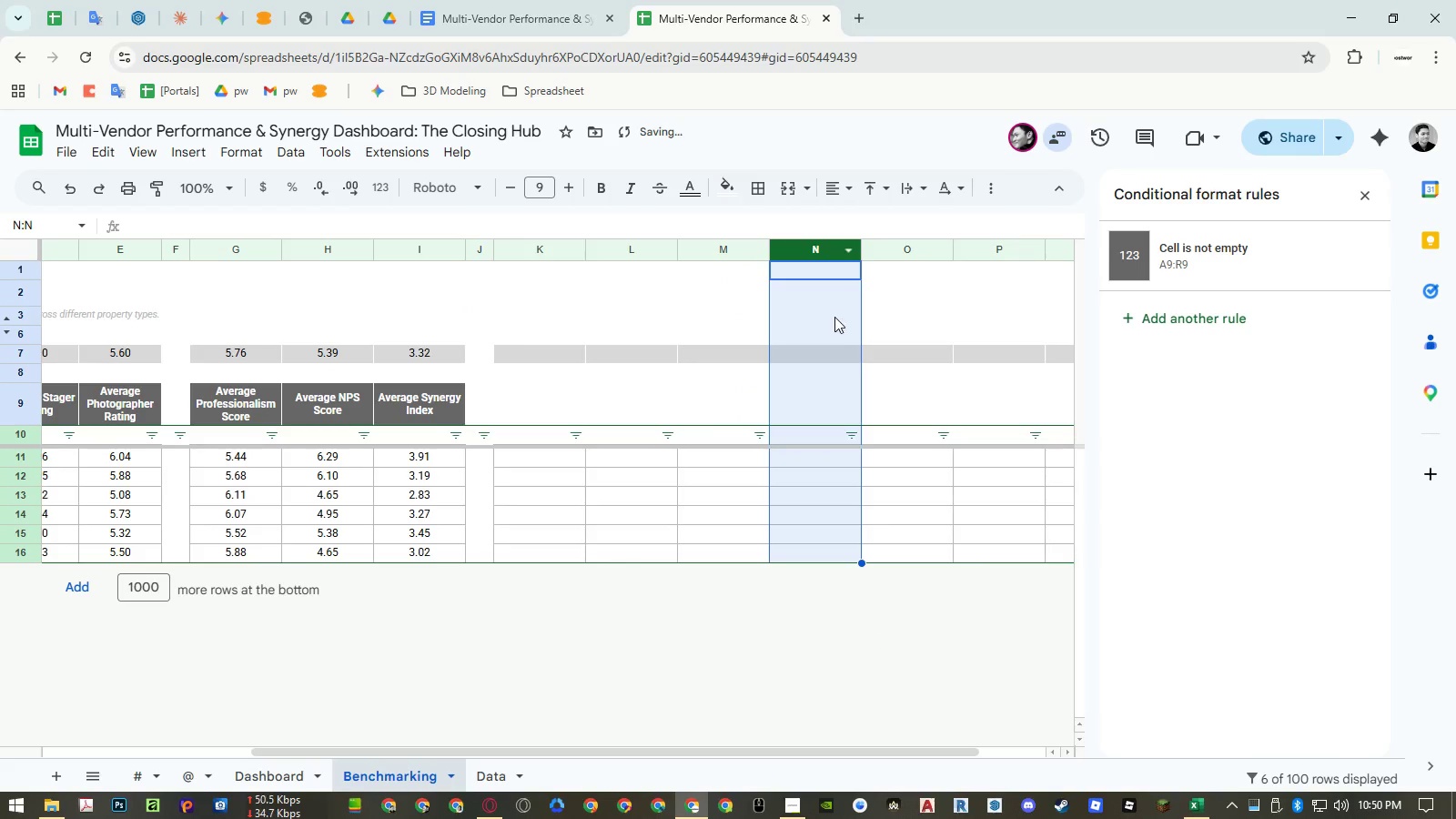 
key(Control+V)
 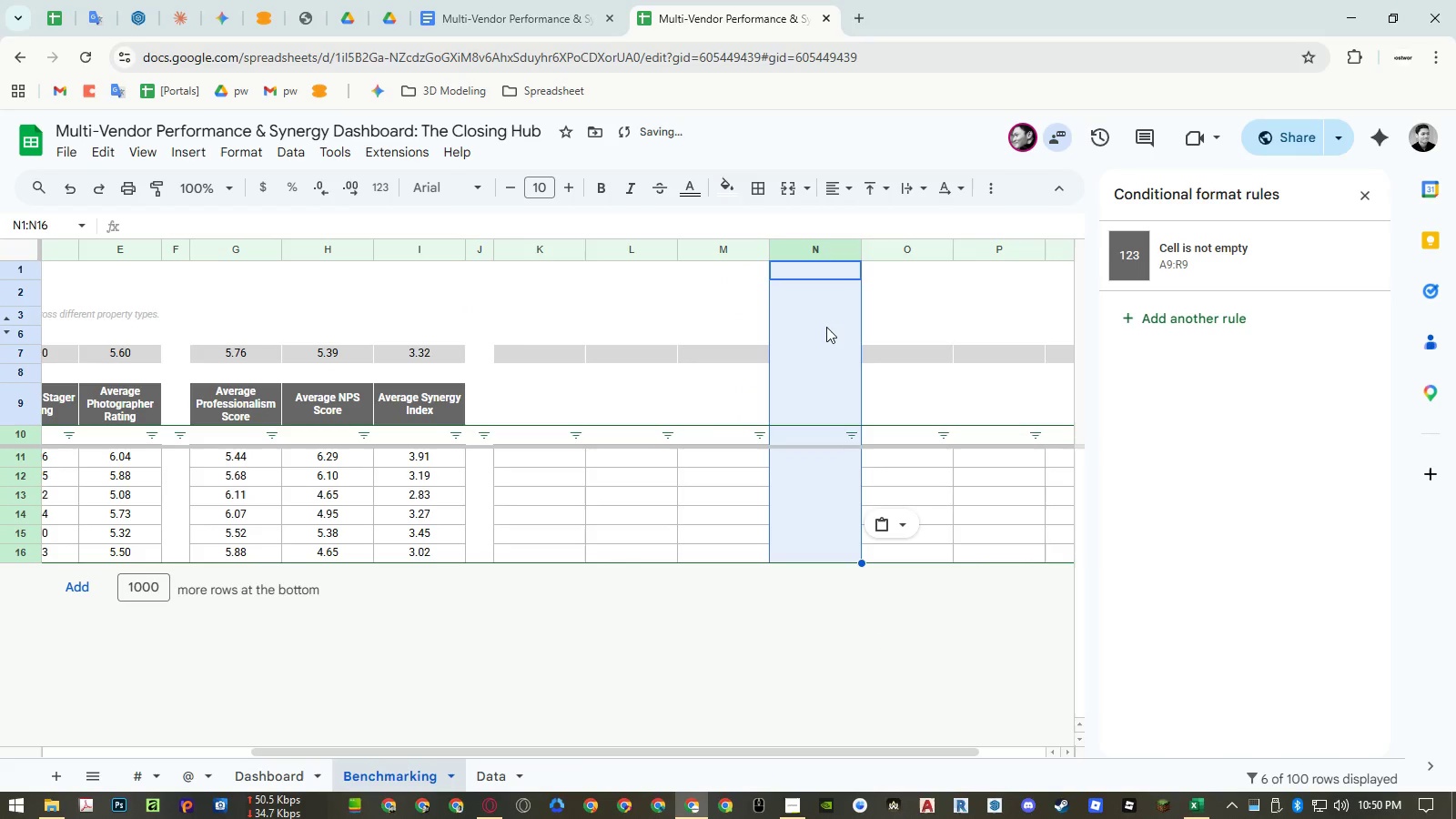 
key(Control+ControlLeft)
 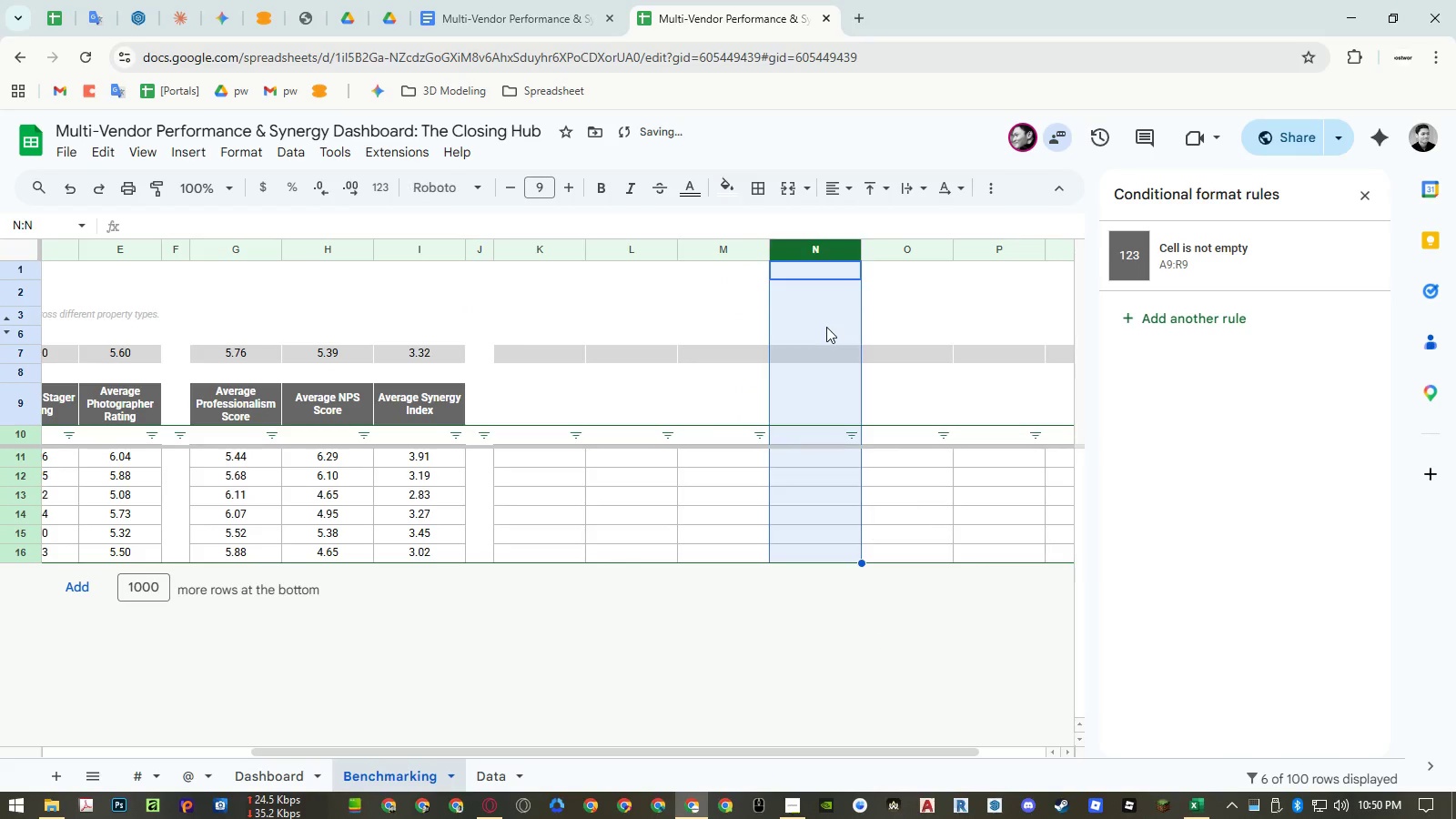 
key(Control+Z)
 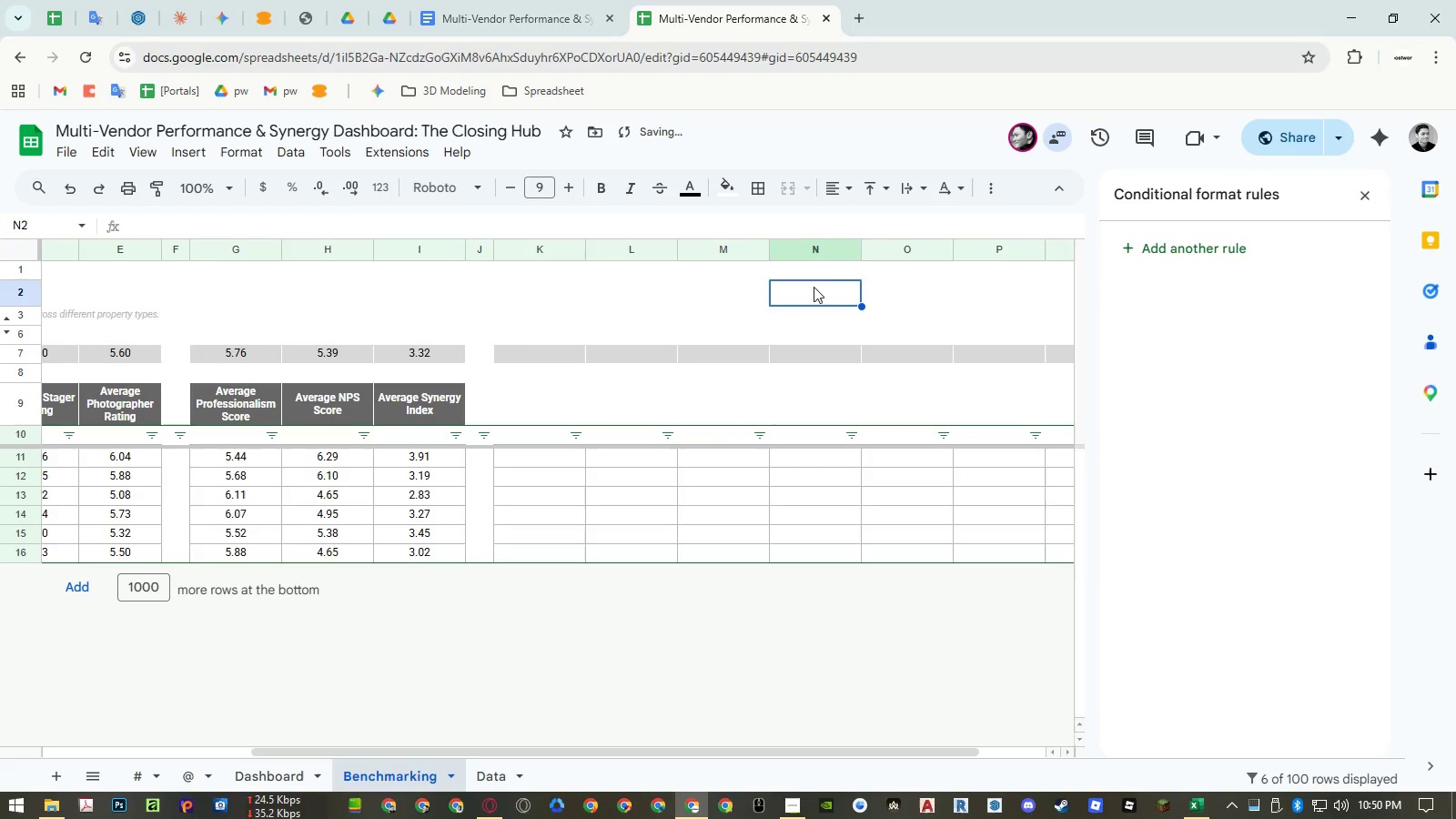 
double_click([812, 249])
 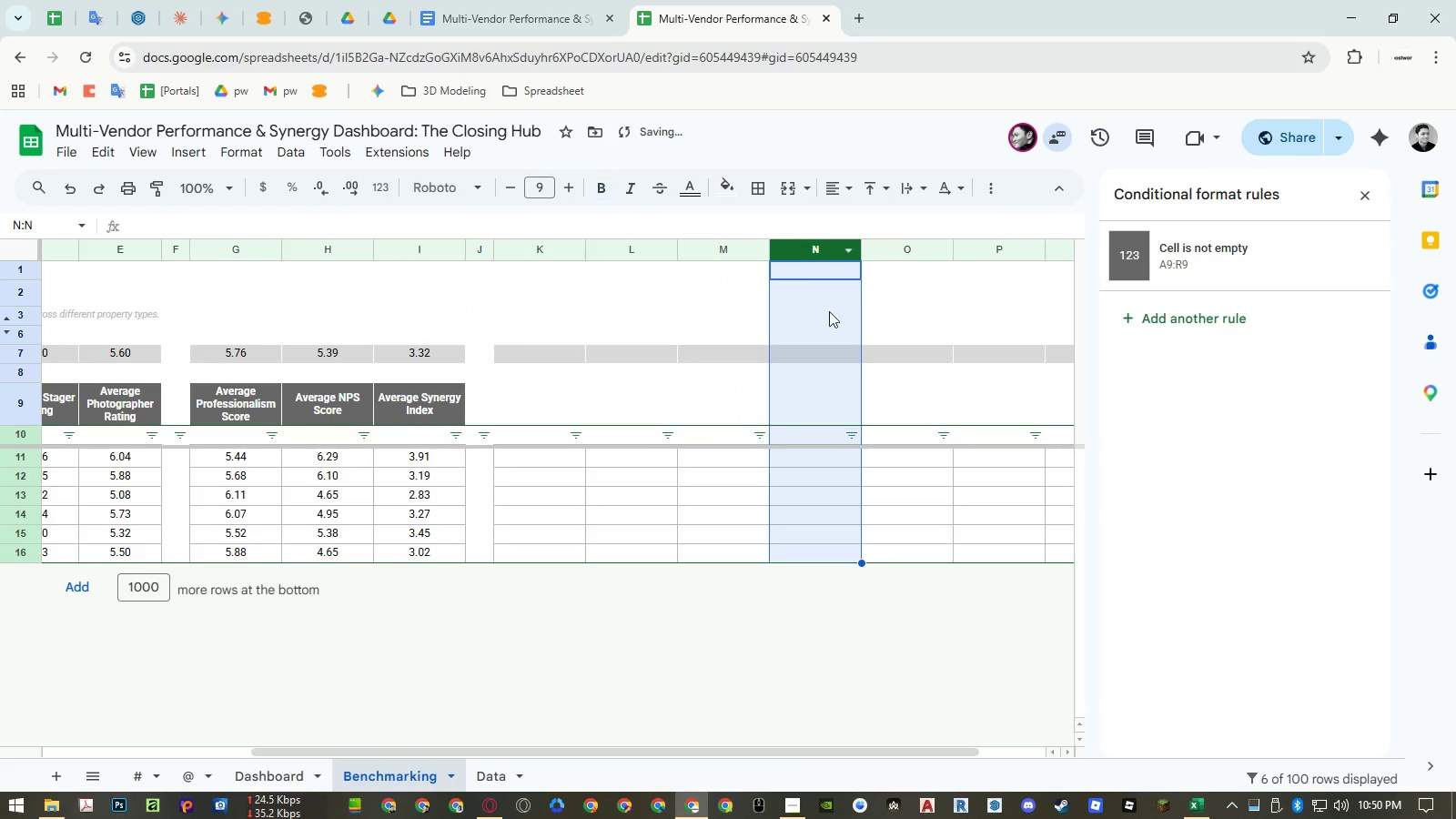 
key(Control+ControlLeft)
 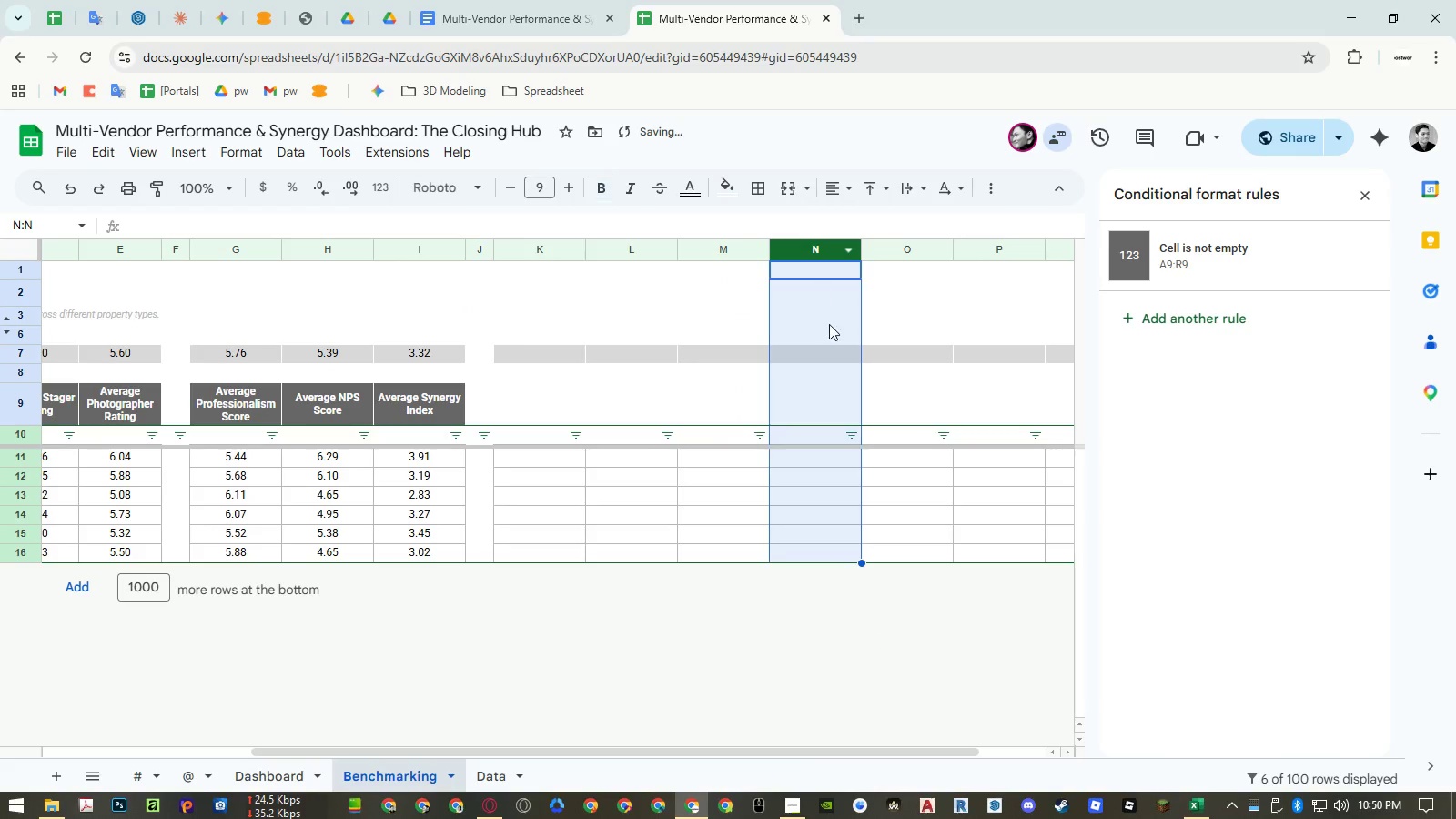 
key(Control+V)
 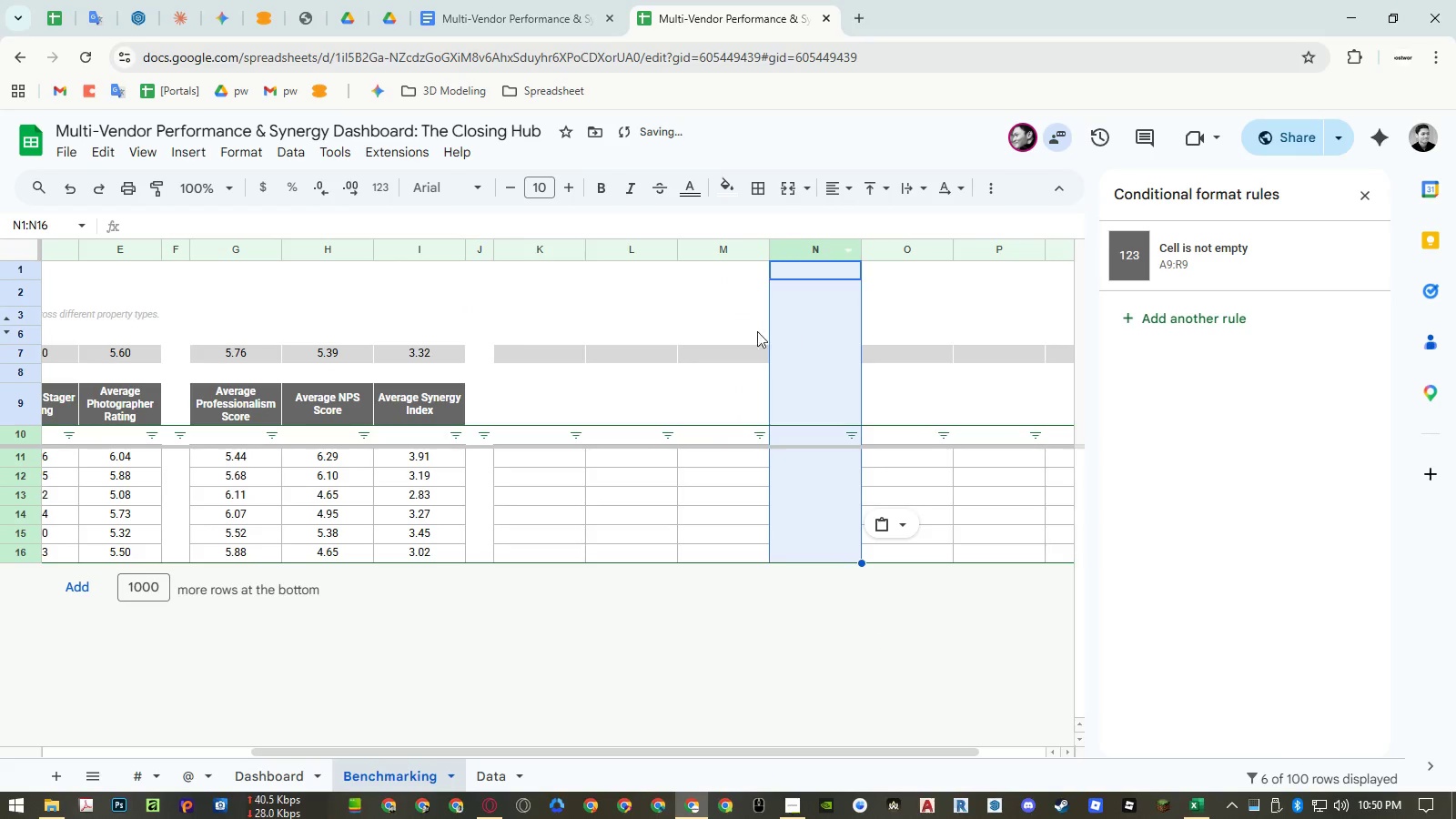 
left_click([674, 316])
 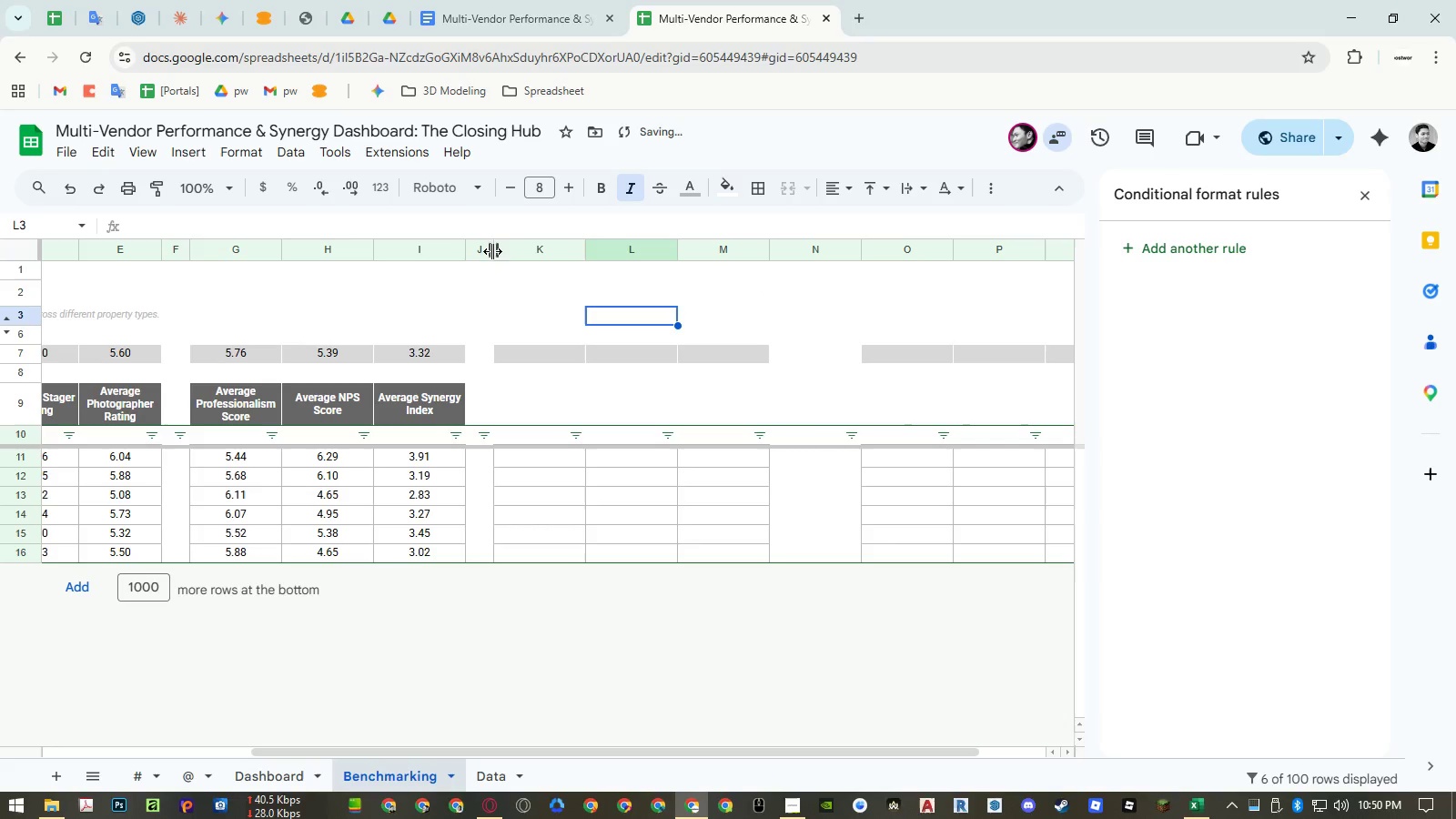 
left_click([484, 250])
 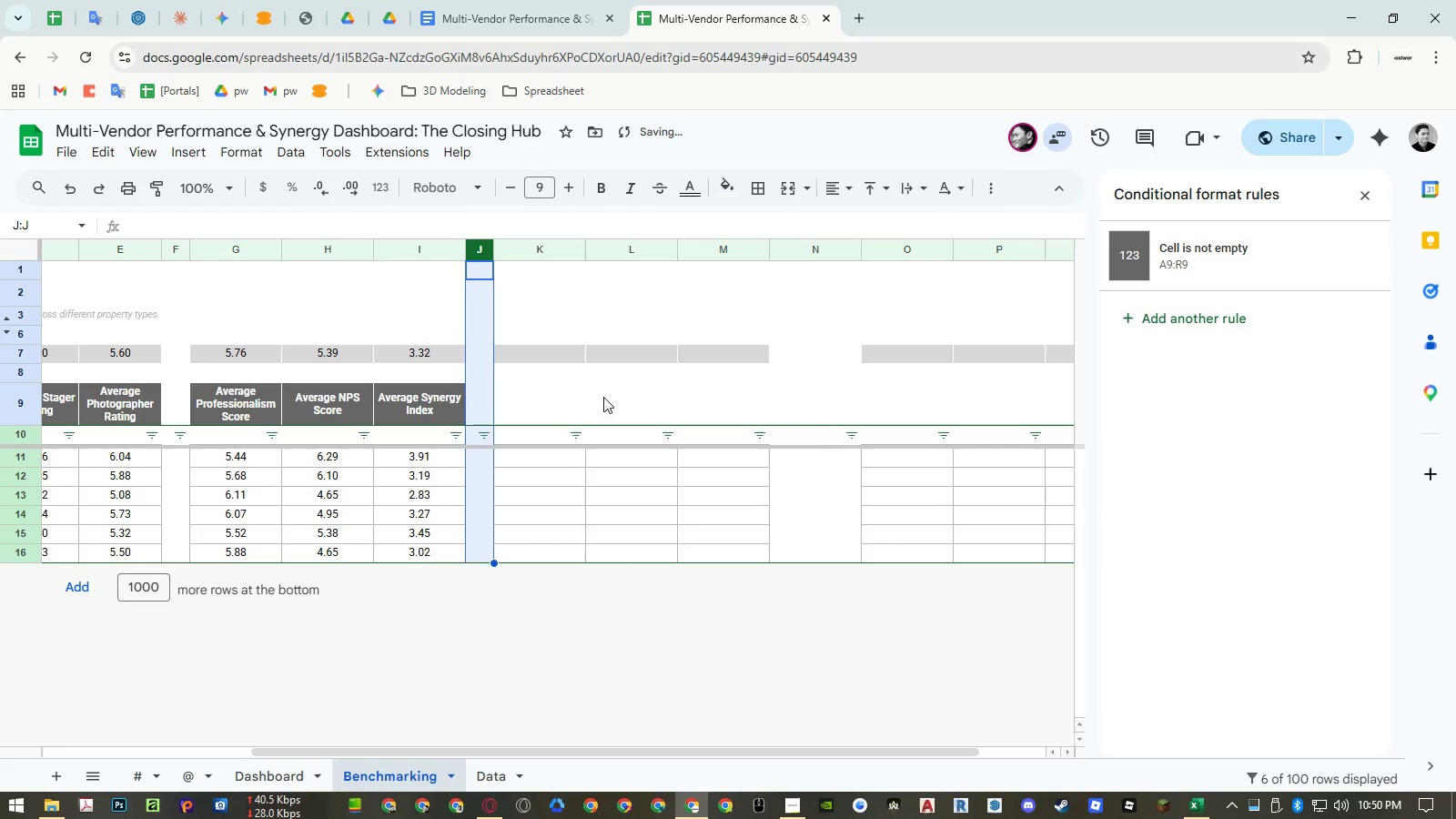 
key(Control+ControlLeft)
 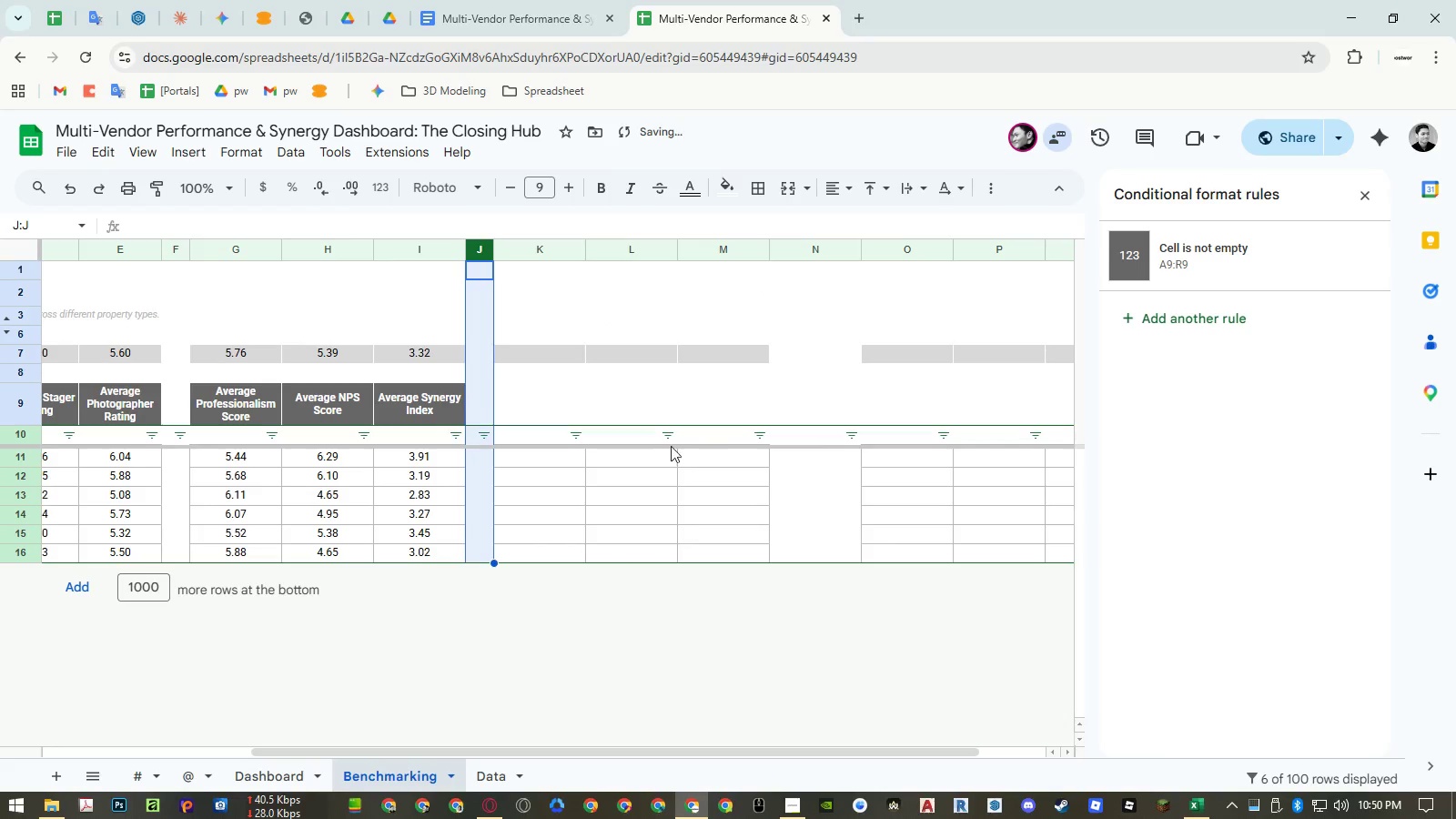 
key(Control+C)
 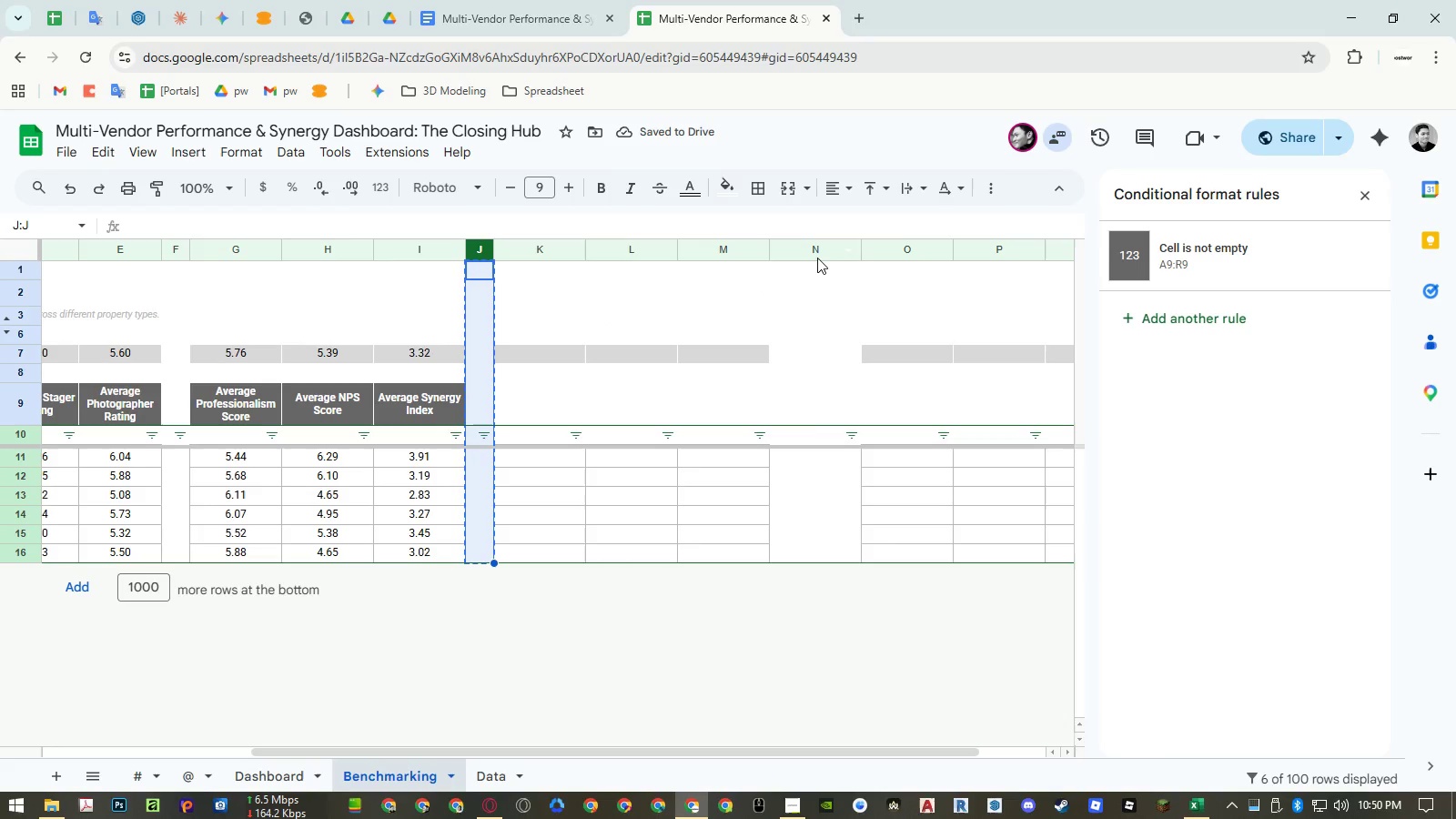 
left_click([815, 254])
 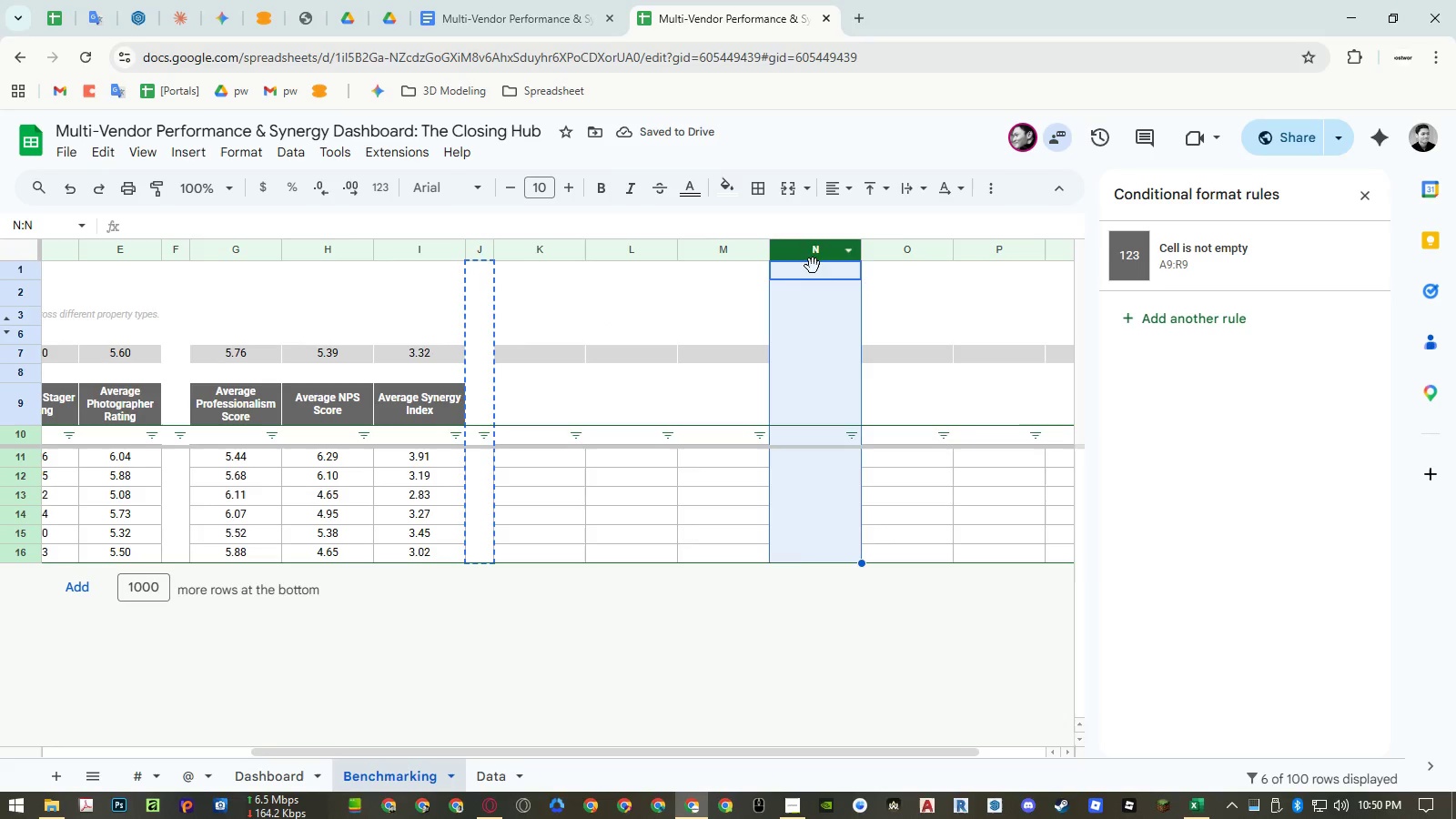 
key(Control+ControlLeft)
 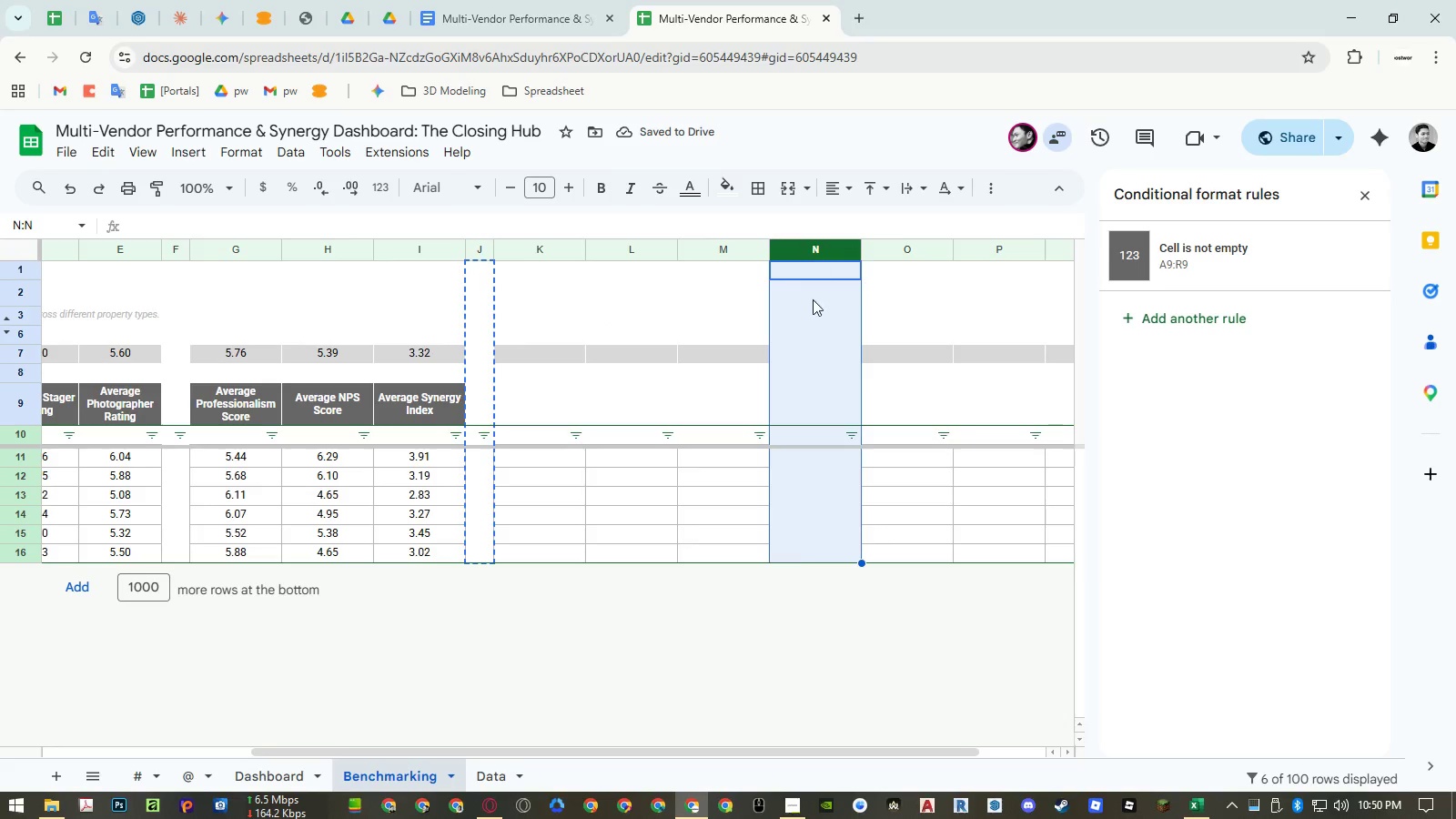 
key(Control+V)
 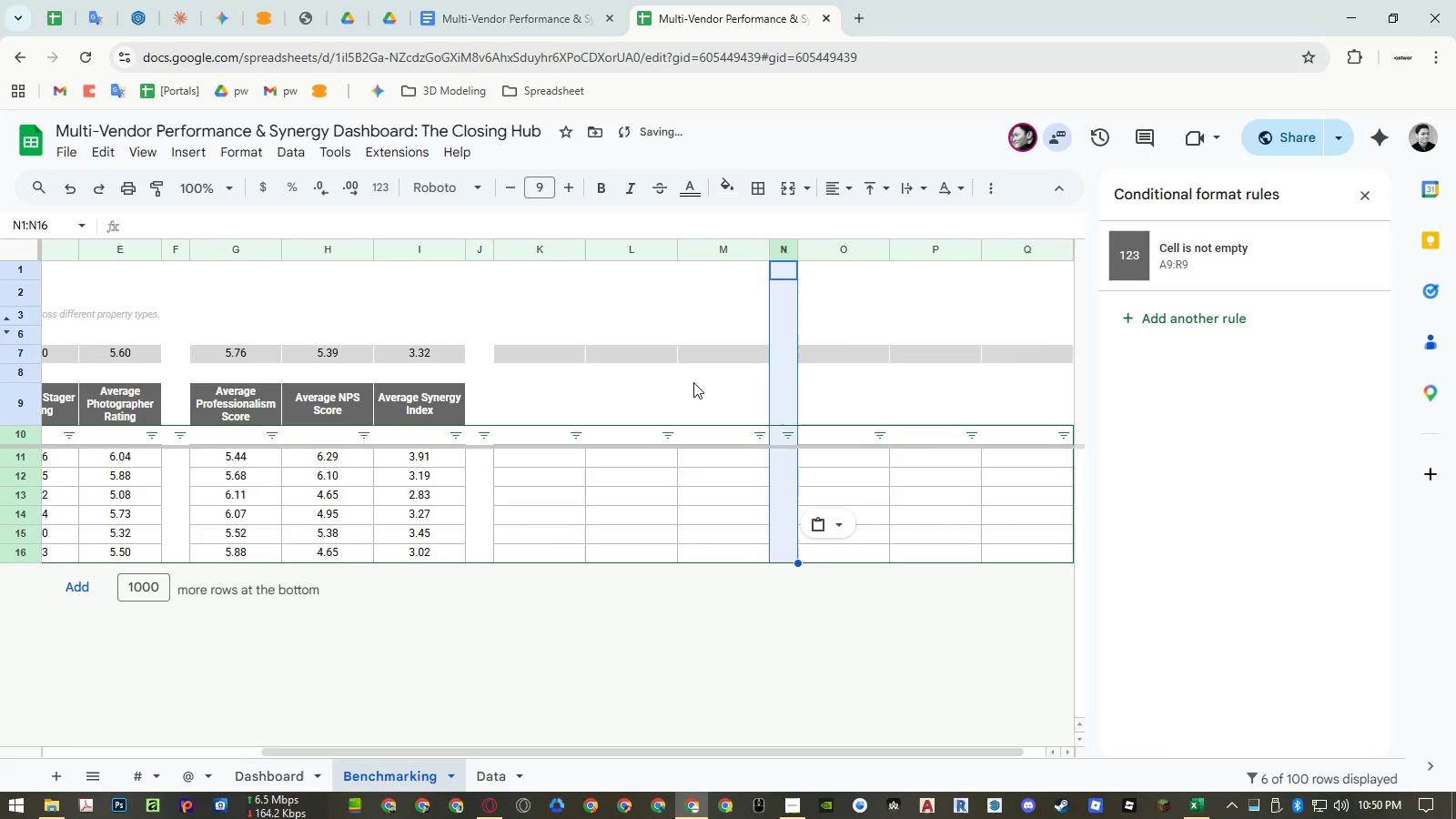 
hold_key(key=ShiftLeft, duration=0.86)
scroll: coordinate [656, 483], scroll_direction: up, amount: 6.0
 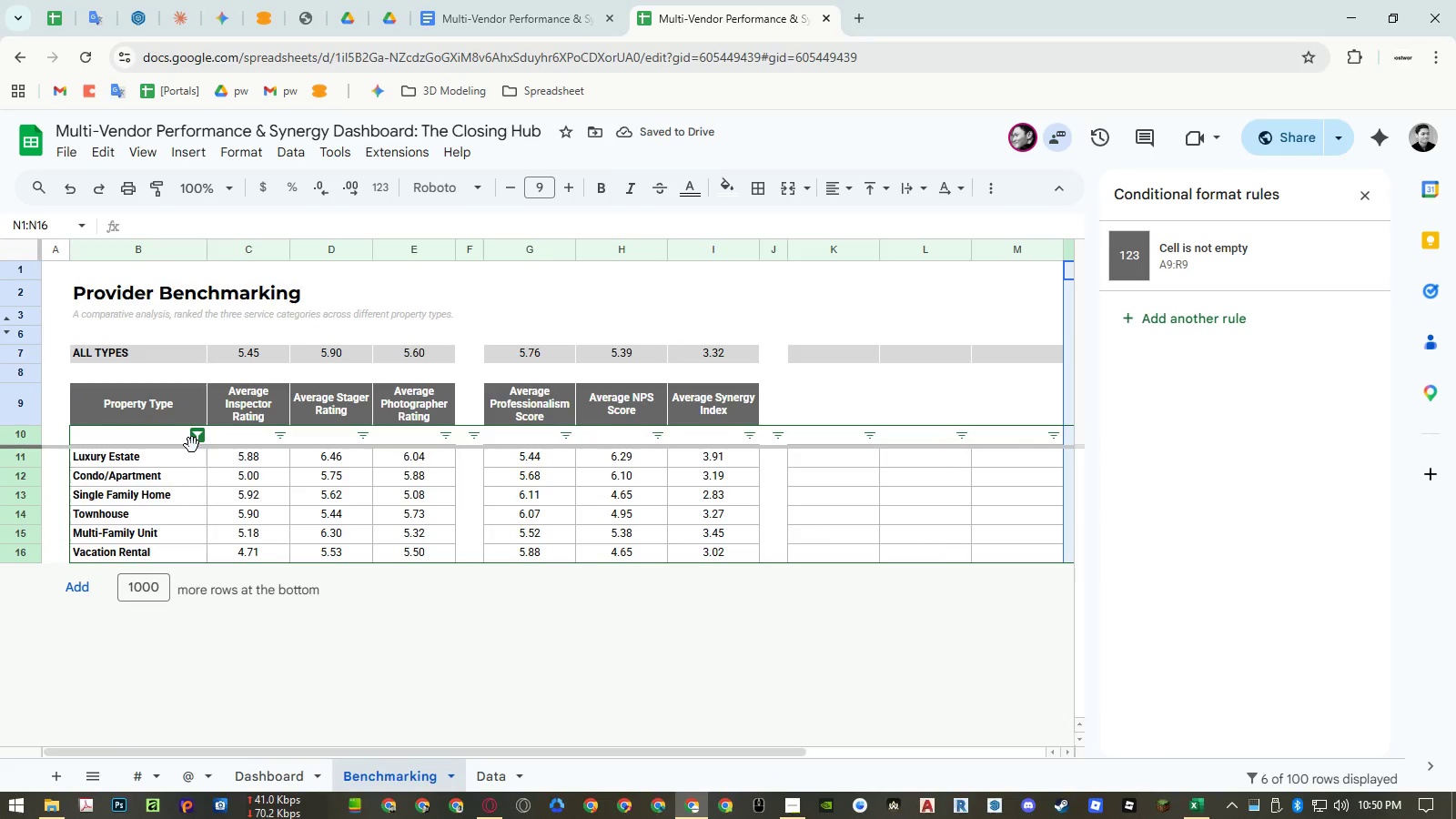 
left_click([199, 439])
 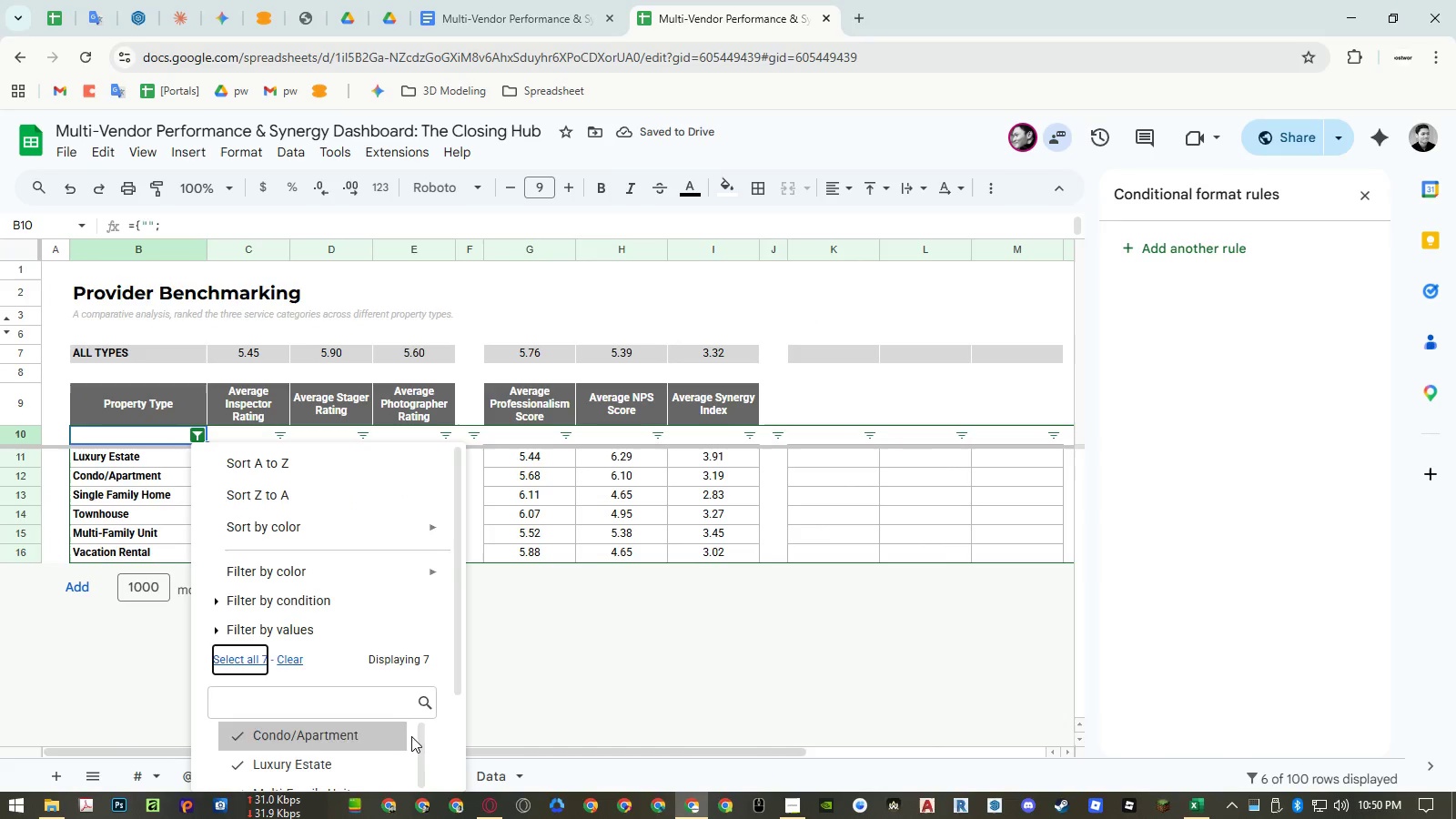 
scroll: coordinate [446, 747], scroll_direction: down, amount: 6.0
 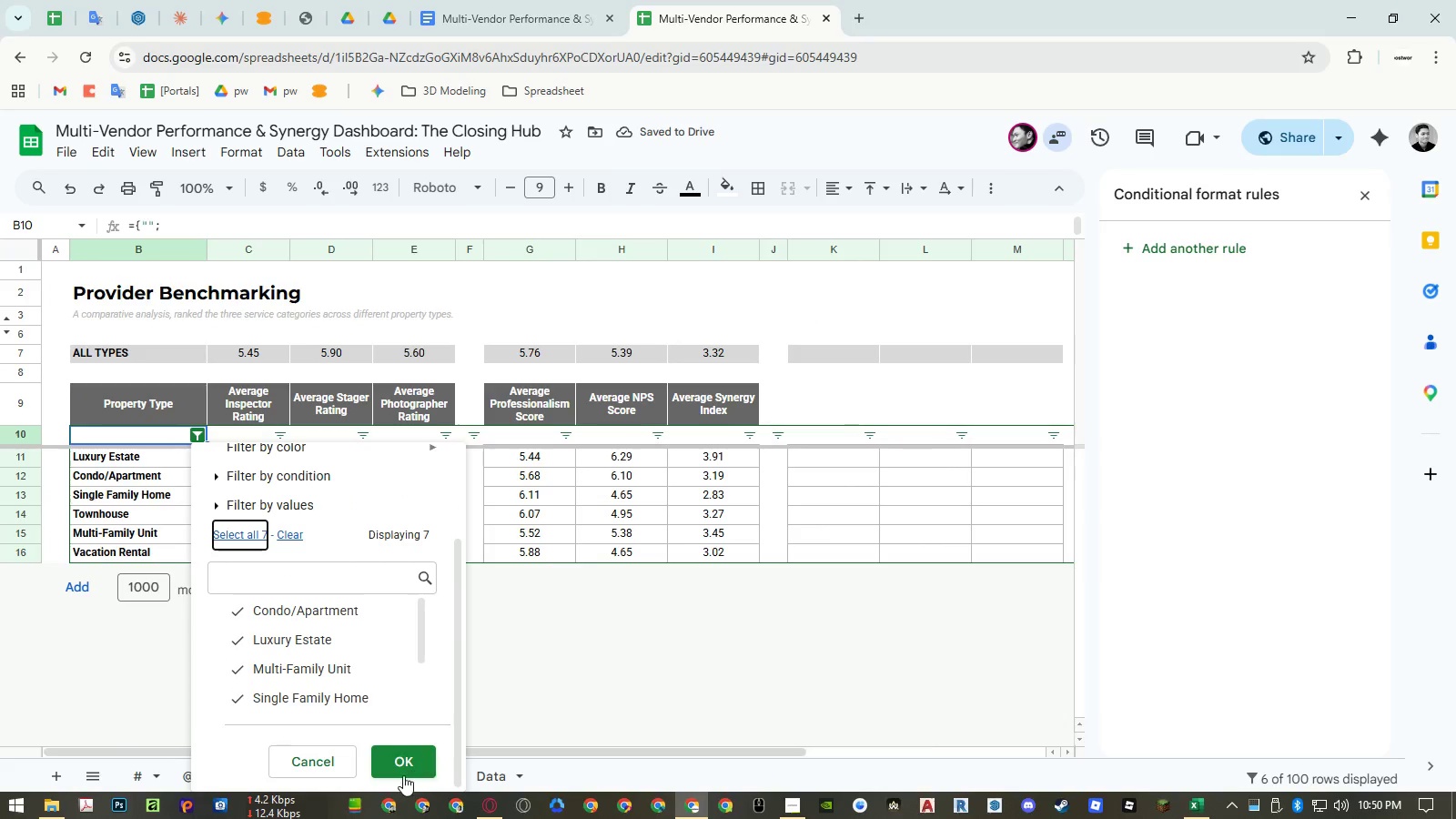 
left_click([403, 775])
 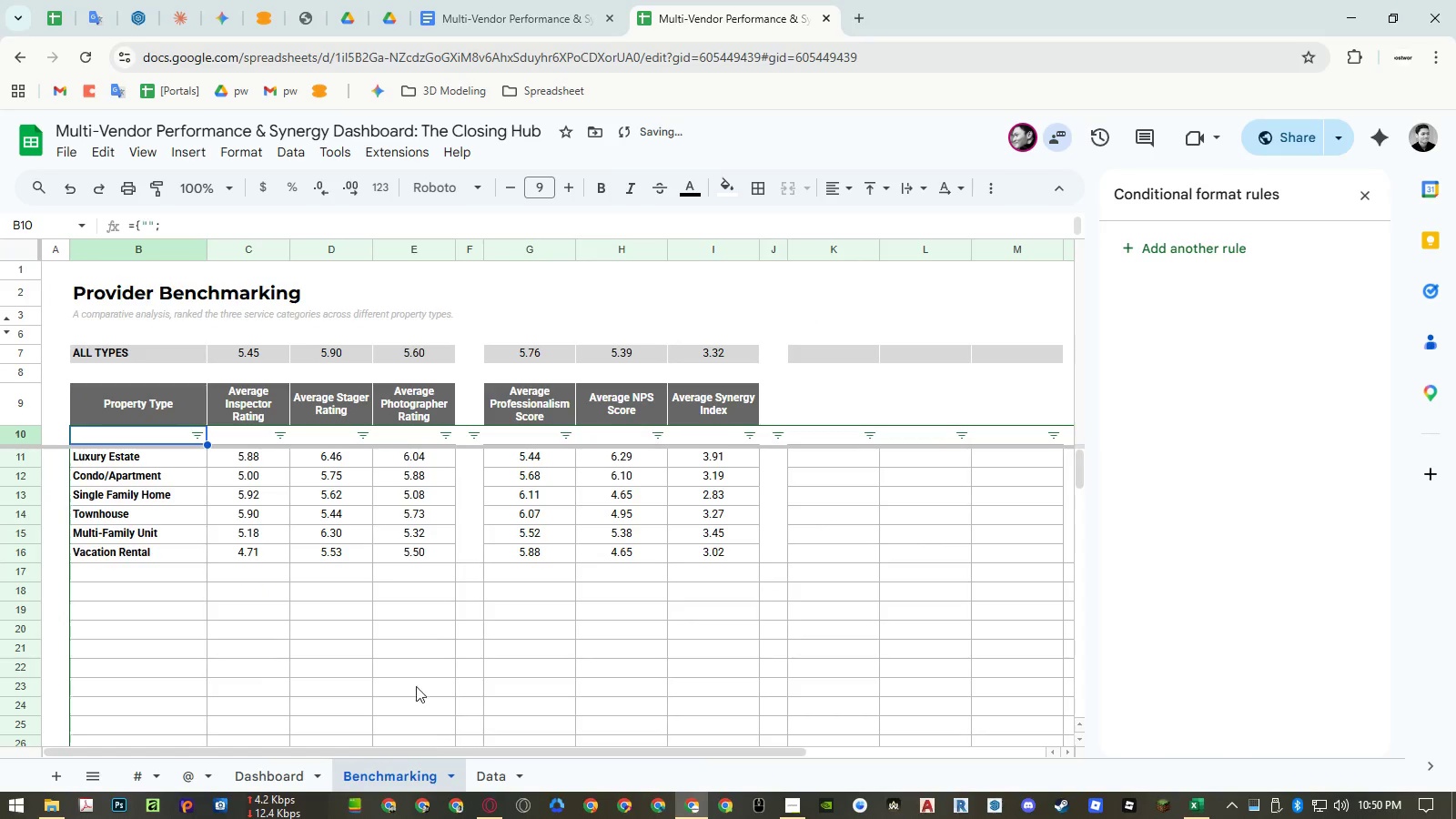 
scroll: coordinate [425, 639], scroll_direction: down, amount: 8.0
 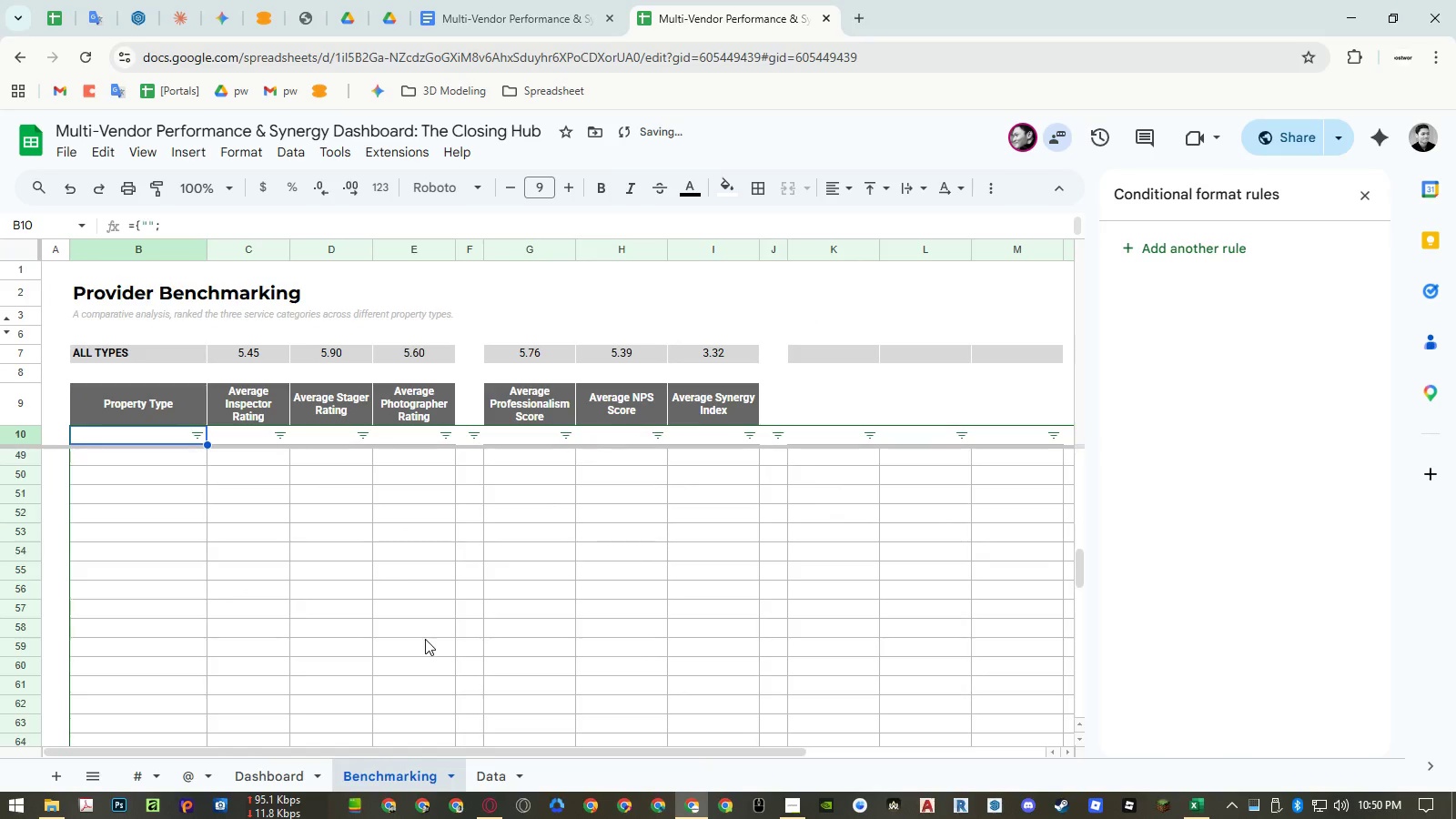 
scroll: coordinate [432, 637], scroll_direction: up, amount: 18.0
 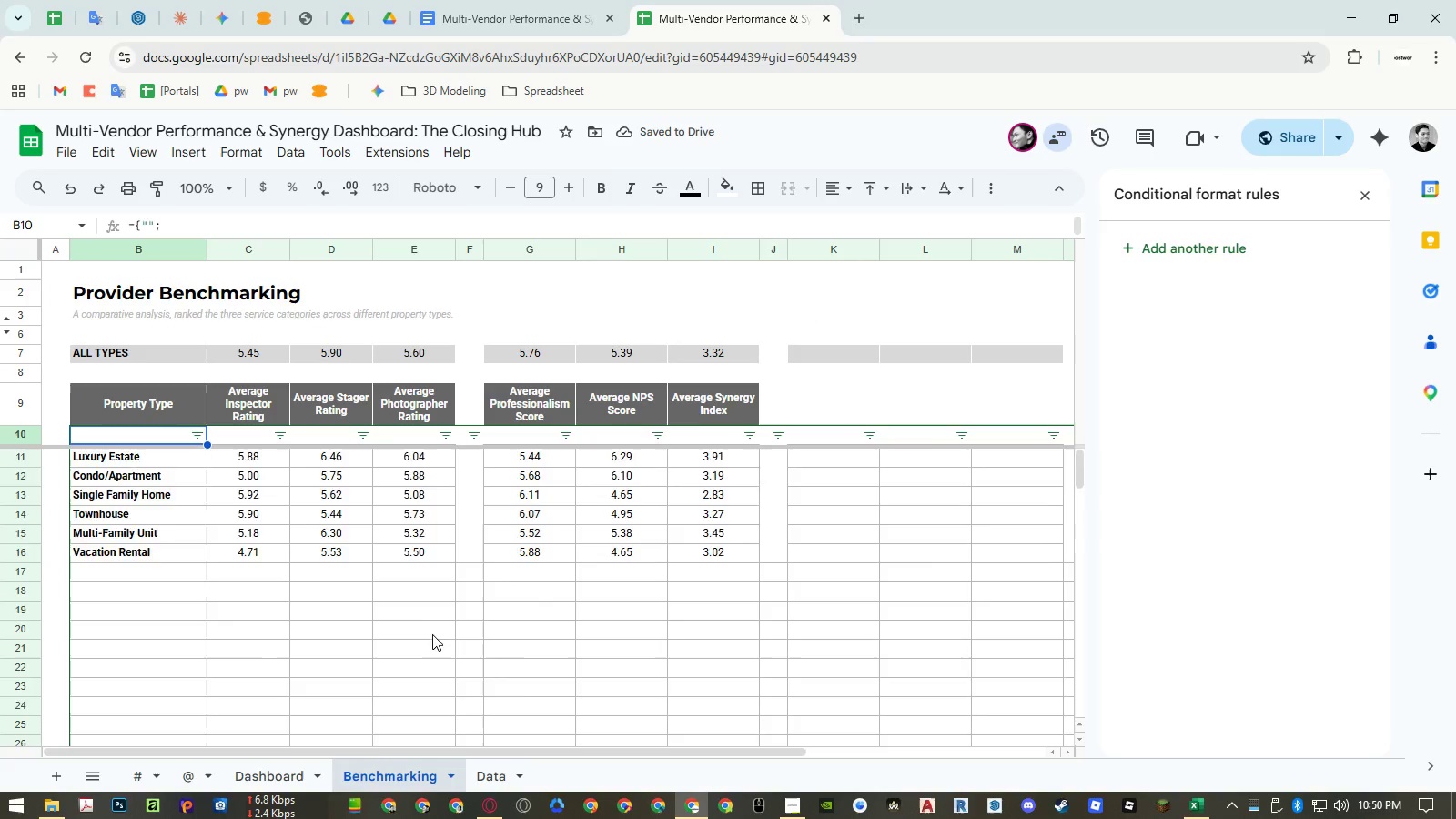 
scroll: coordinate [432, 634], scroll_direction: down, amount: 2.0
 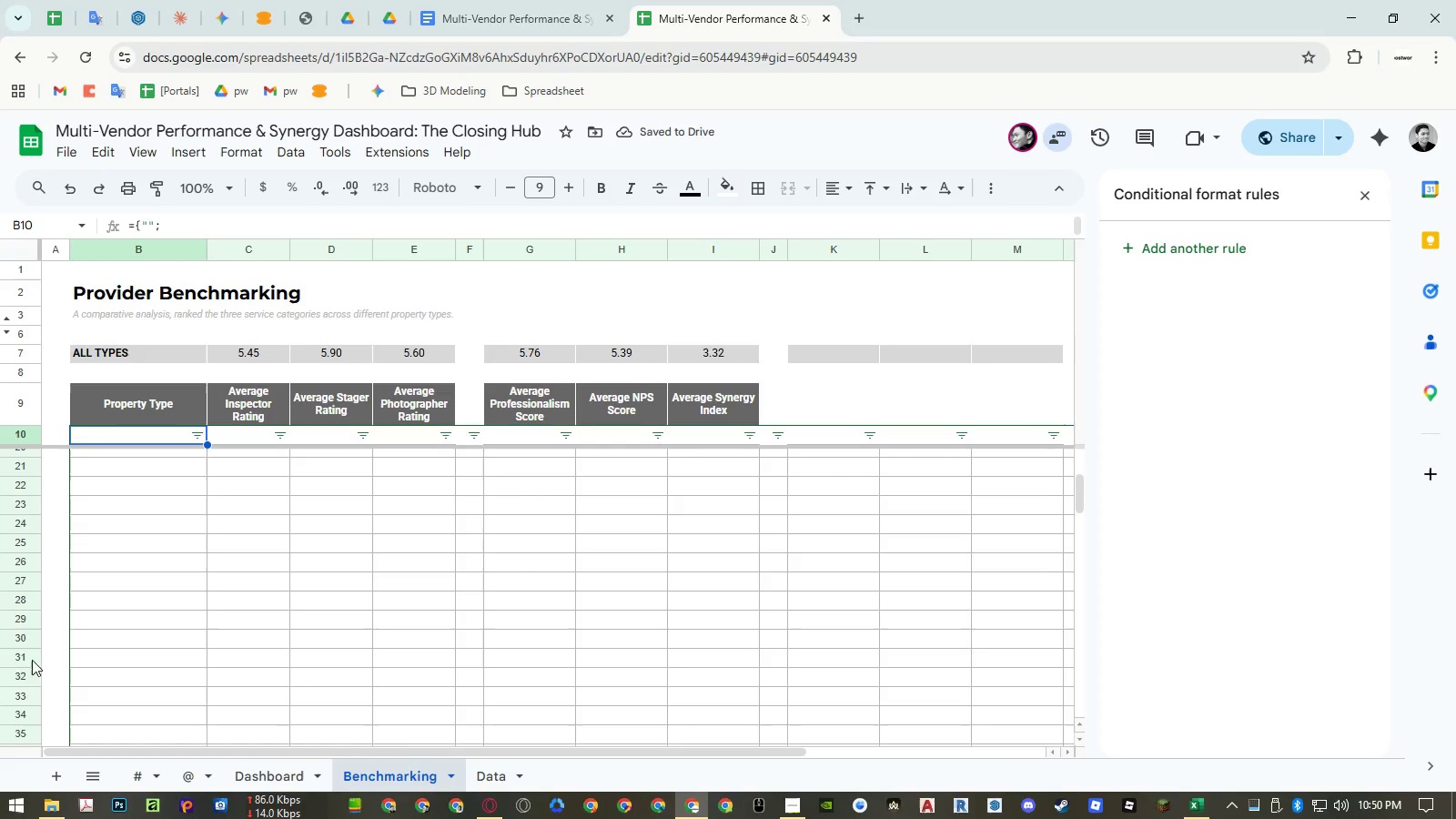 
left_click([21, 661])
 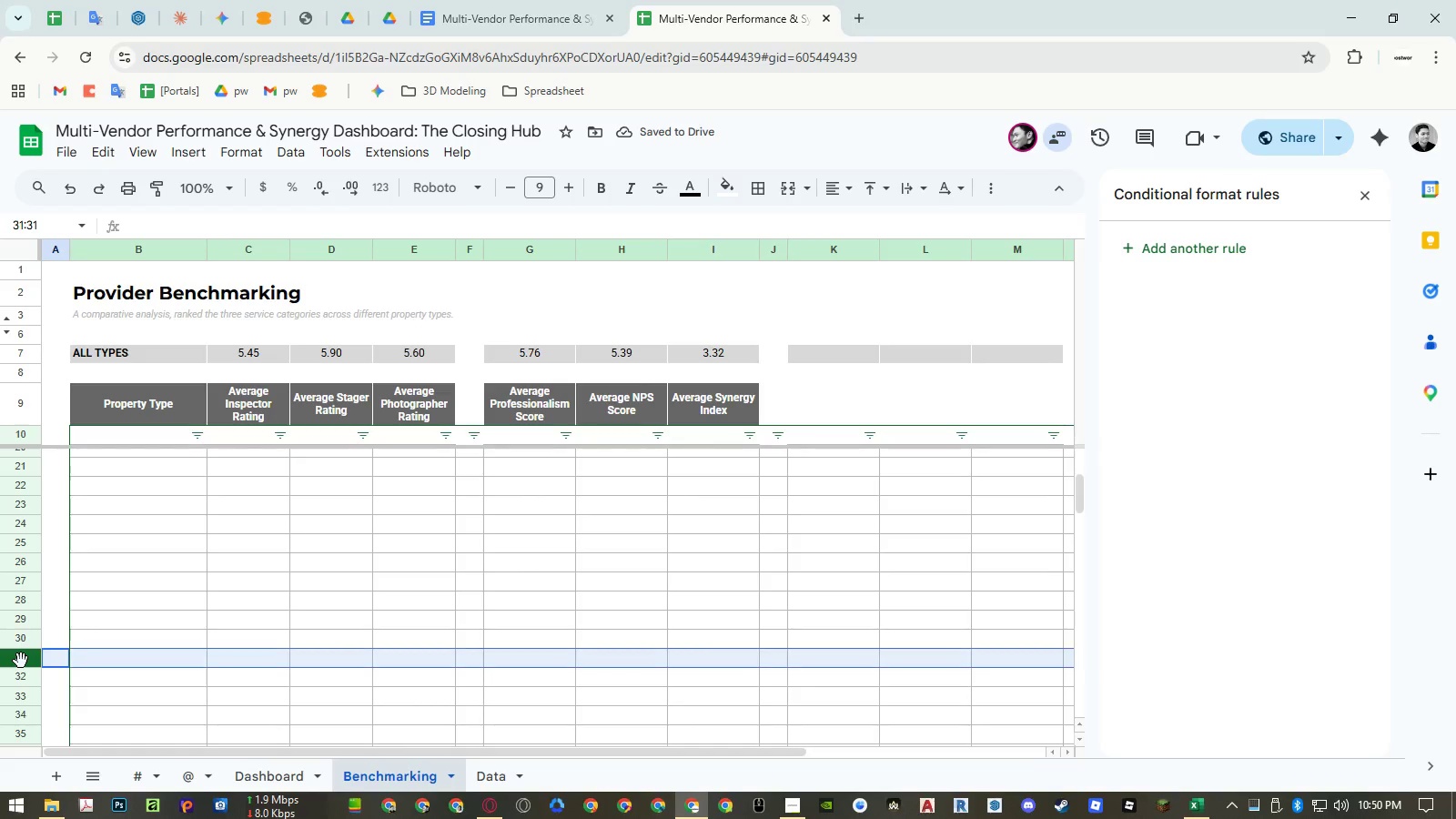 
key(Control+Shift+ArrowDown)
 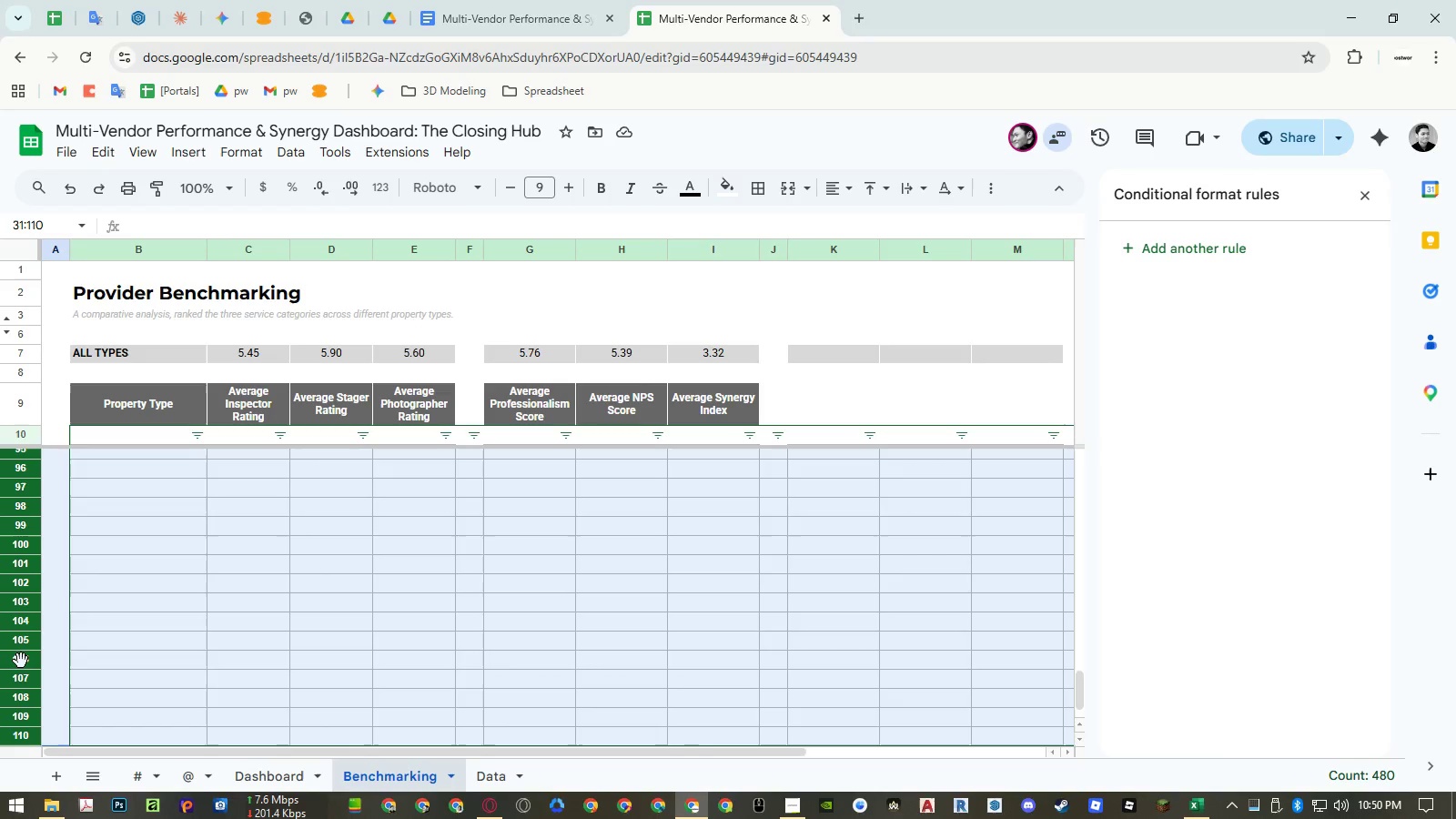 
right_click([21, 661])
 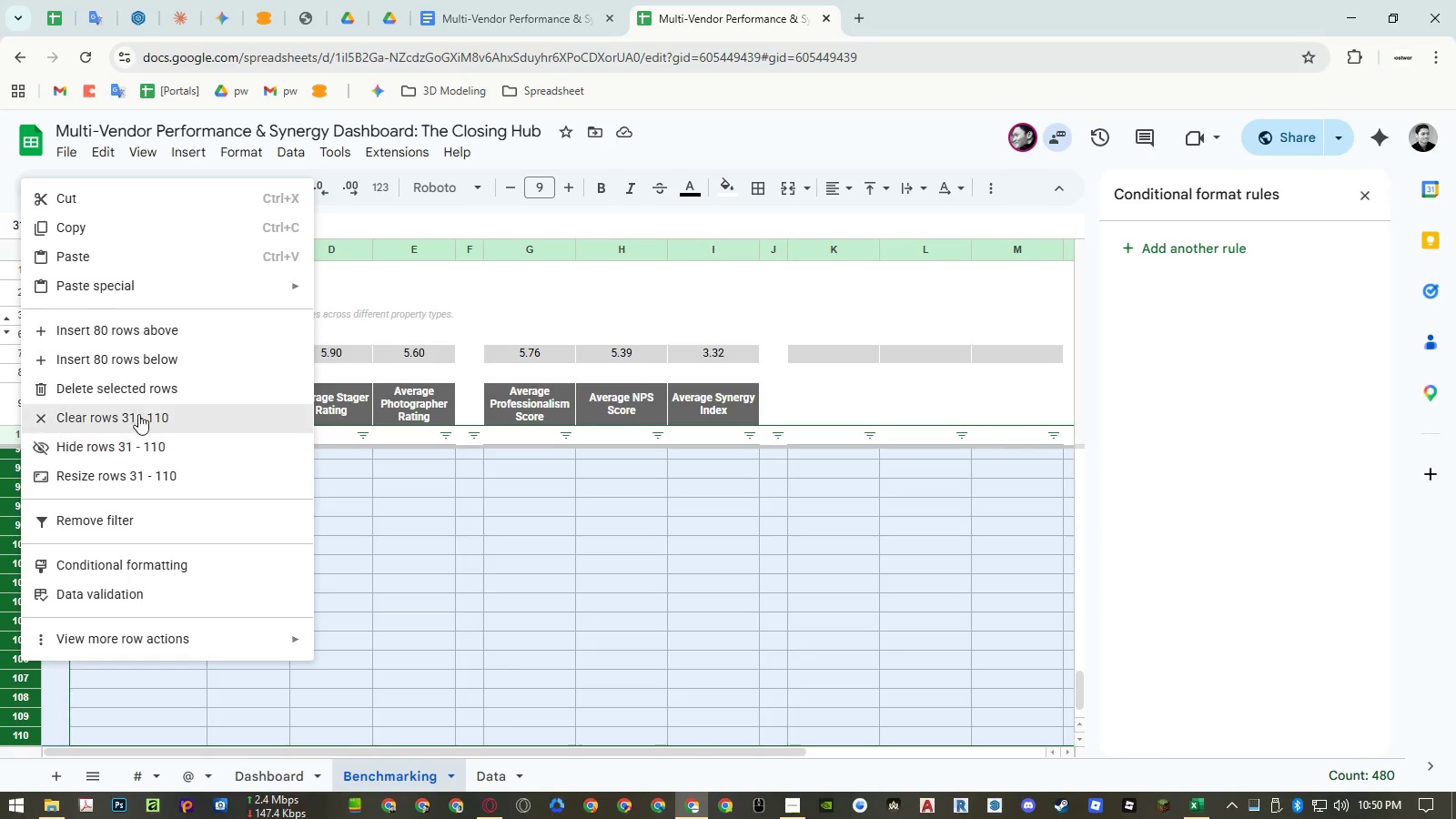 
left_click([138, 393])
 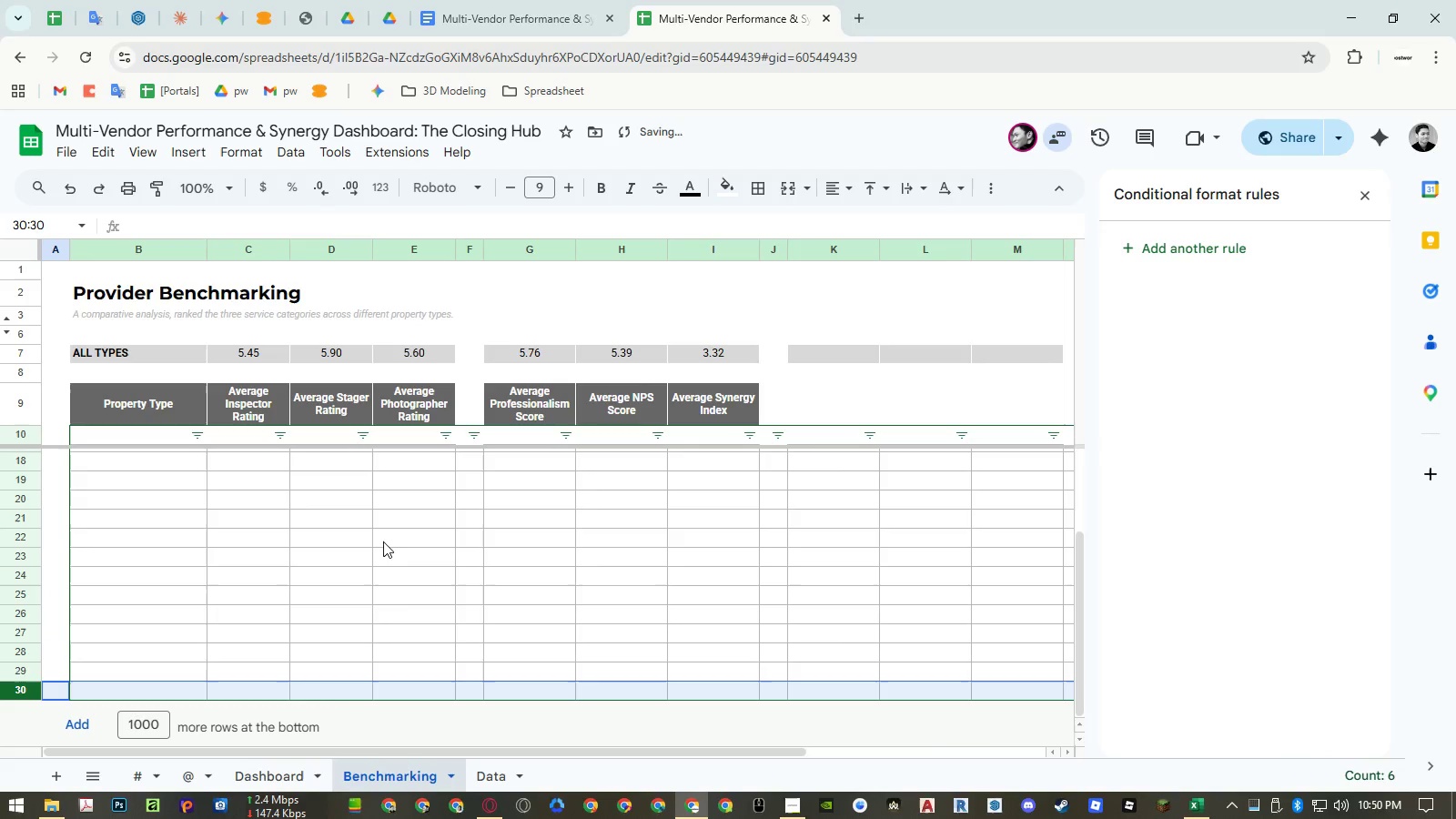 
hold_key(key=ShiftLeft, duration=0.97)
 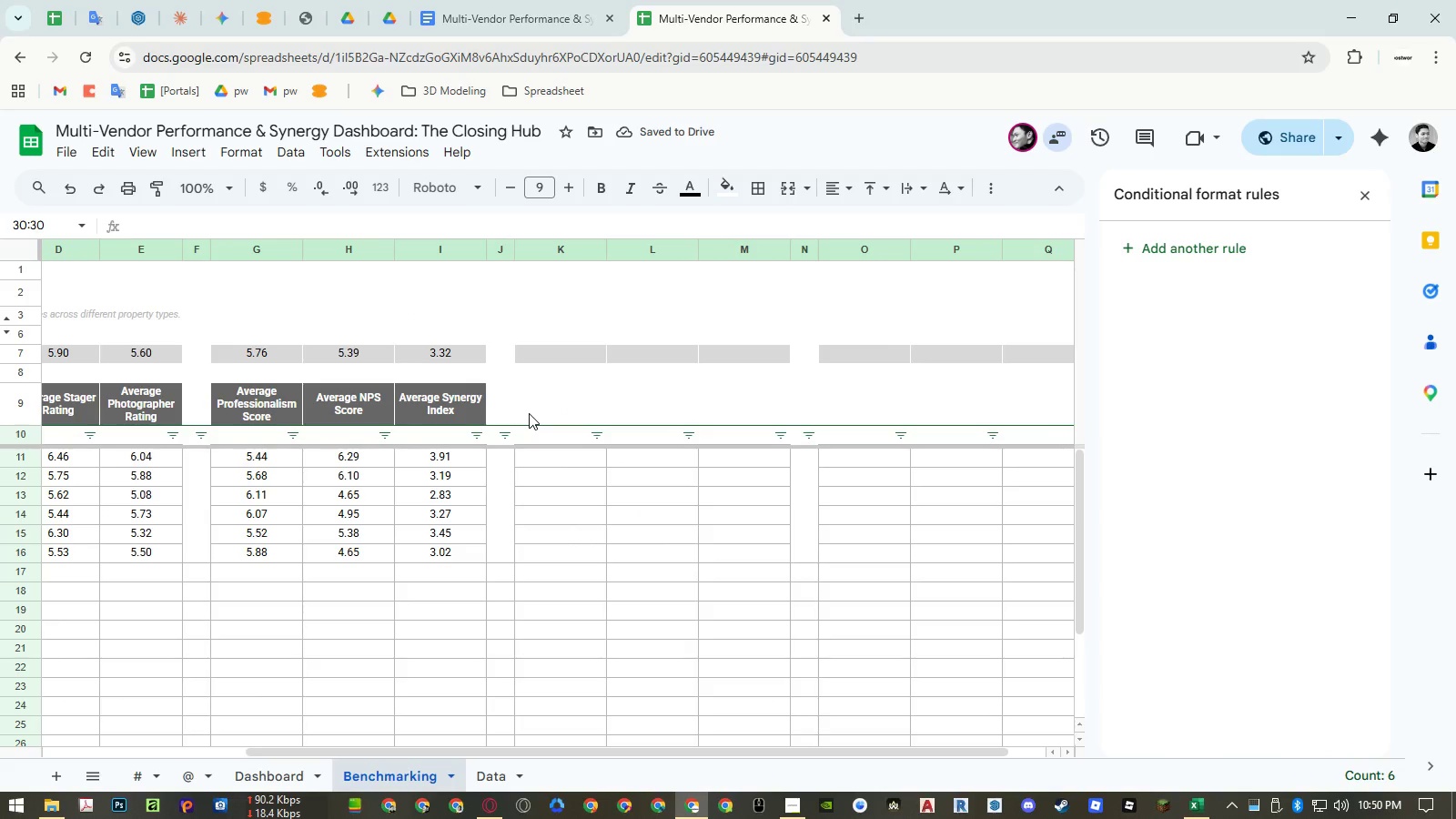 
scroll: coordinate [399, 553], scroll_direction: up, amount: 20.0
 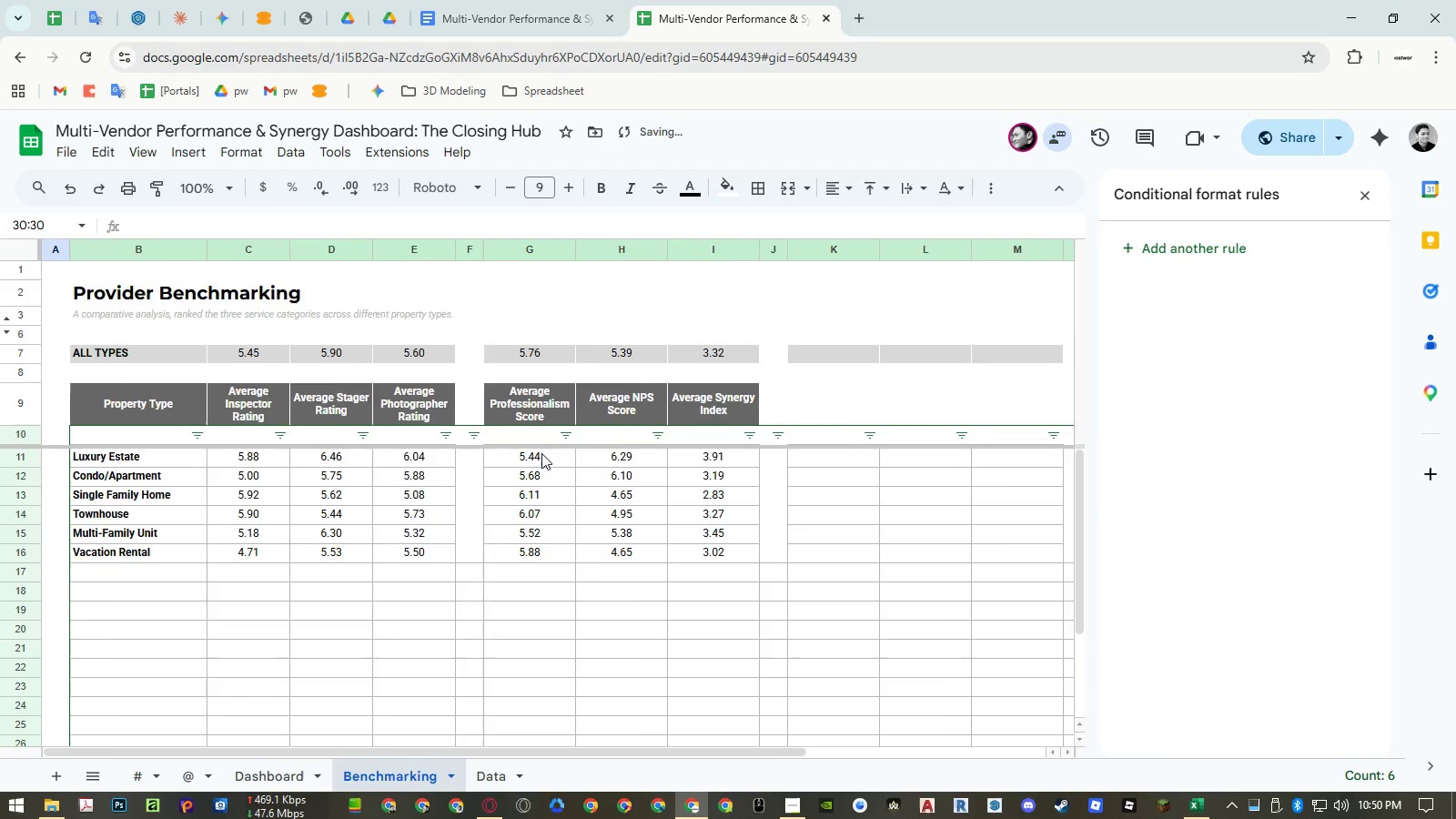 
scroll: coordinate [541, 453], scroll_direction: down, amount: 3.0
 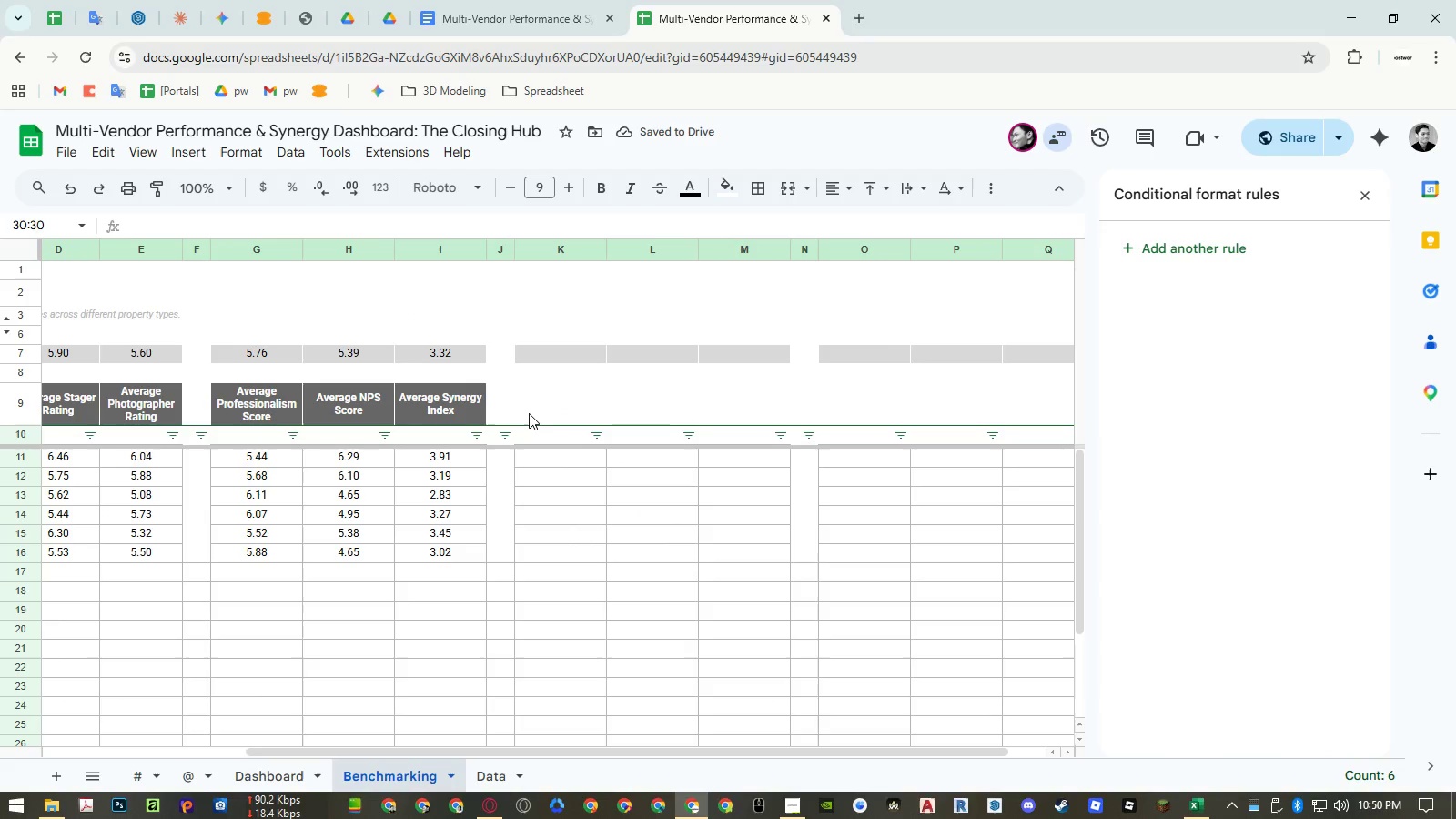 
hold_key(key=ShiftLeft, duration=0.45)
scroll: coordinate [532, 413], scroll_direction: up, amount: 5.0
 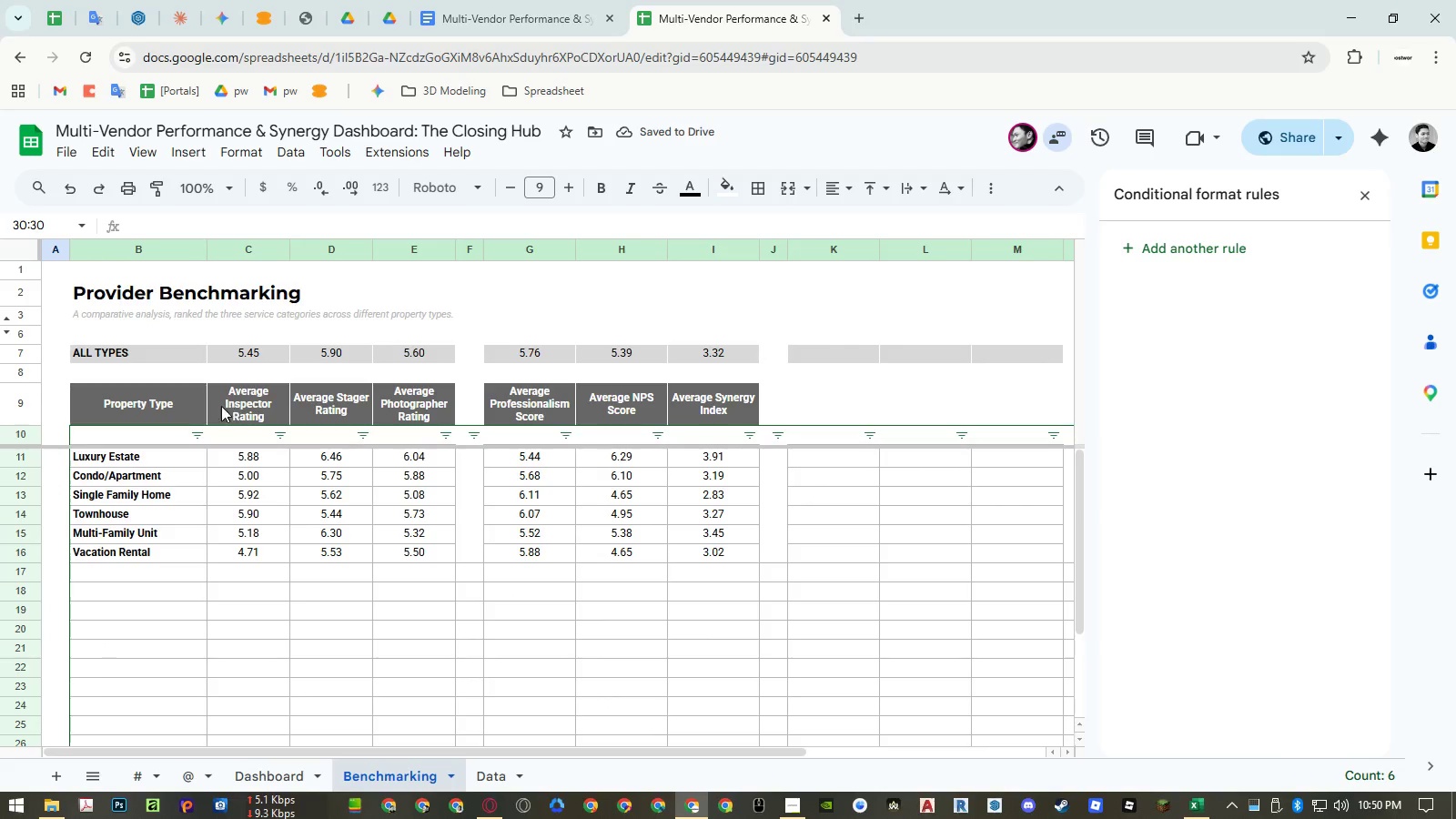 
left_click([184, 411])
 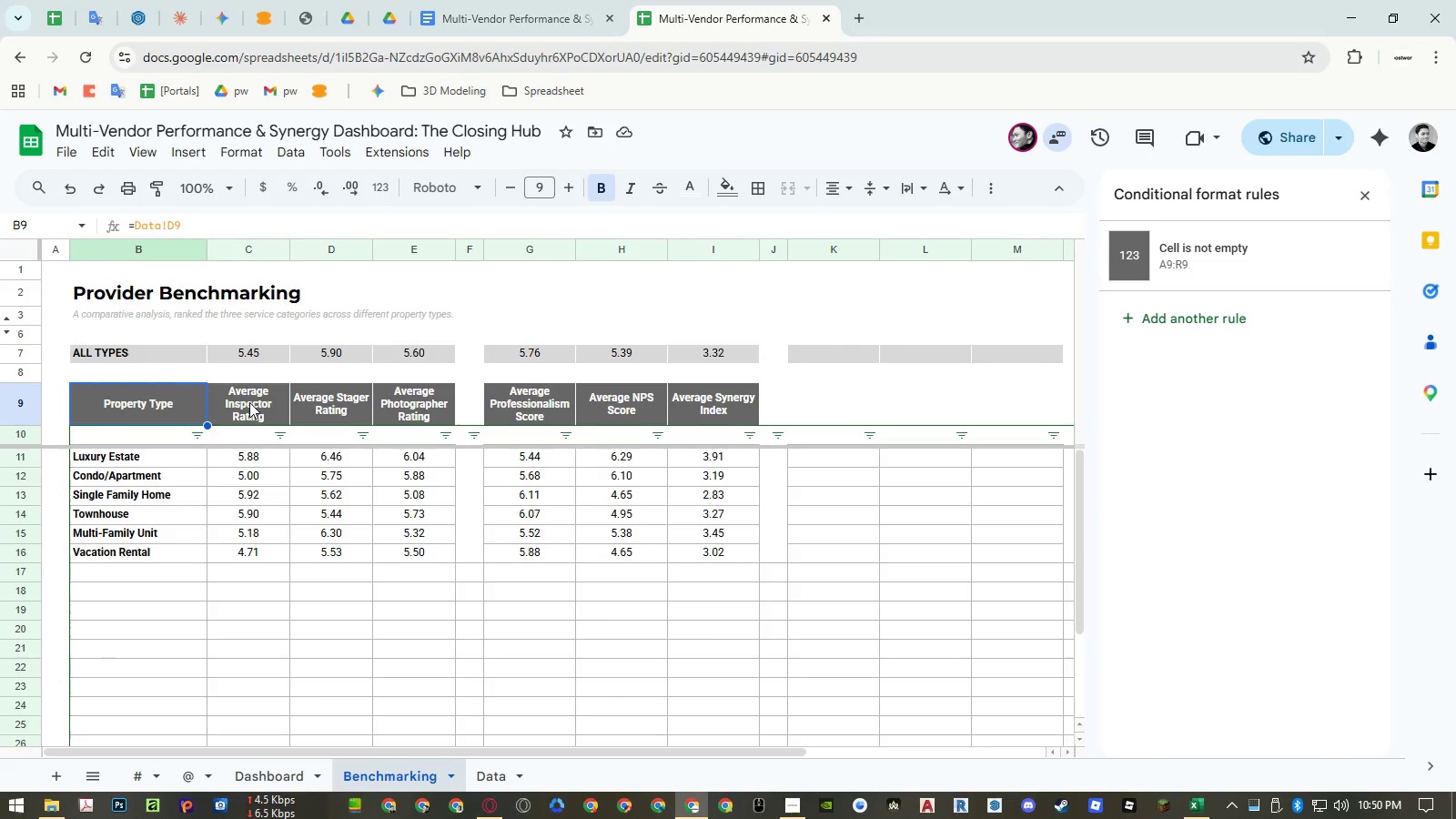 
double_click([249, 402])
 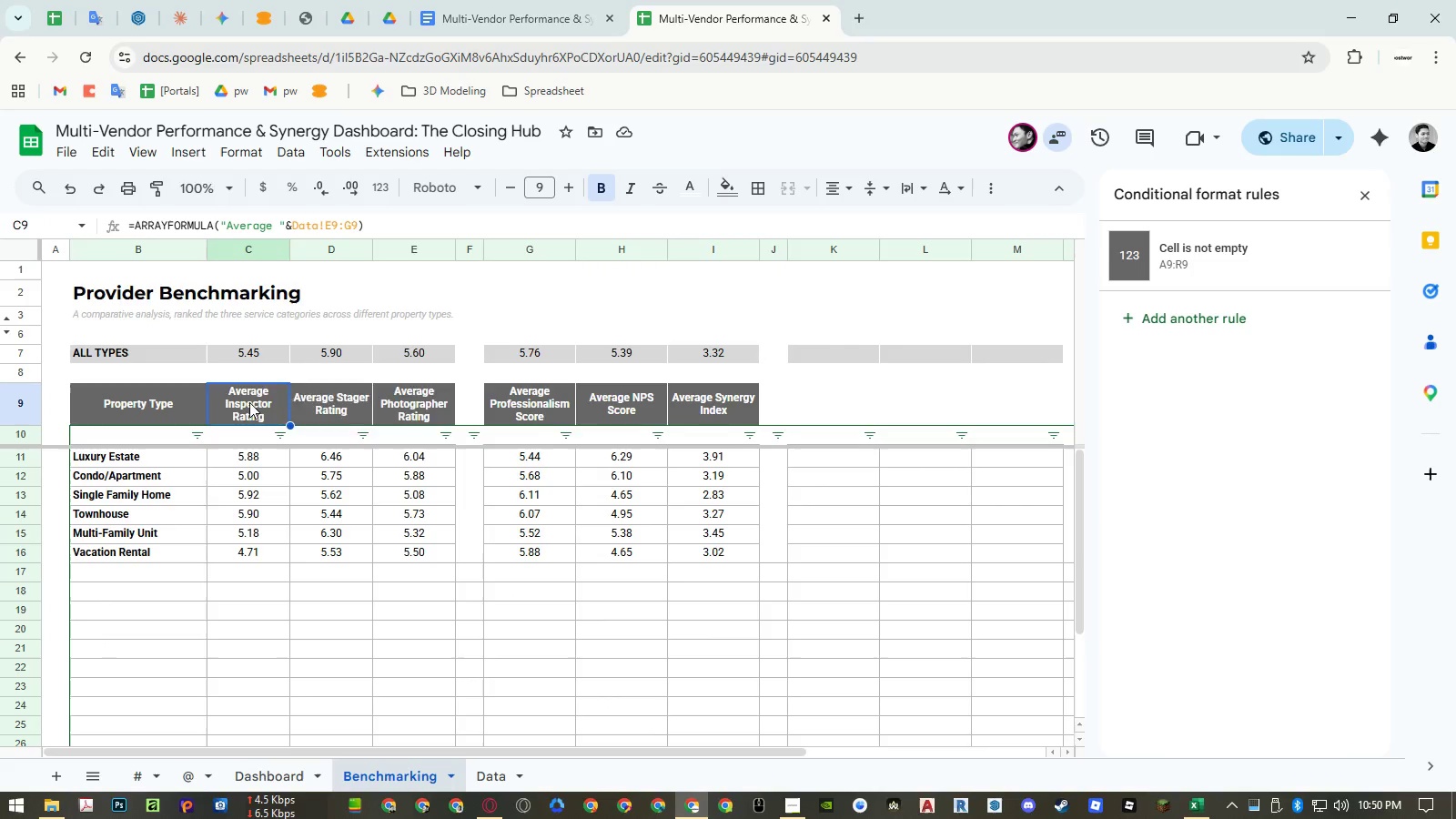 
key(Control+ControlLeft)
 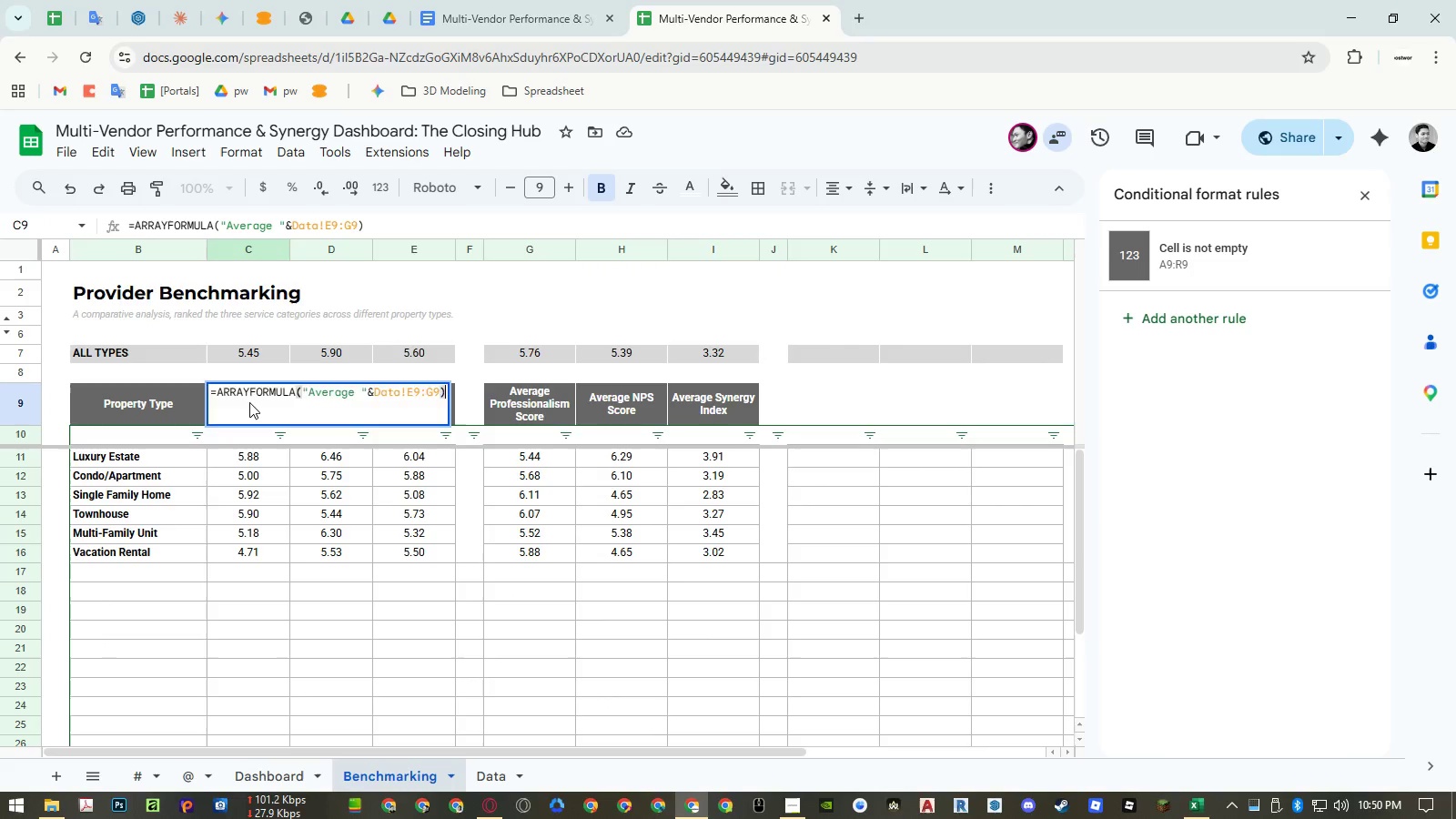 
key(Control+A)
 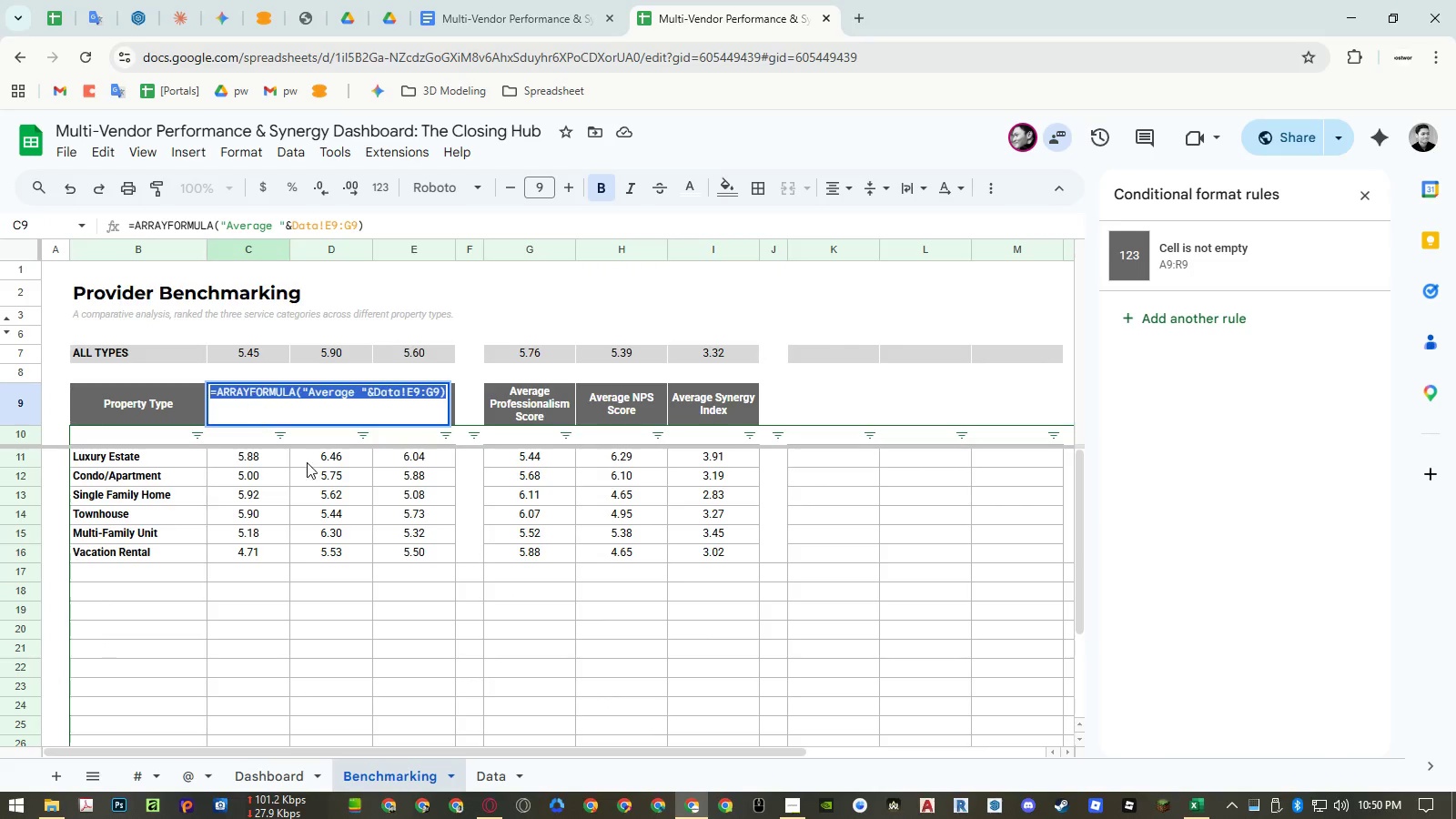 
key(Control+ControlLeft)
 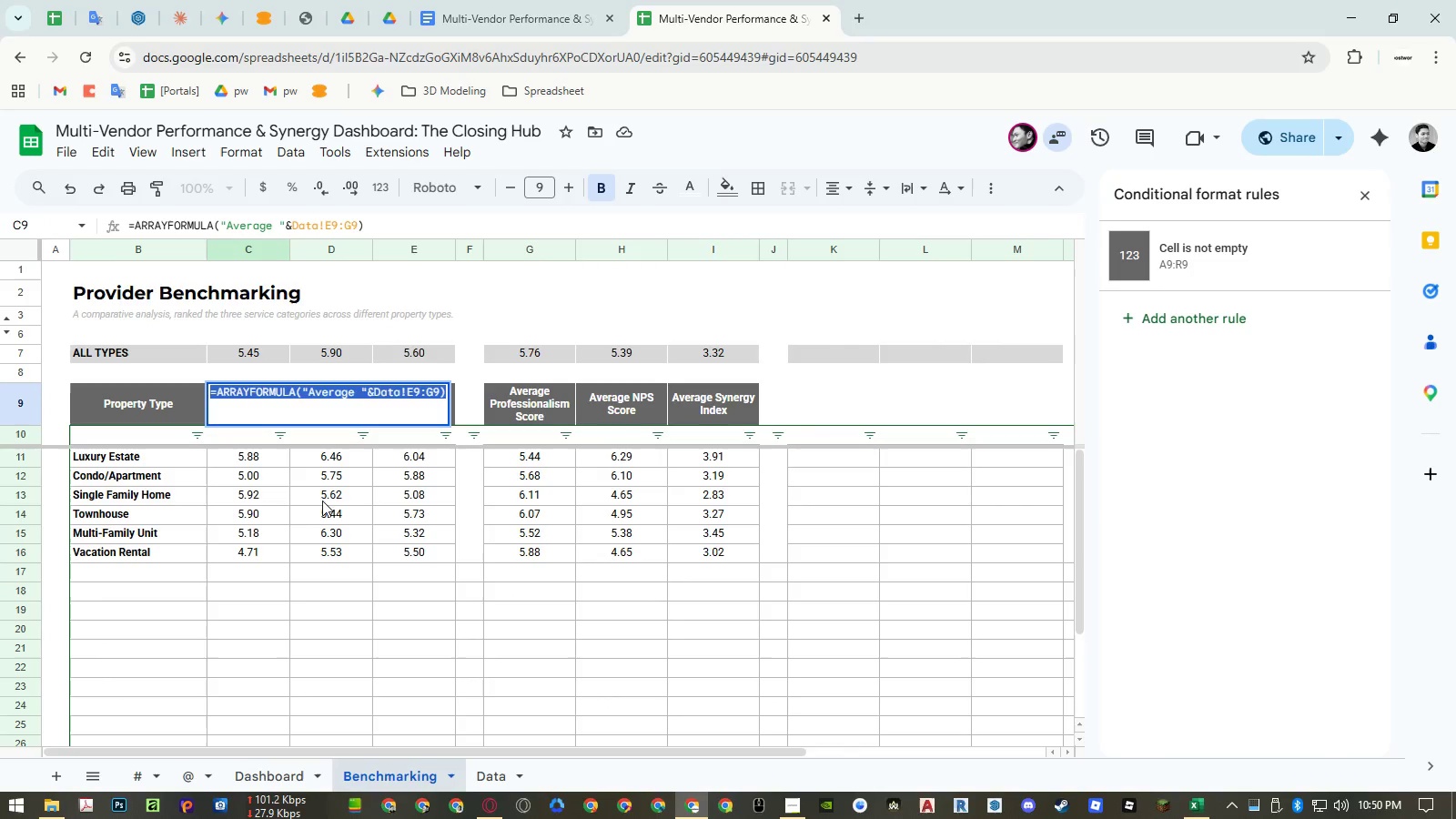 
key(Control+C)
 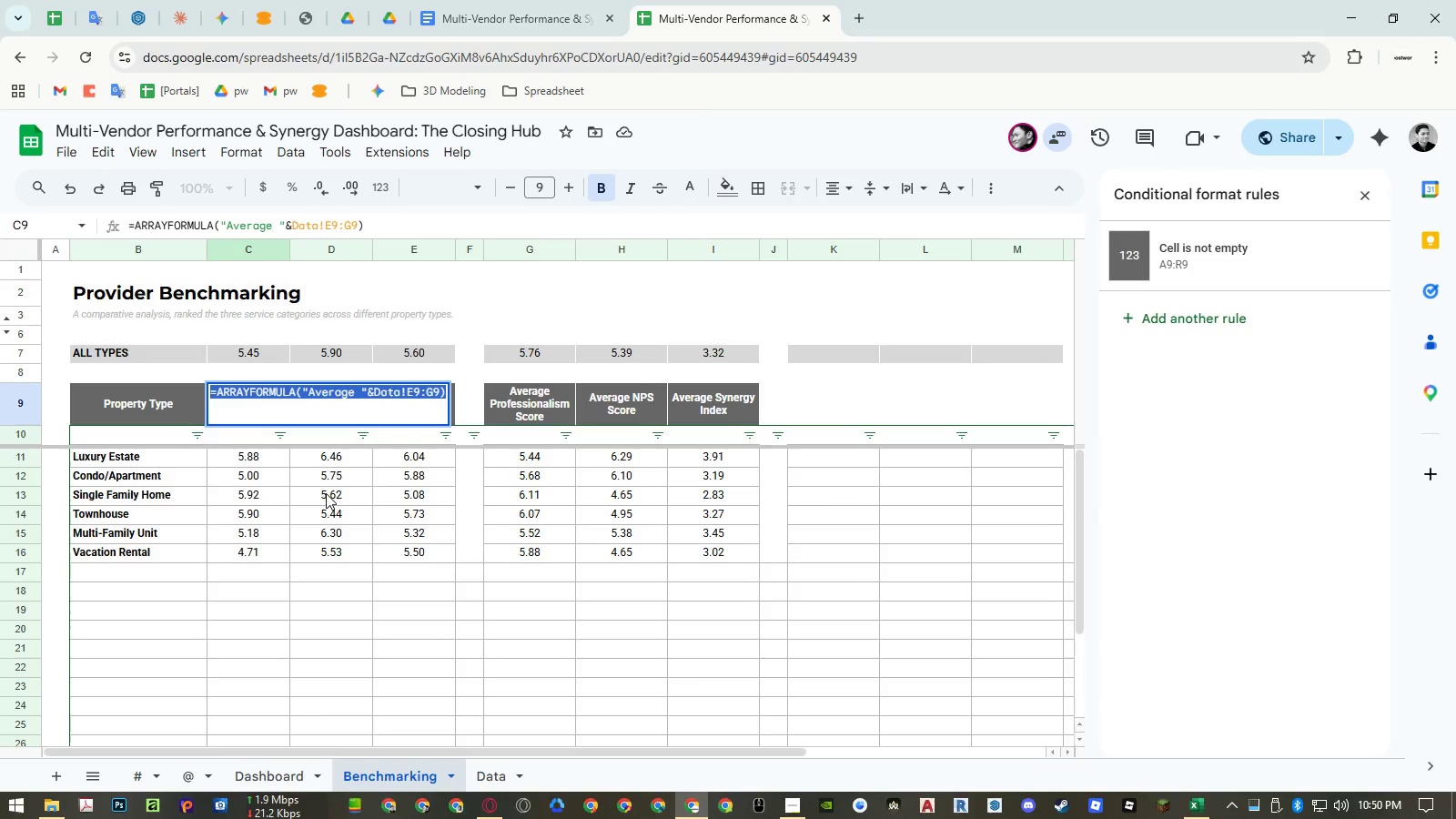 
key(Escape)
 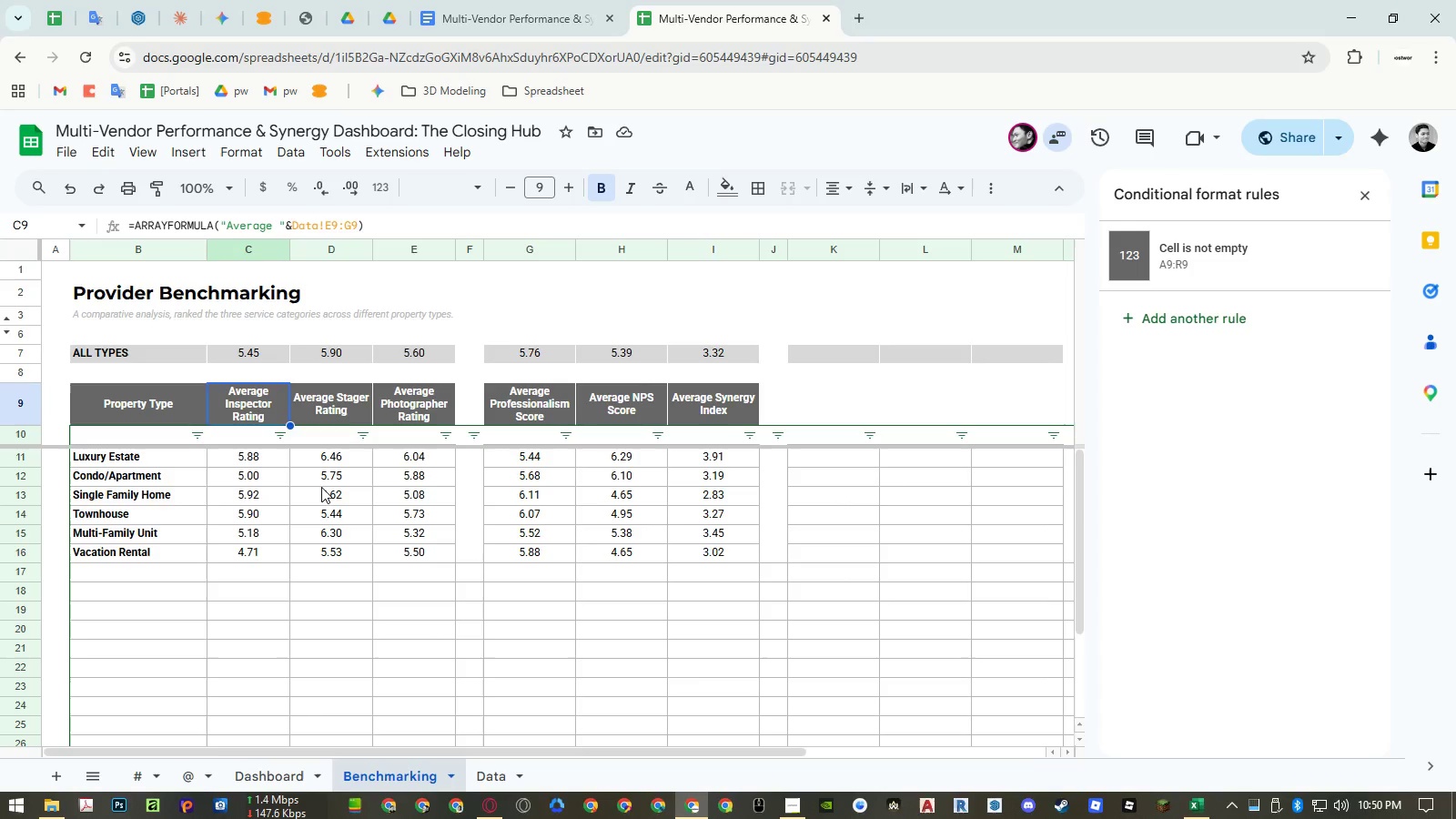 
key(Control+ControlRight)
 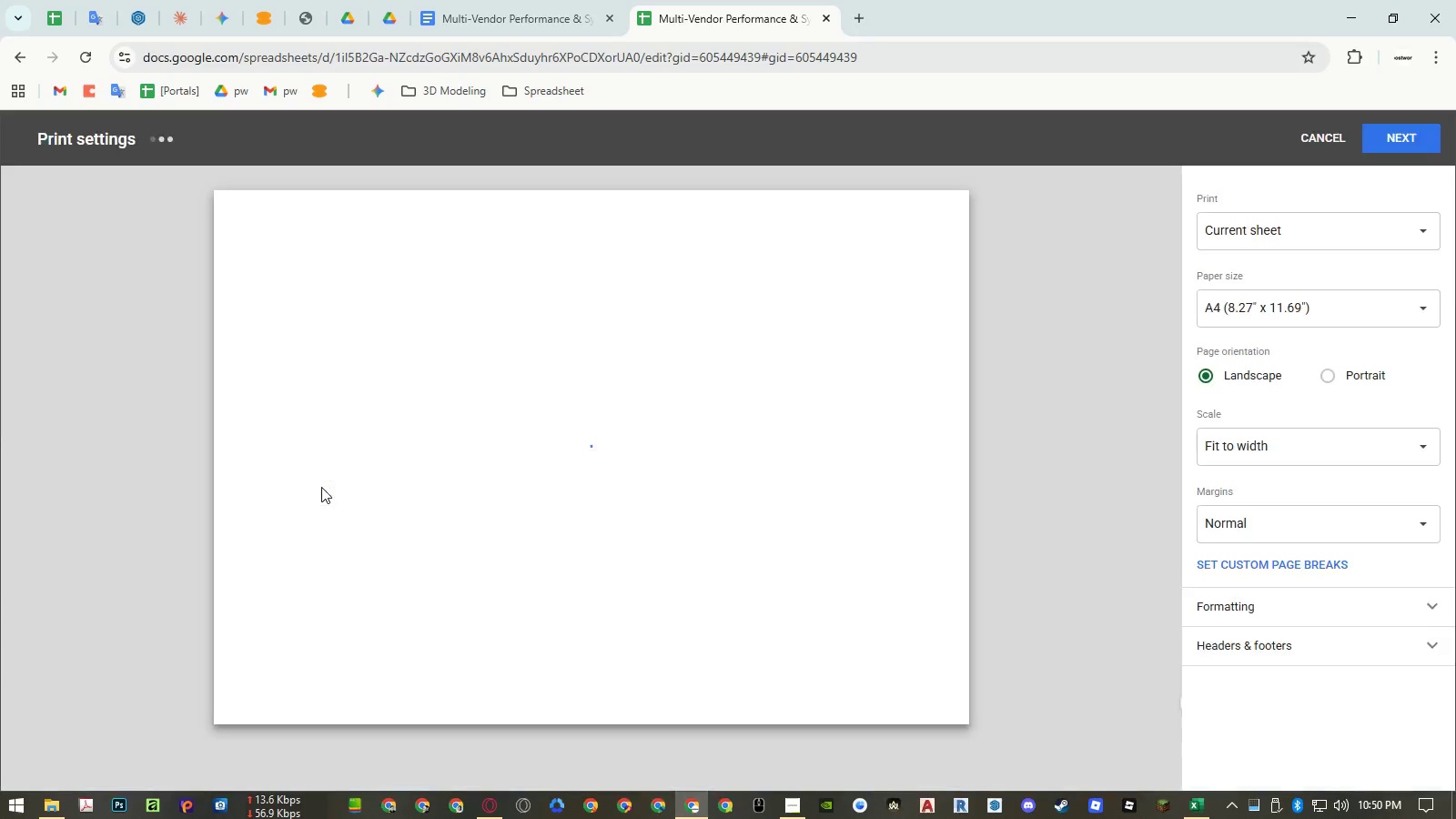 
key(Control+P)
 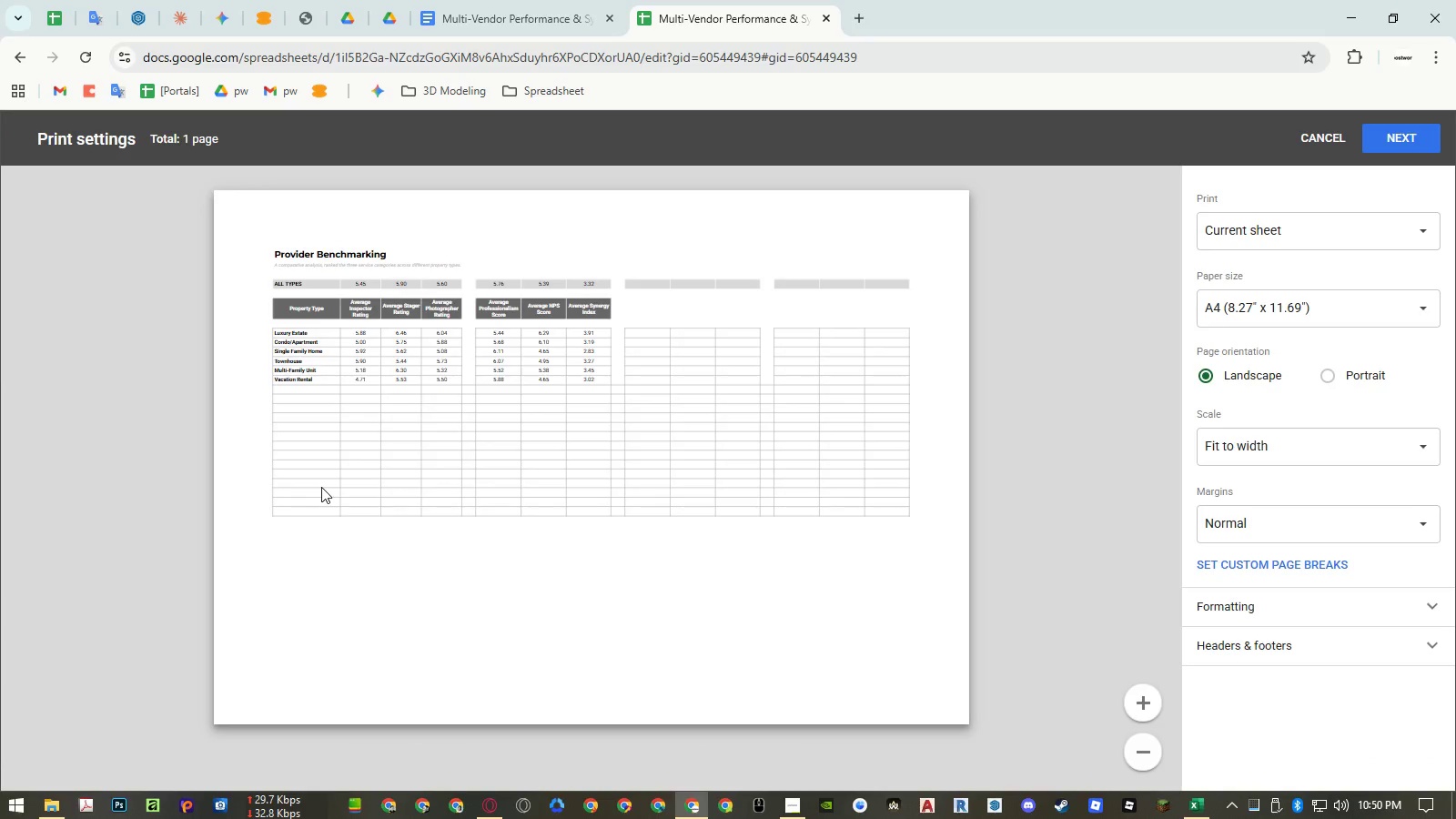 
wait(5.77)
 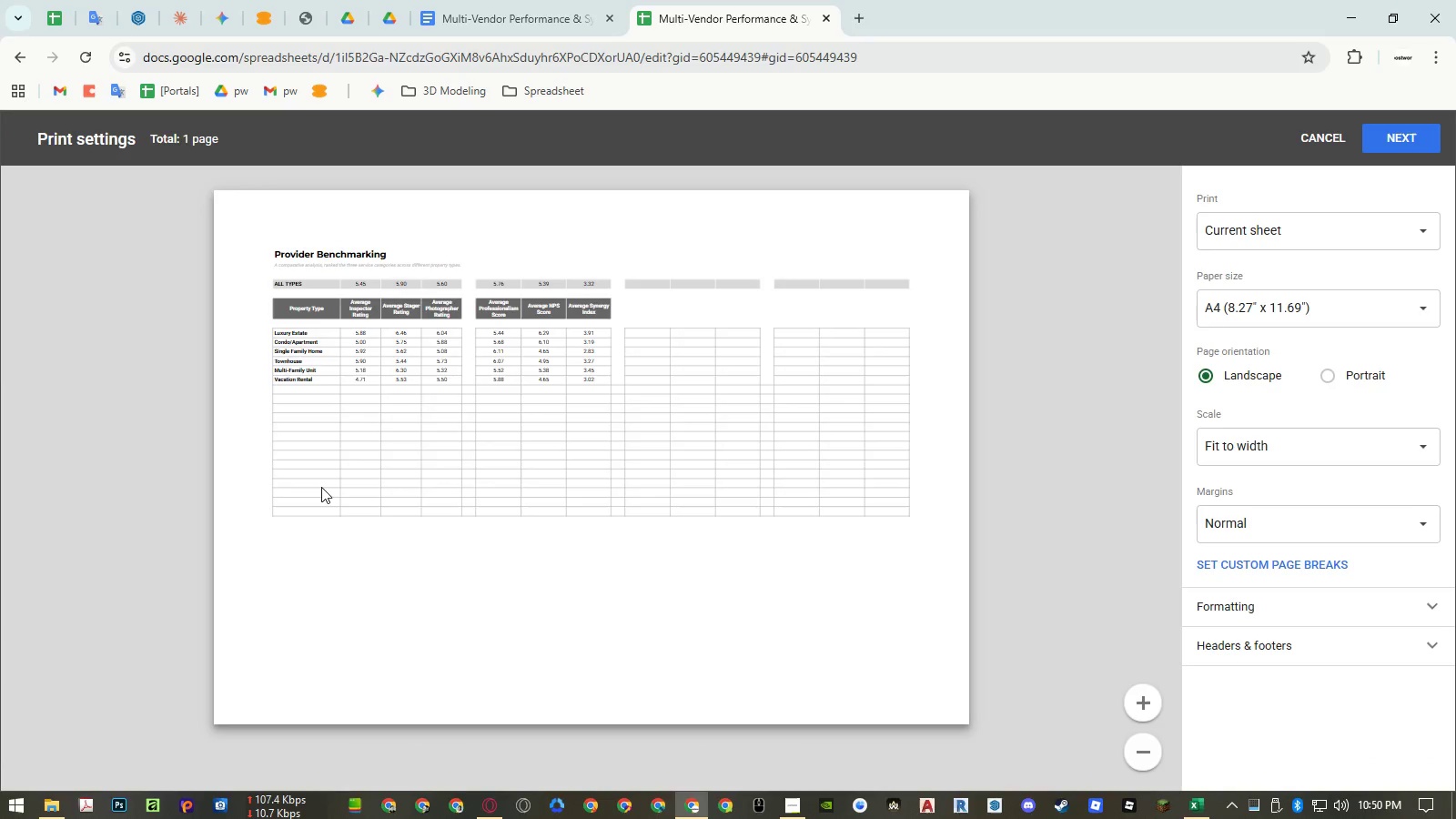 
key(Escape)
 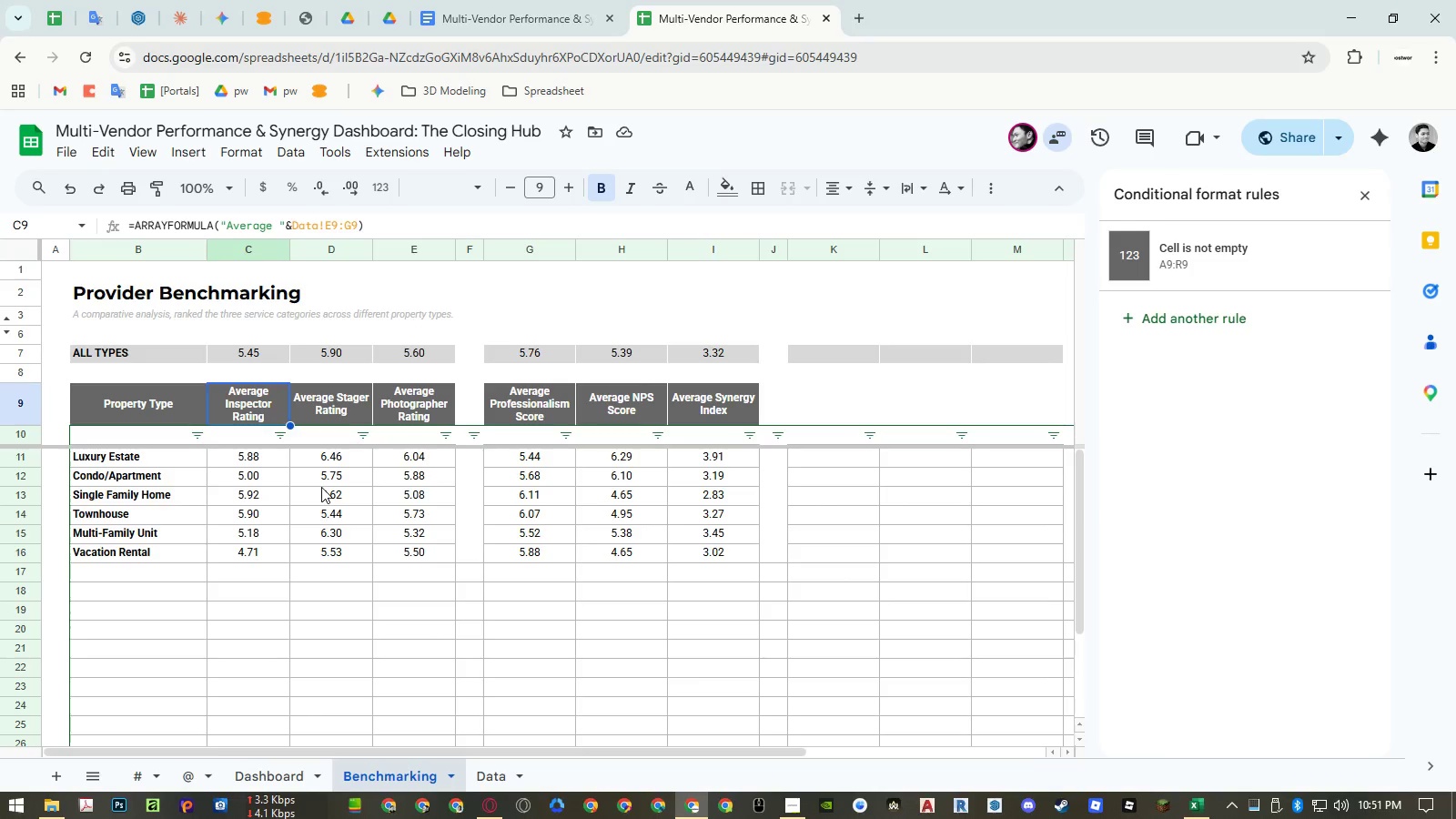 
wait(6.12)
 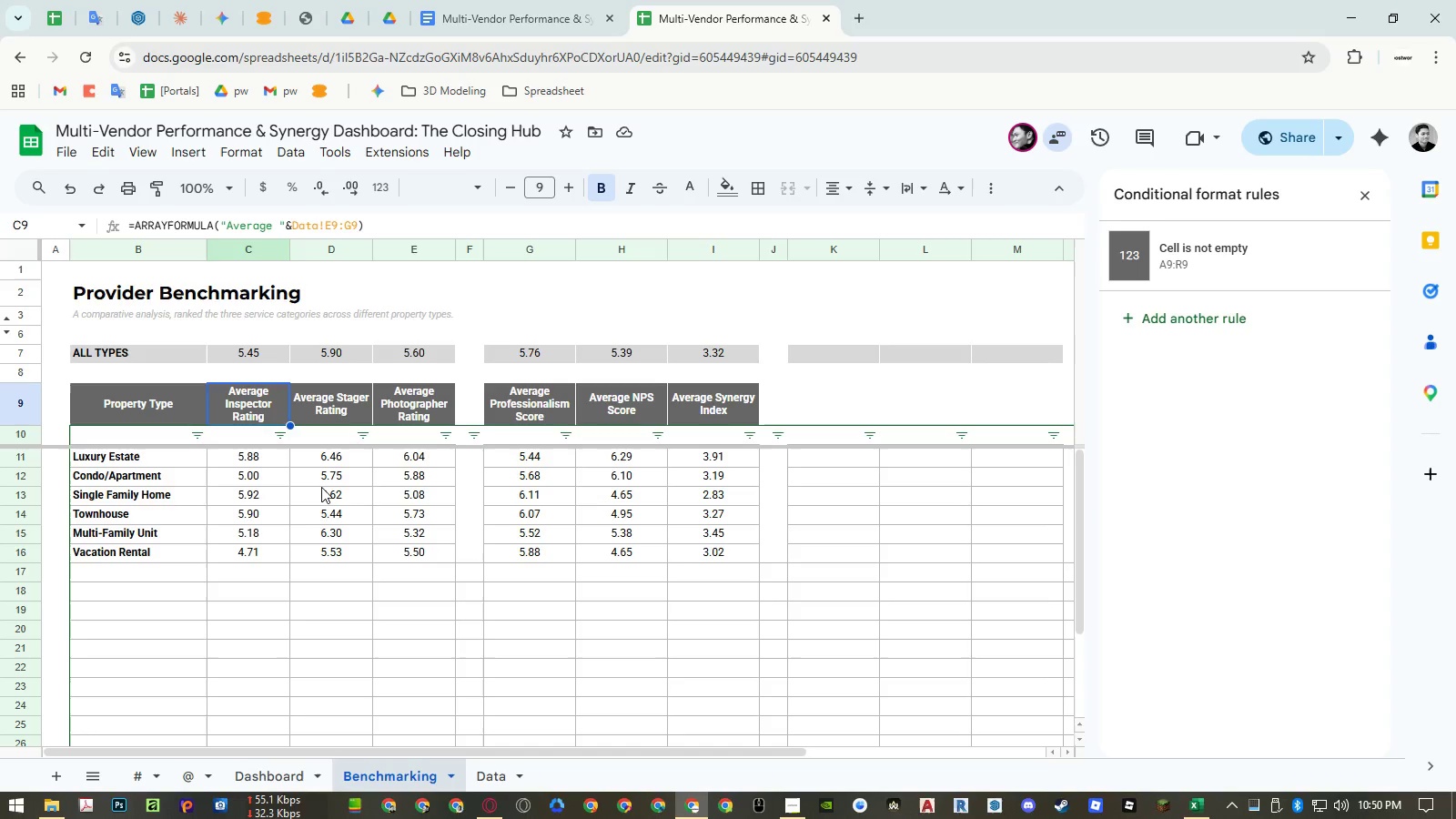 
double_click([255, 396])
 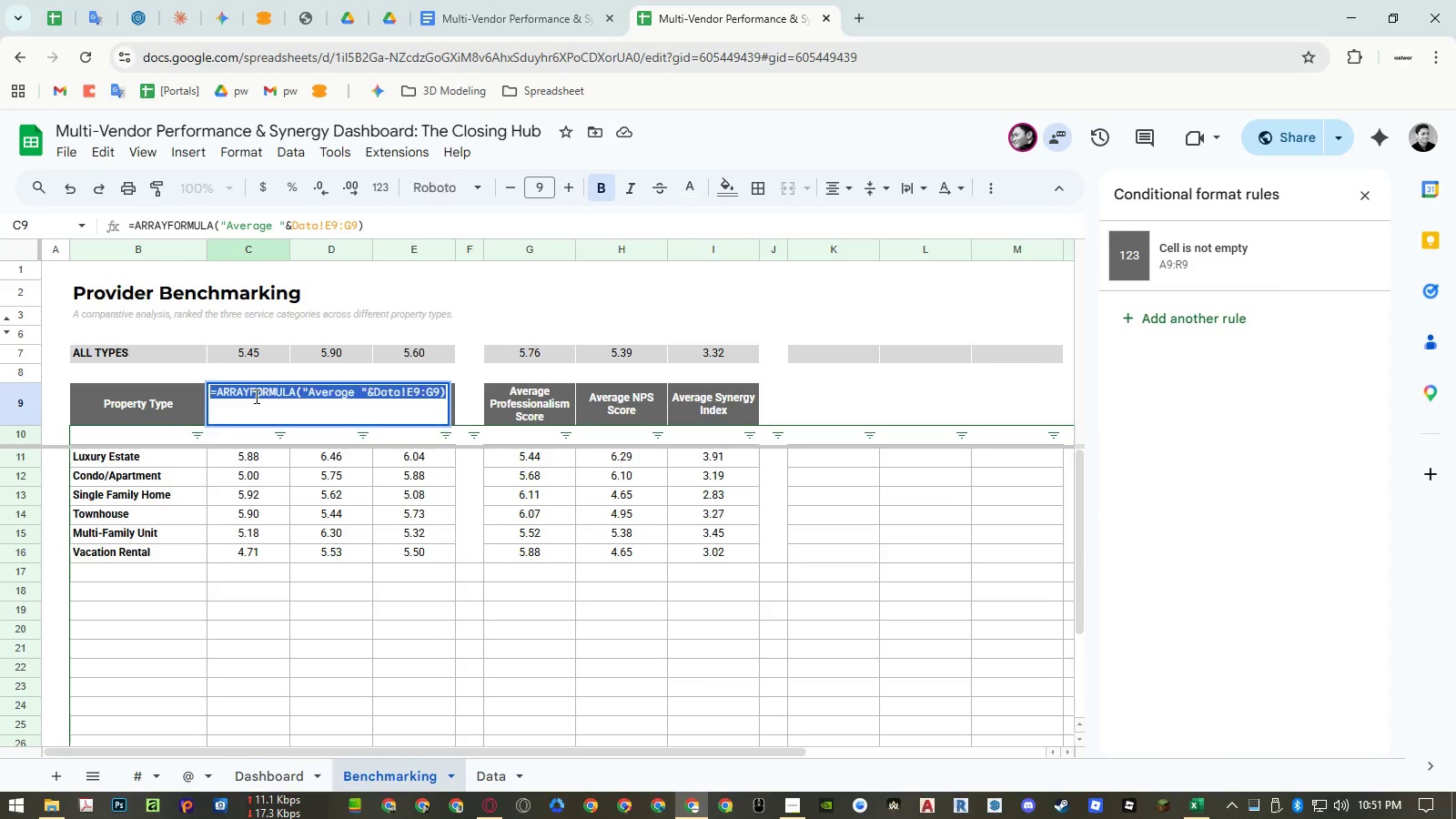 
triple_click([255, 396])
 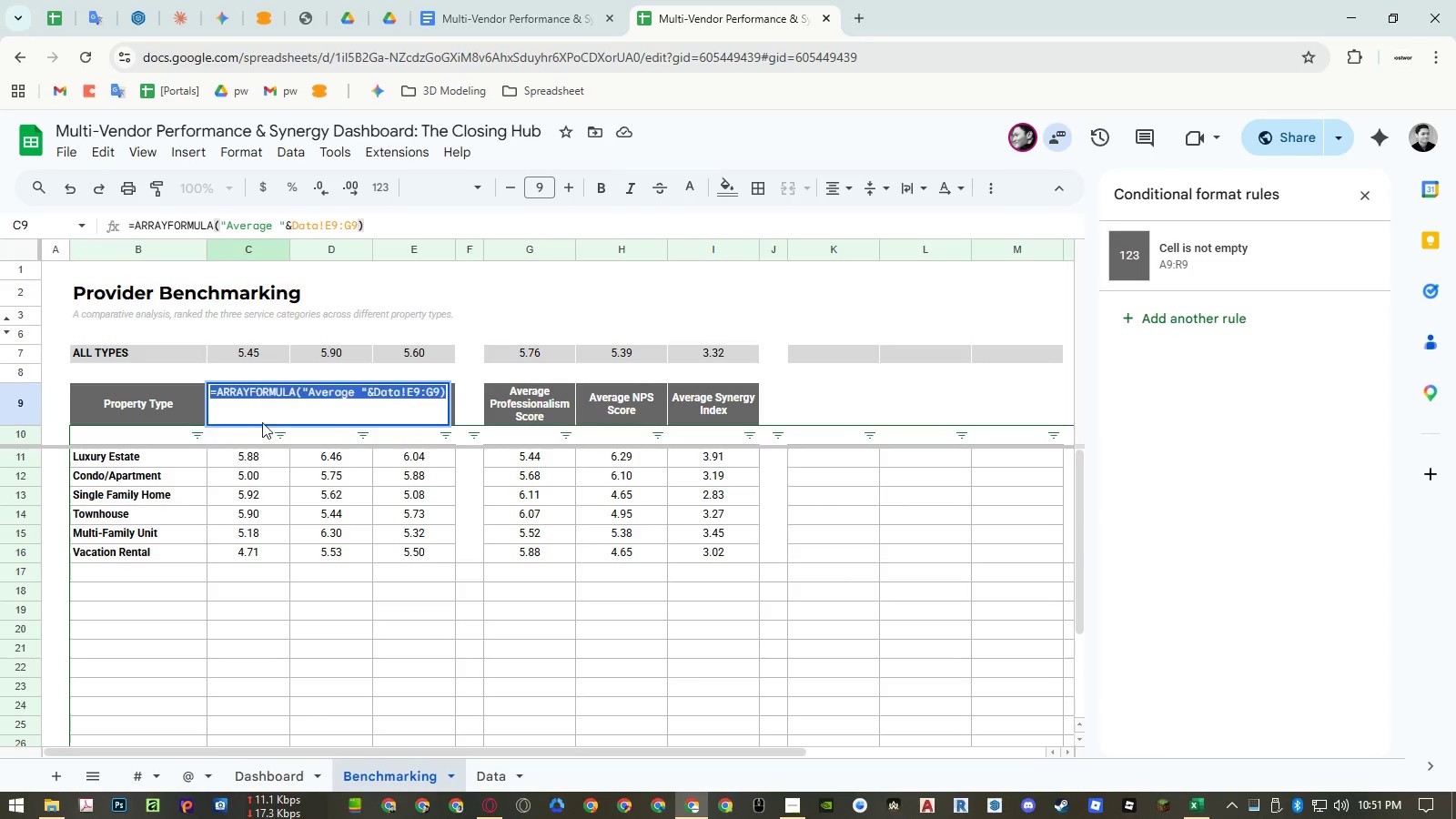 
key(Control+ControlLeft)
 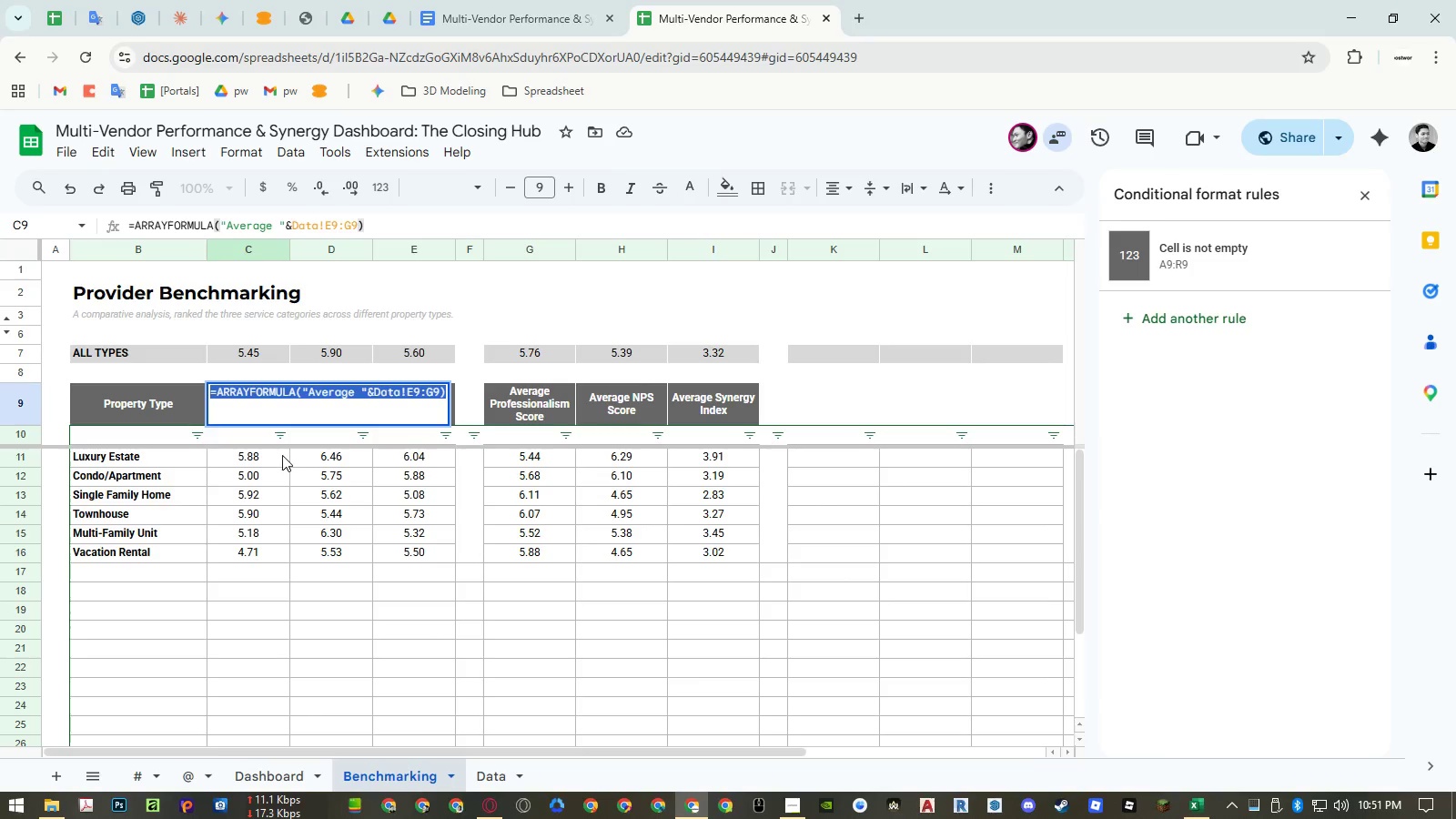 
key(Control+C)
 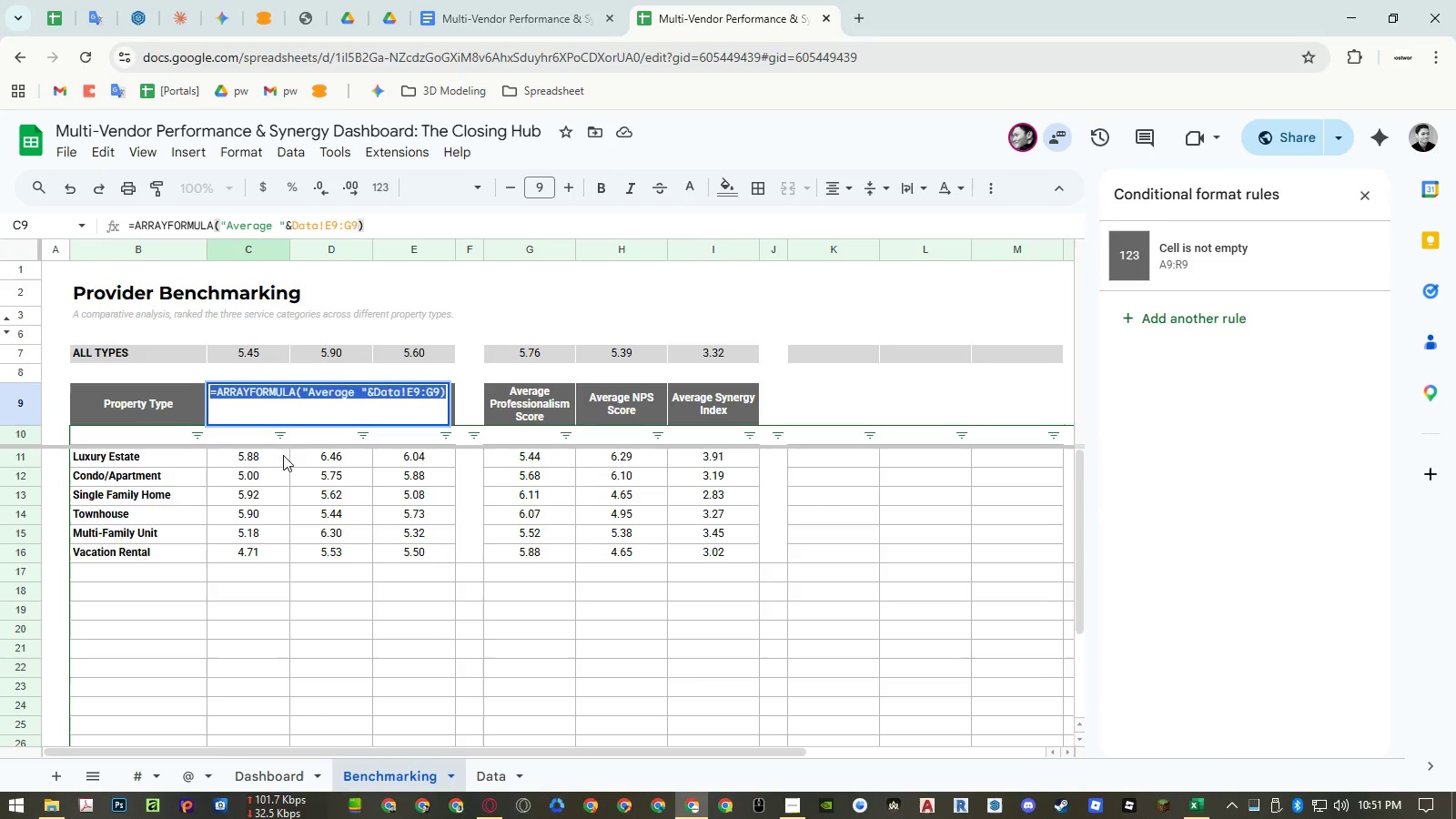 
key(Escape)
 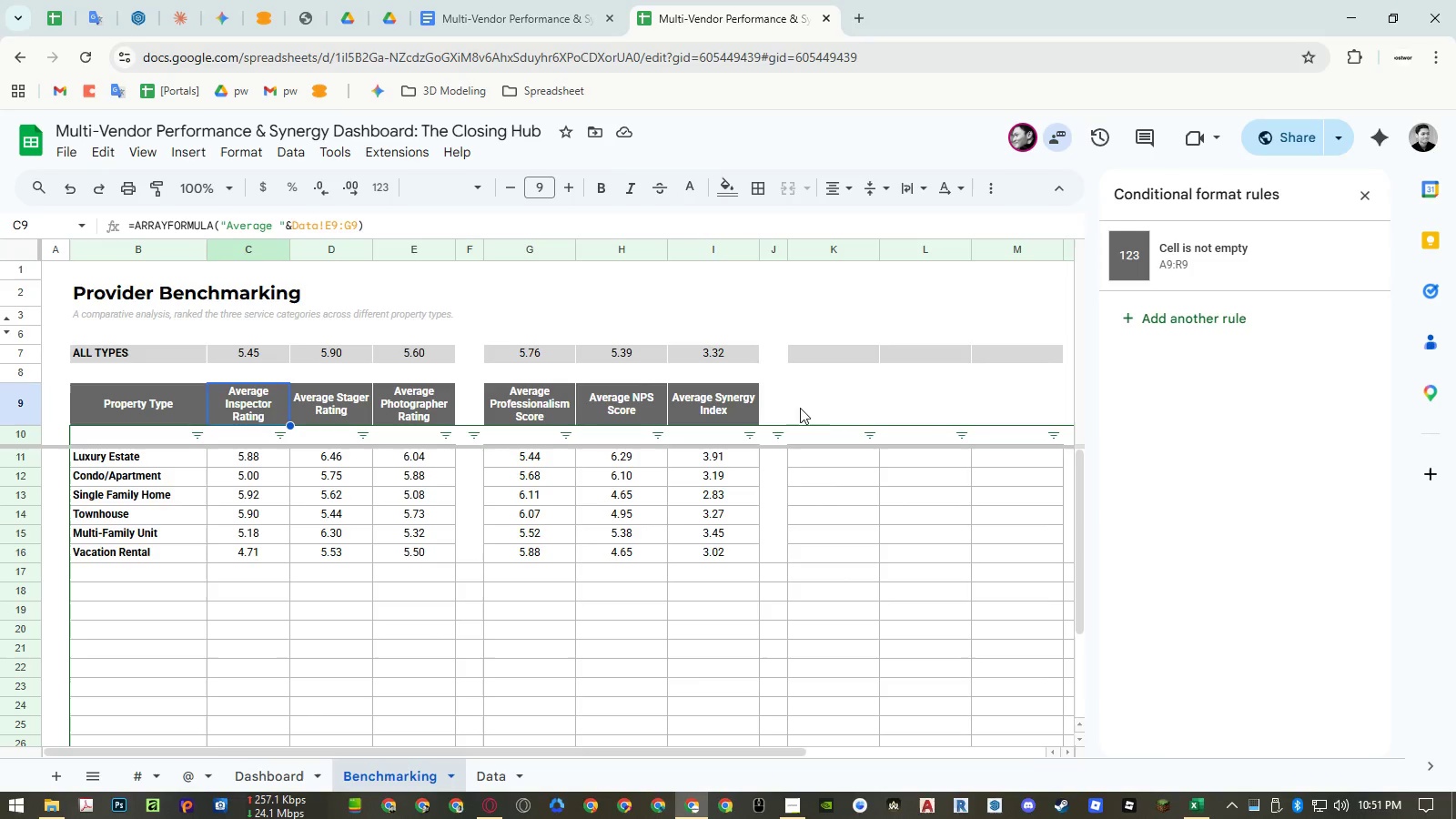 
double_click([812, 406])
 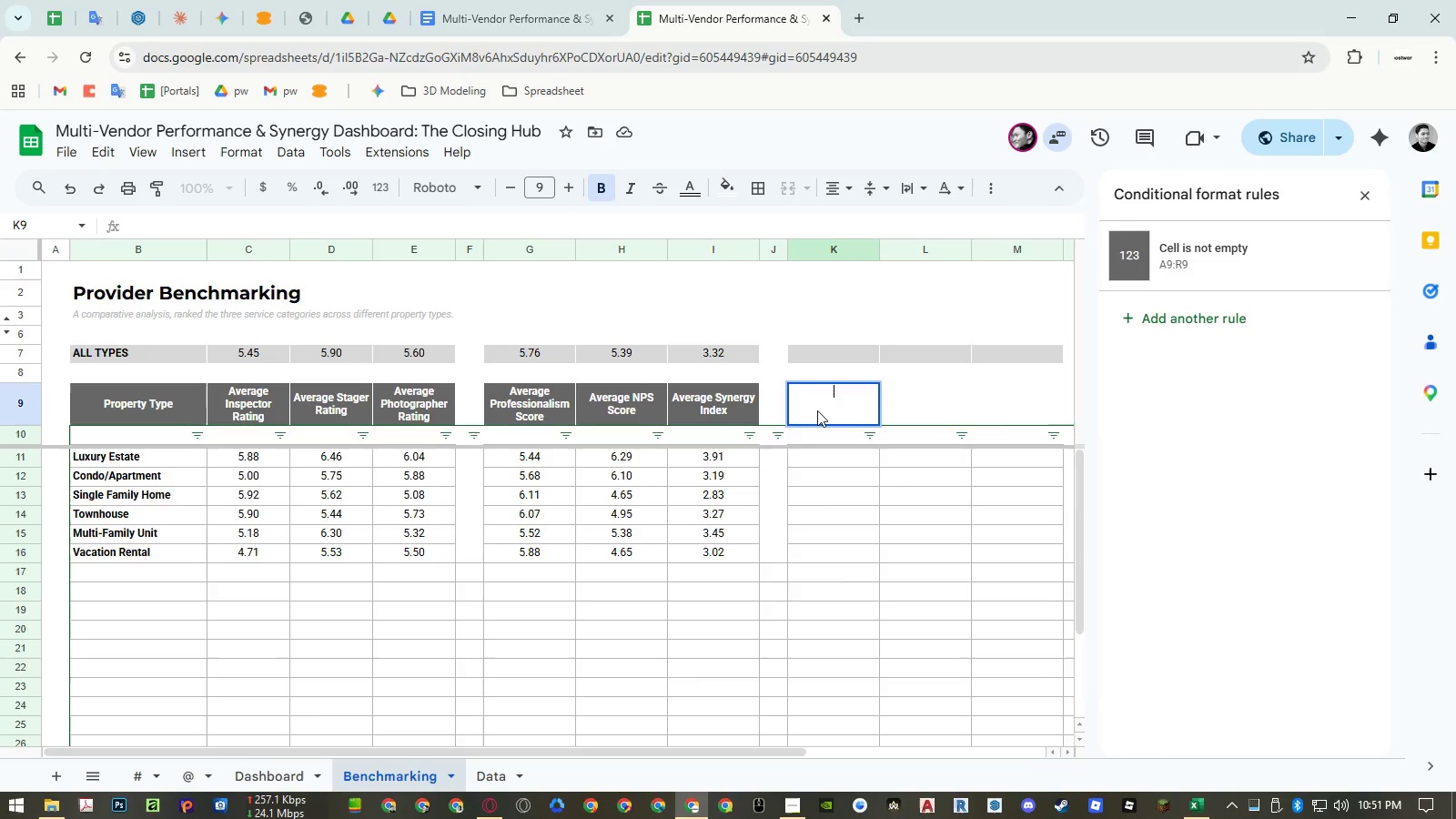 
key(Control+ControlLeft)
 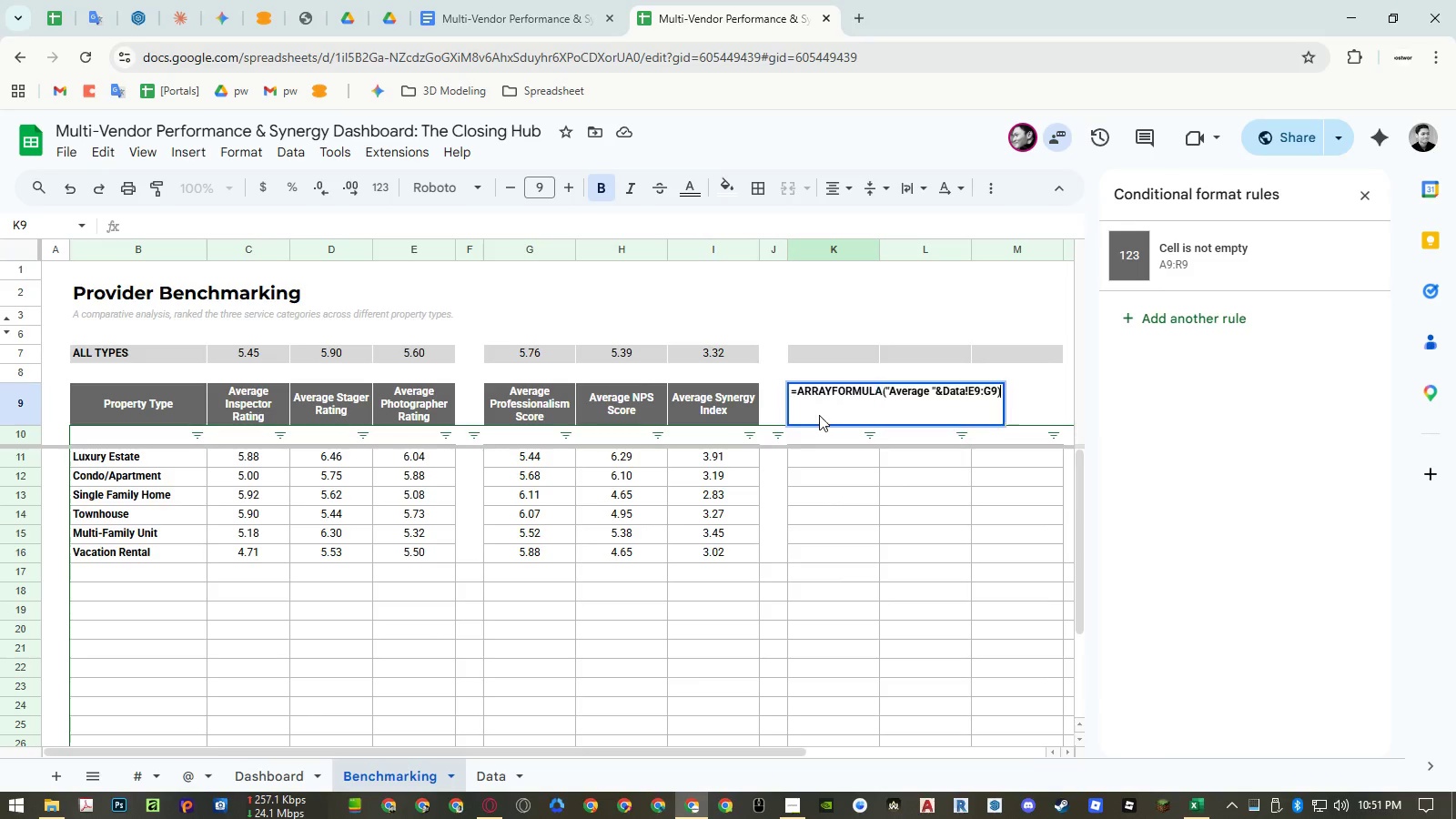 
key(Control+V)
 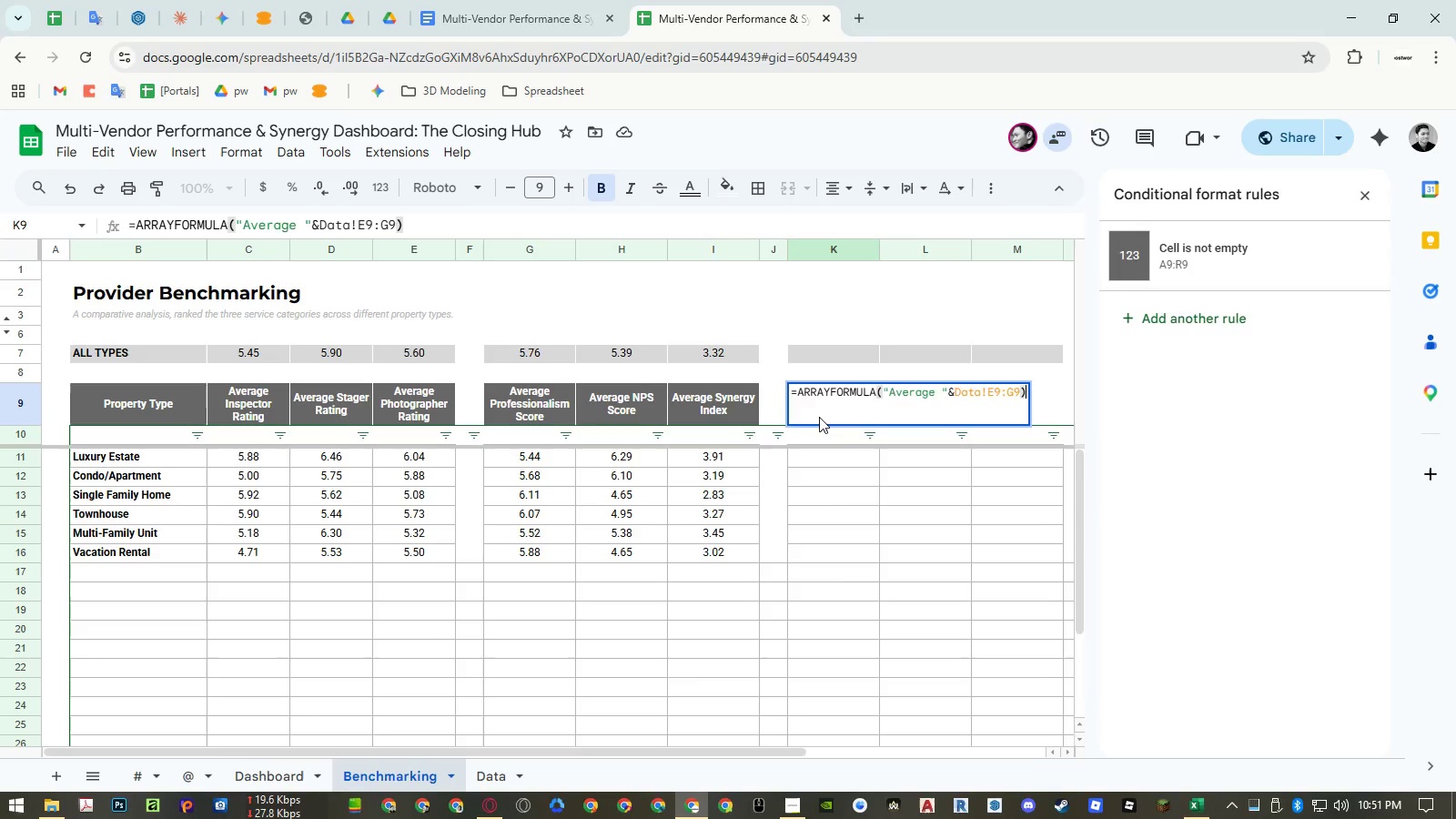 
key(Enter)
 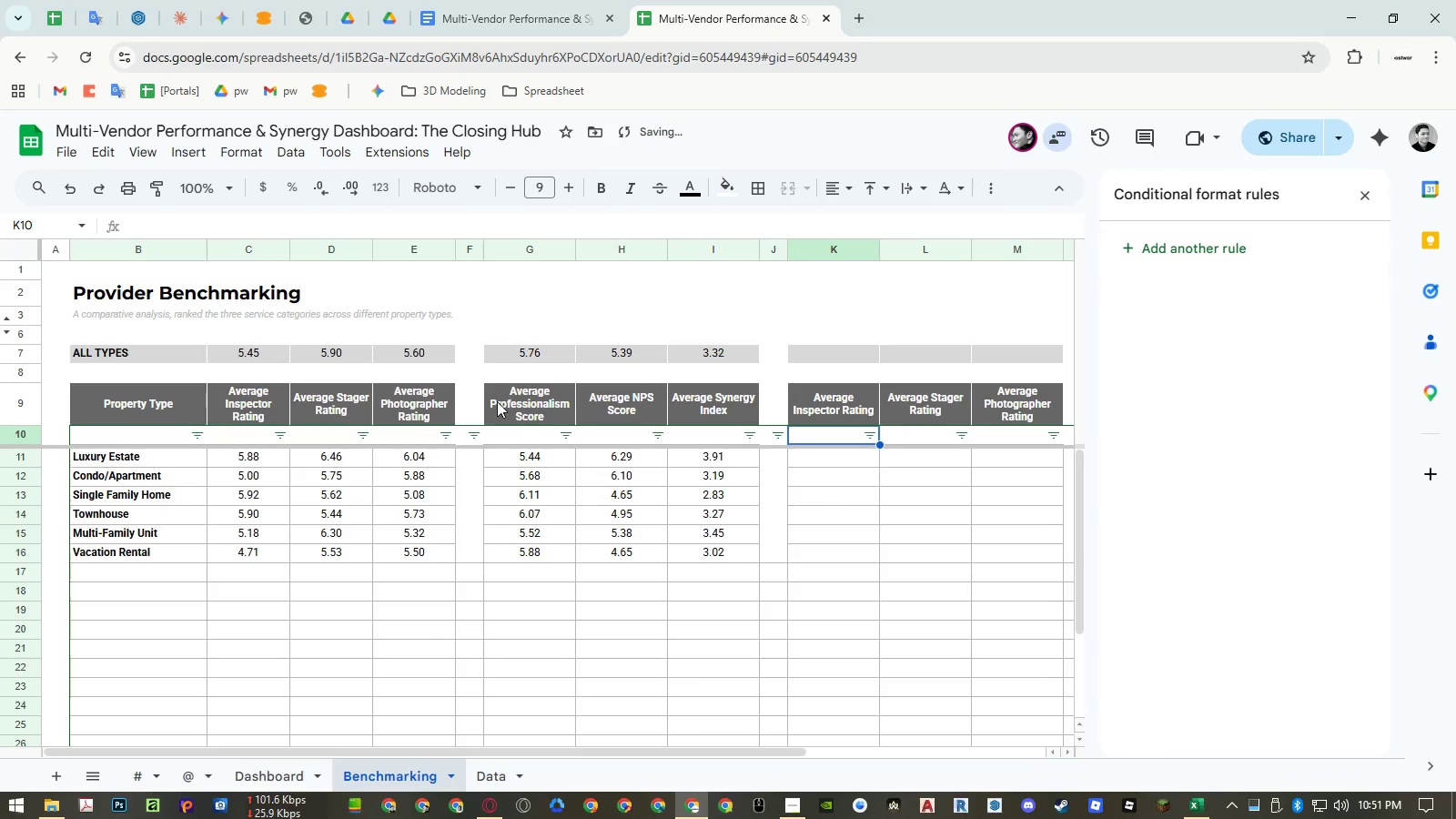 
double_click([518, 399])
 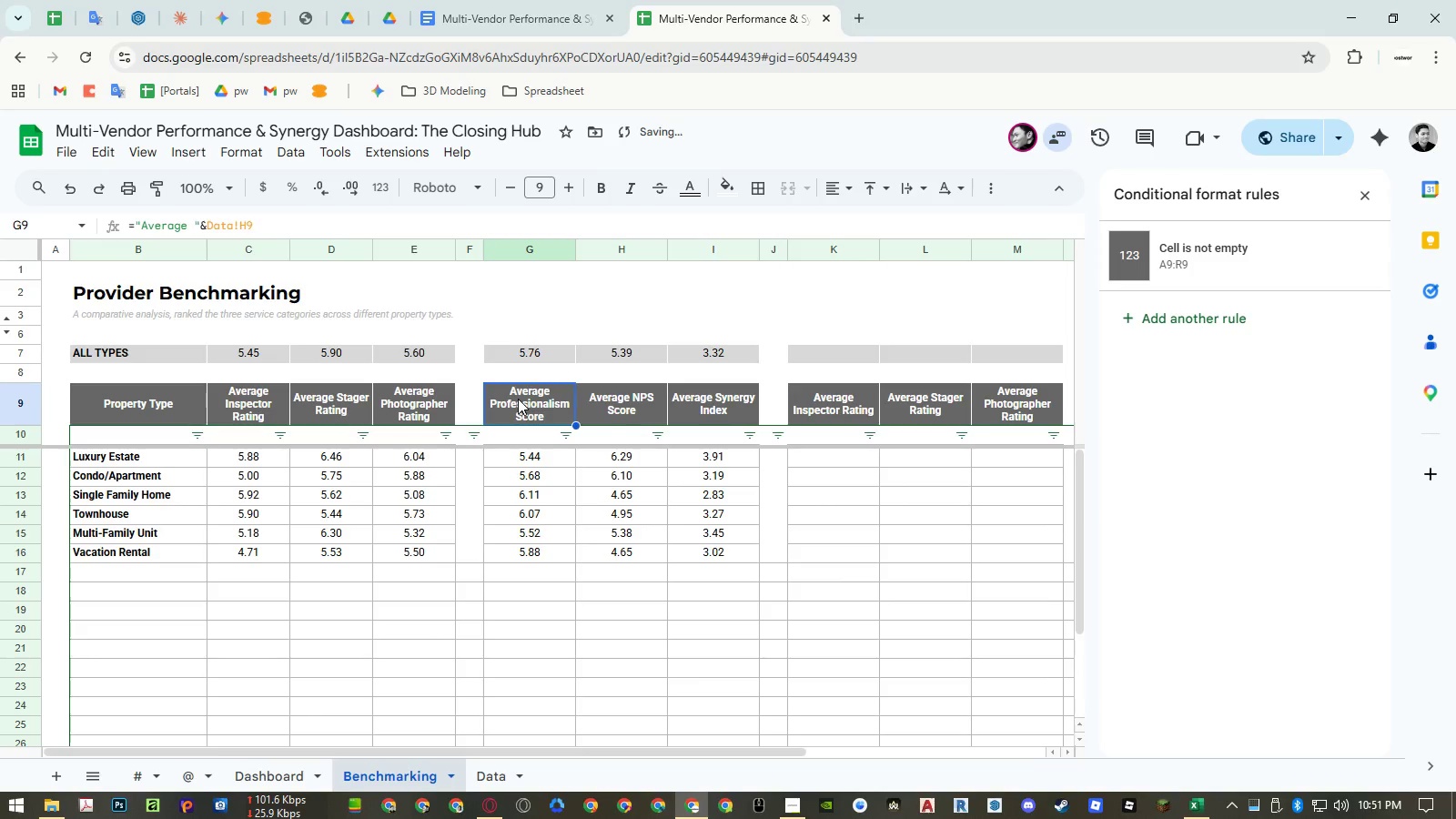 
key(Control+ControlLeft)
 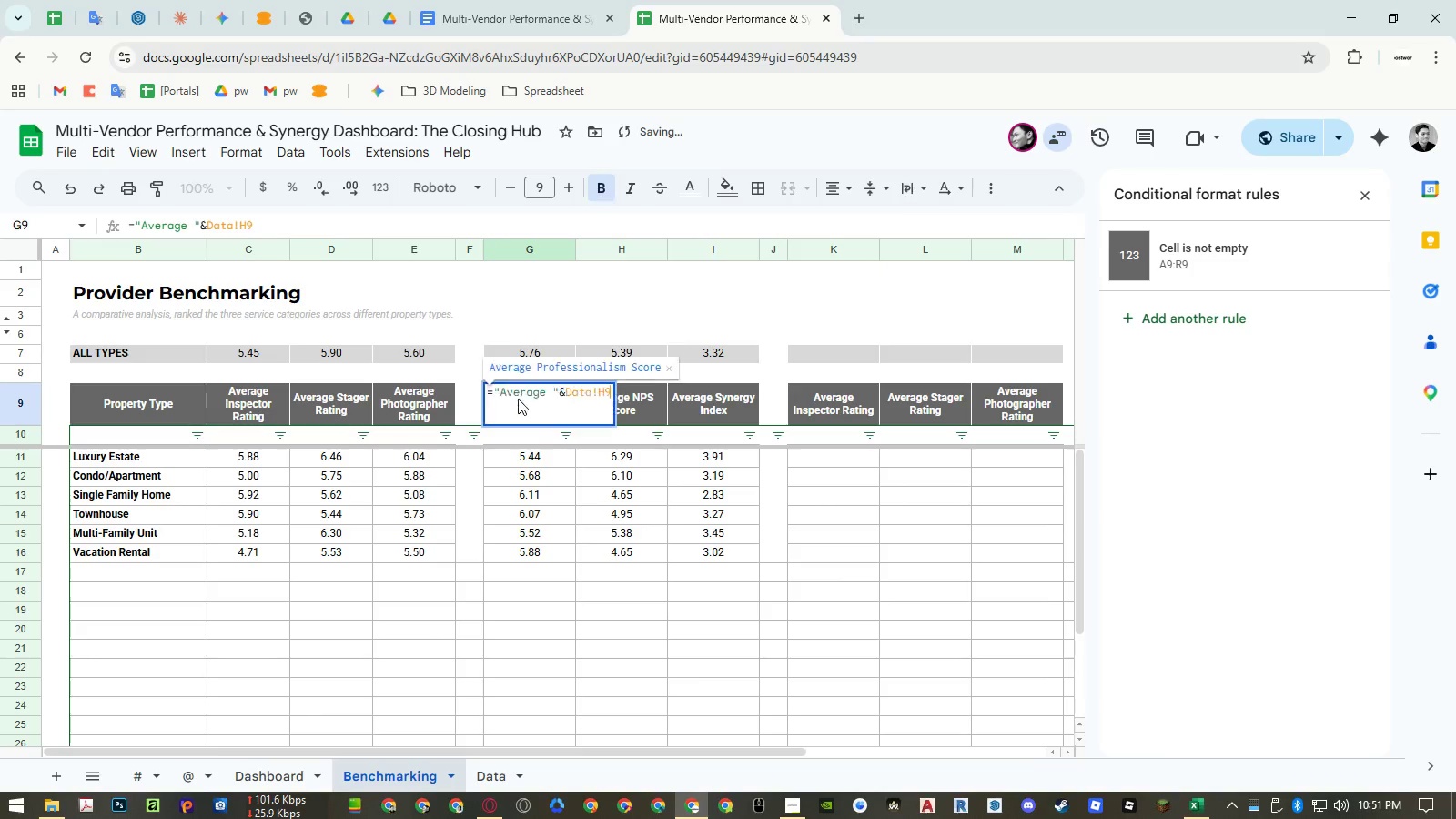 
key(Control+A)
 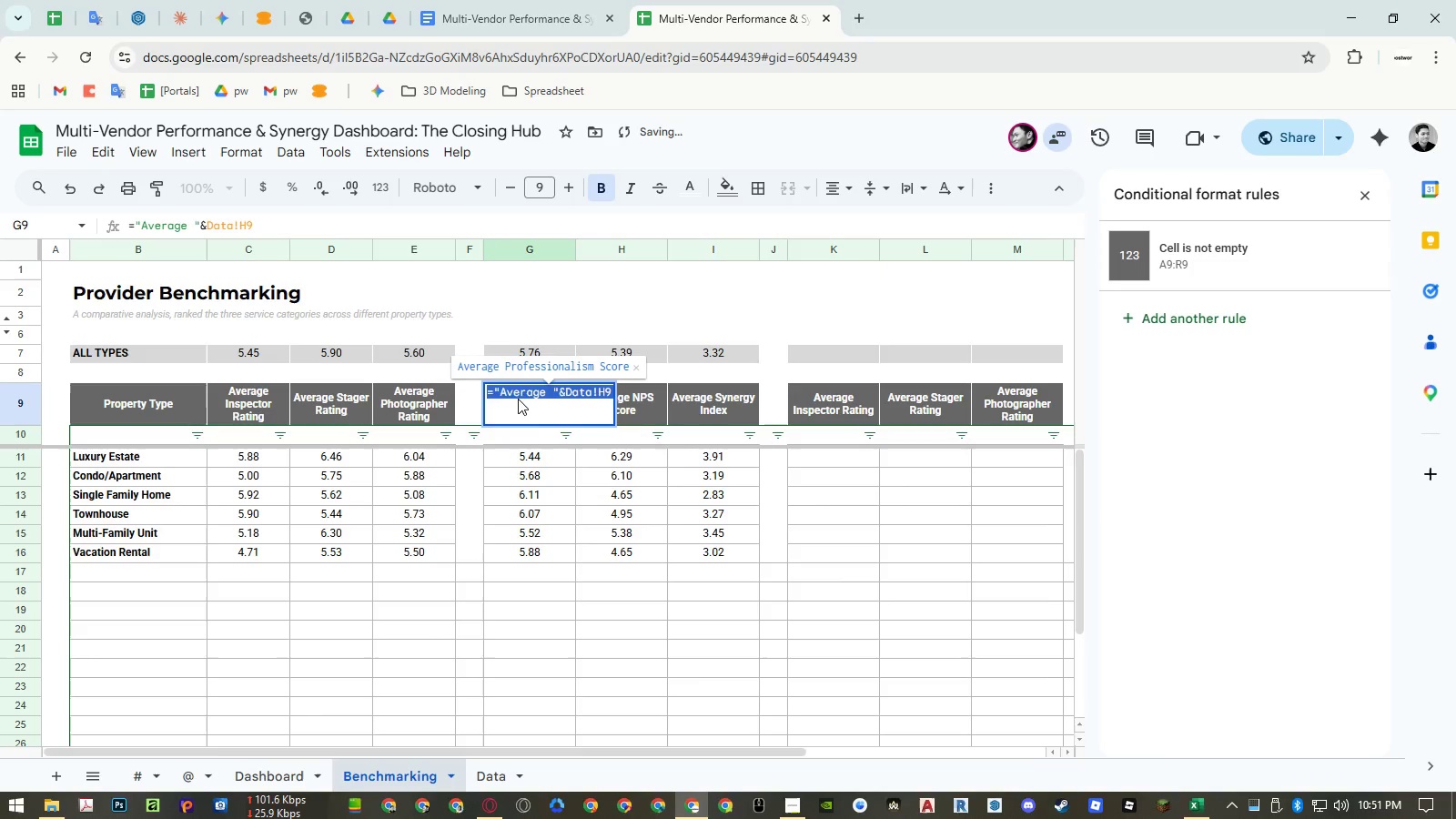 
key(Control+ControlLeft)
 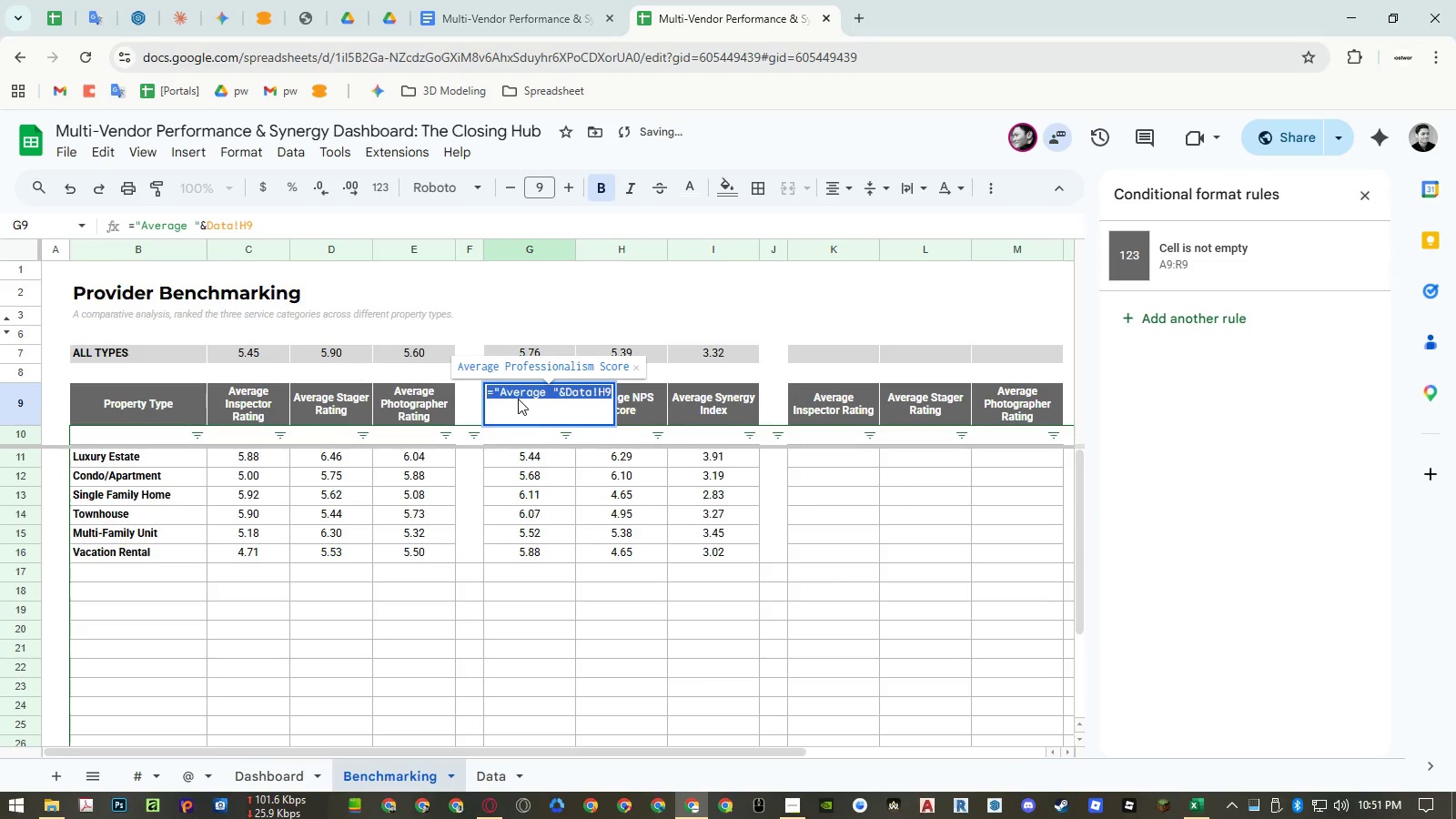 
key(Control+C)
 